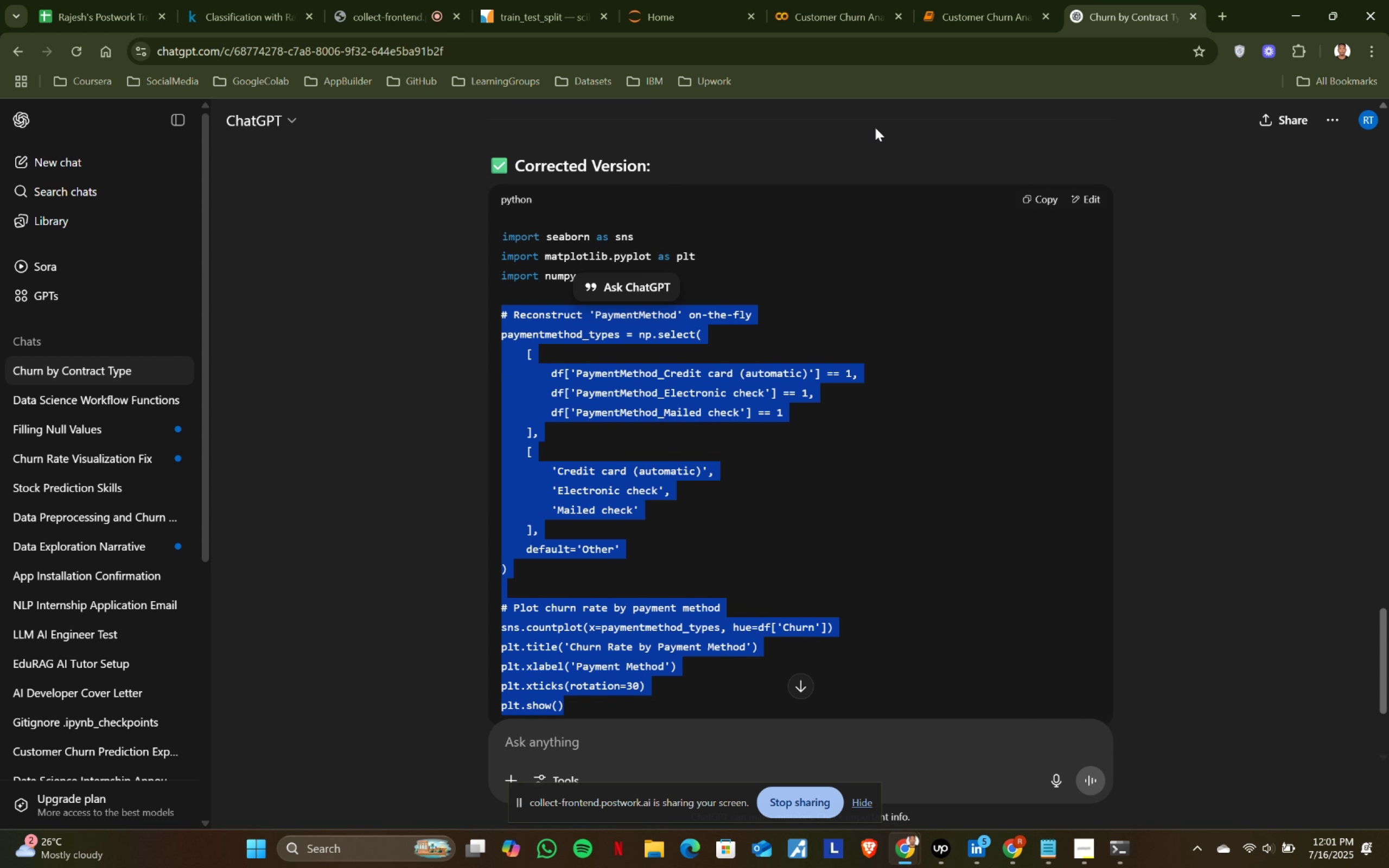 
key(Control+ControlLeft)
 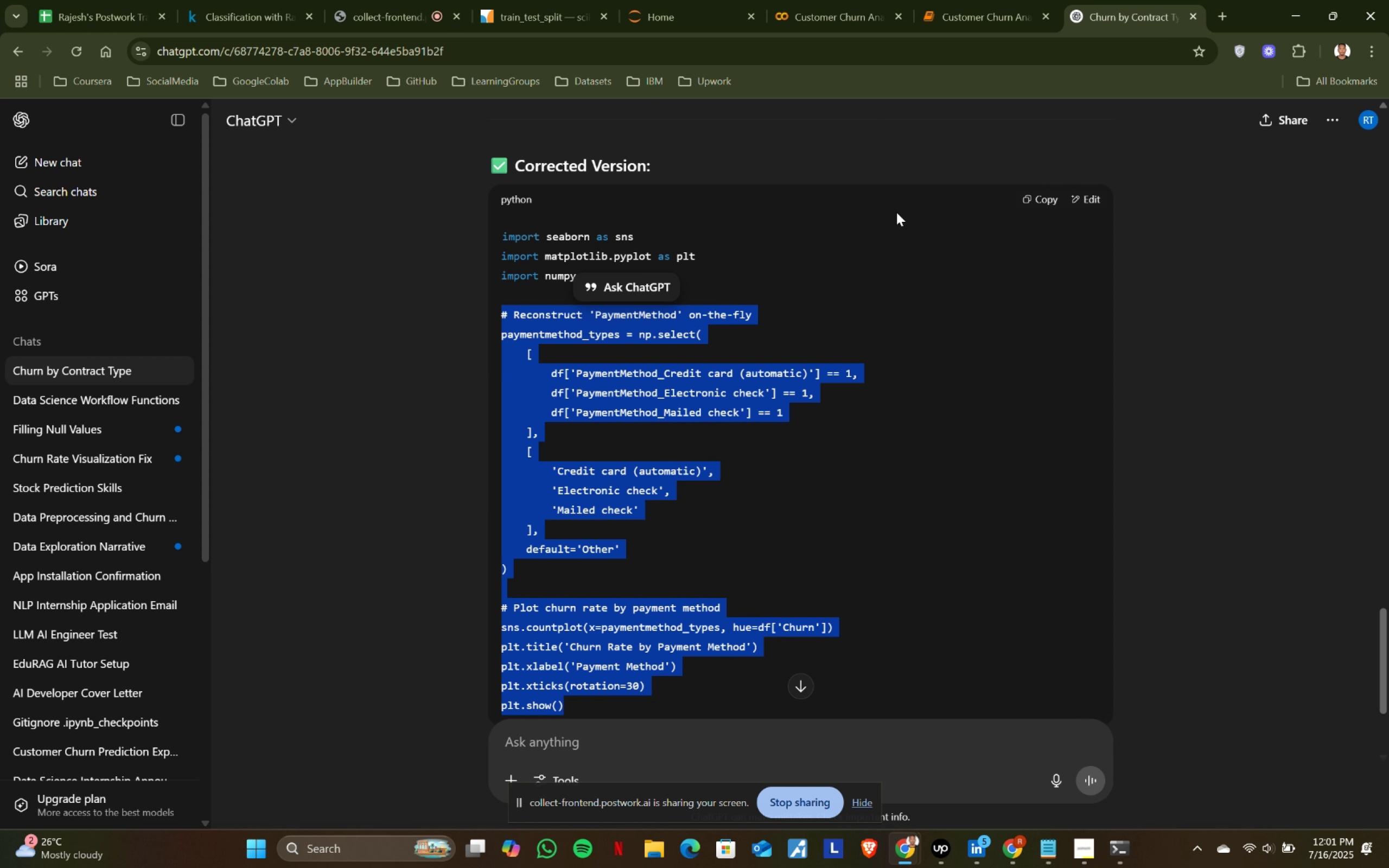 
key(Control+C)
 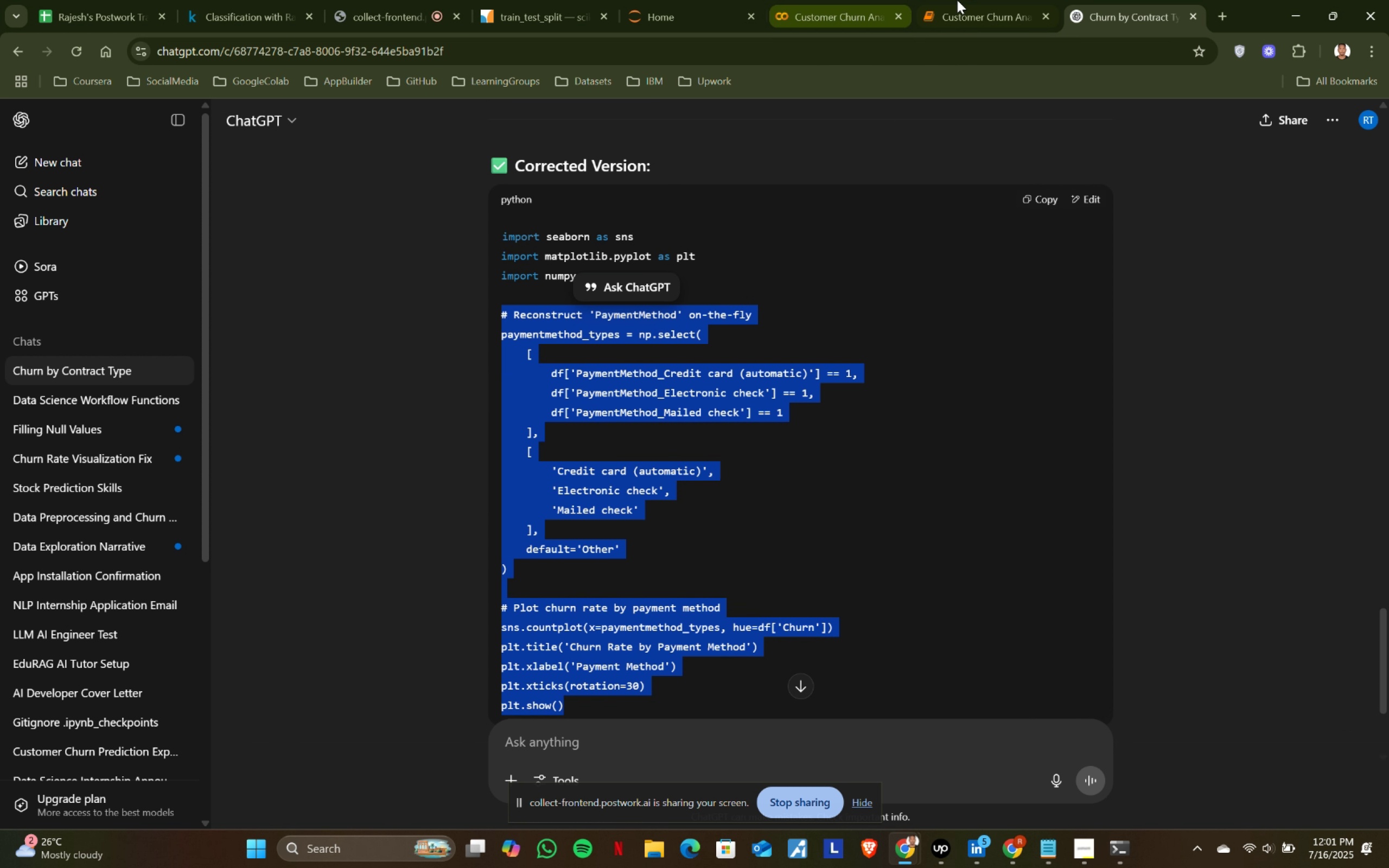 
left_click([970, 0])
 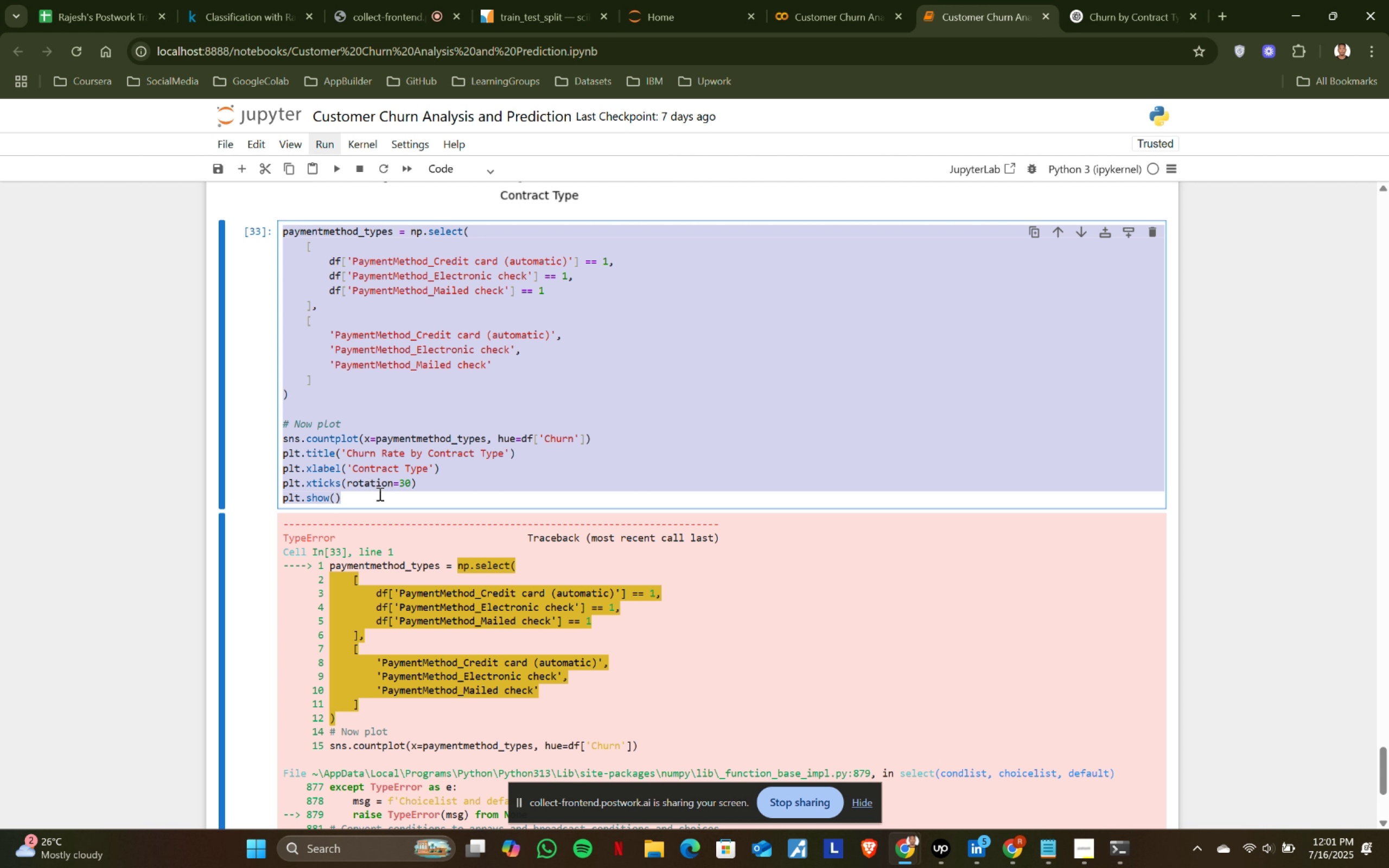 
left_click([381, 489])
 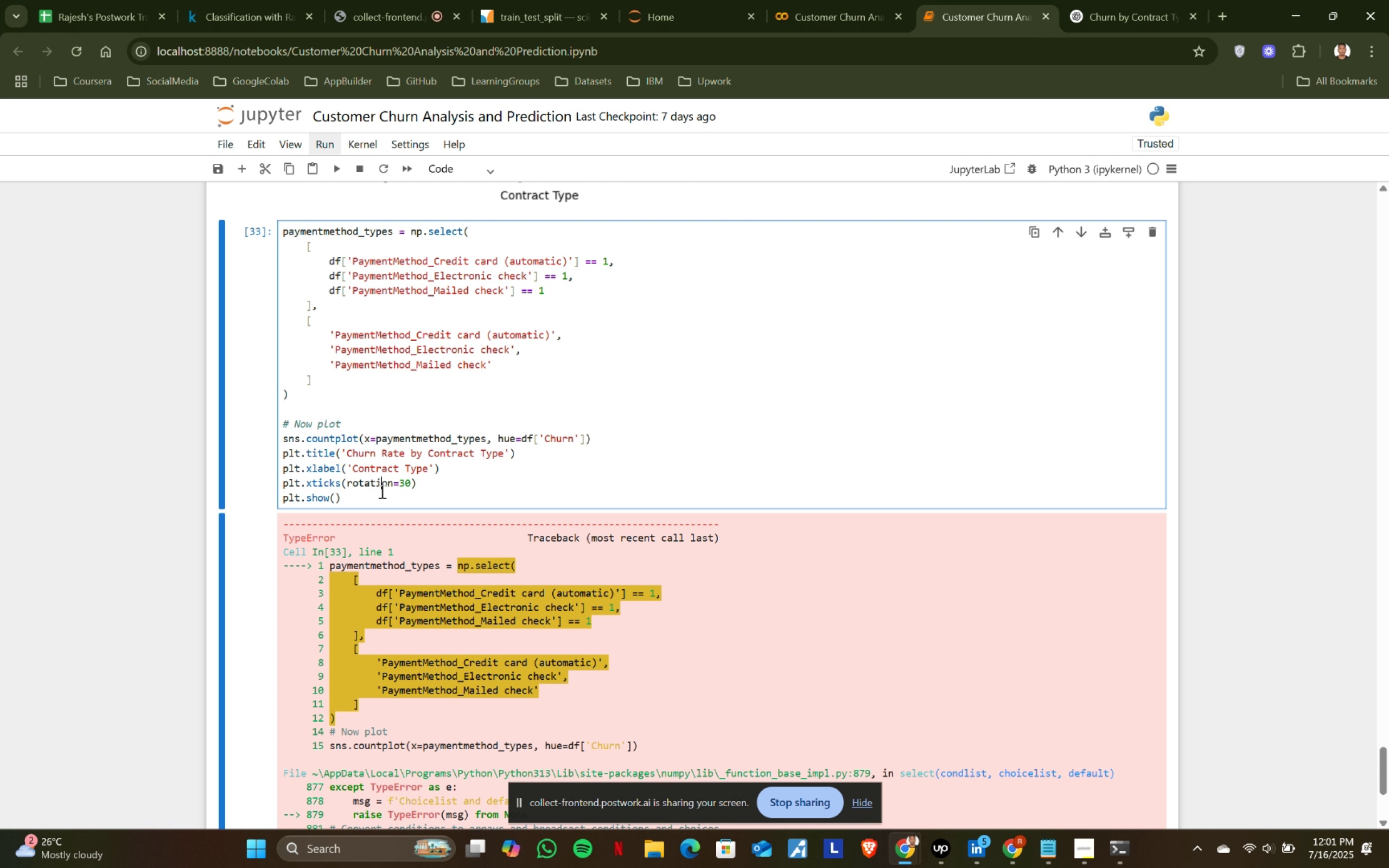 
key(Control+ControlLeft)
 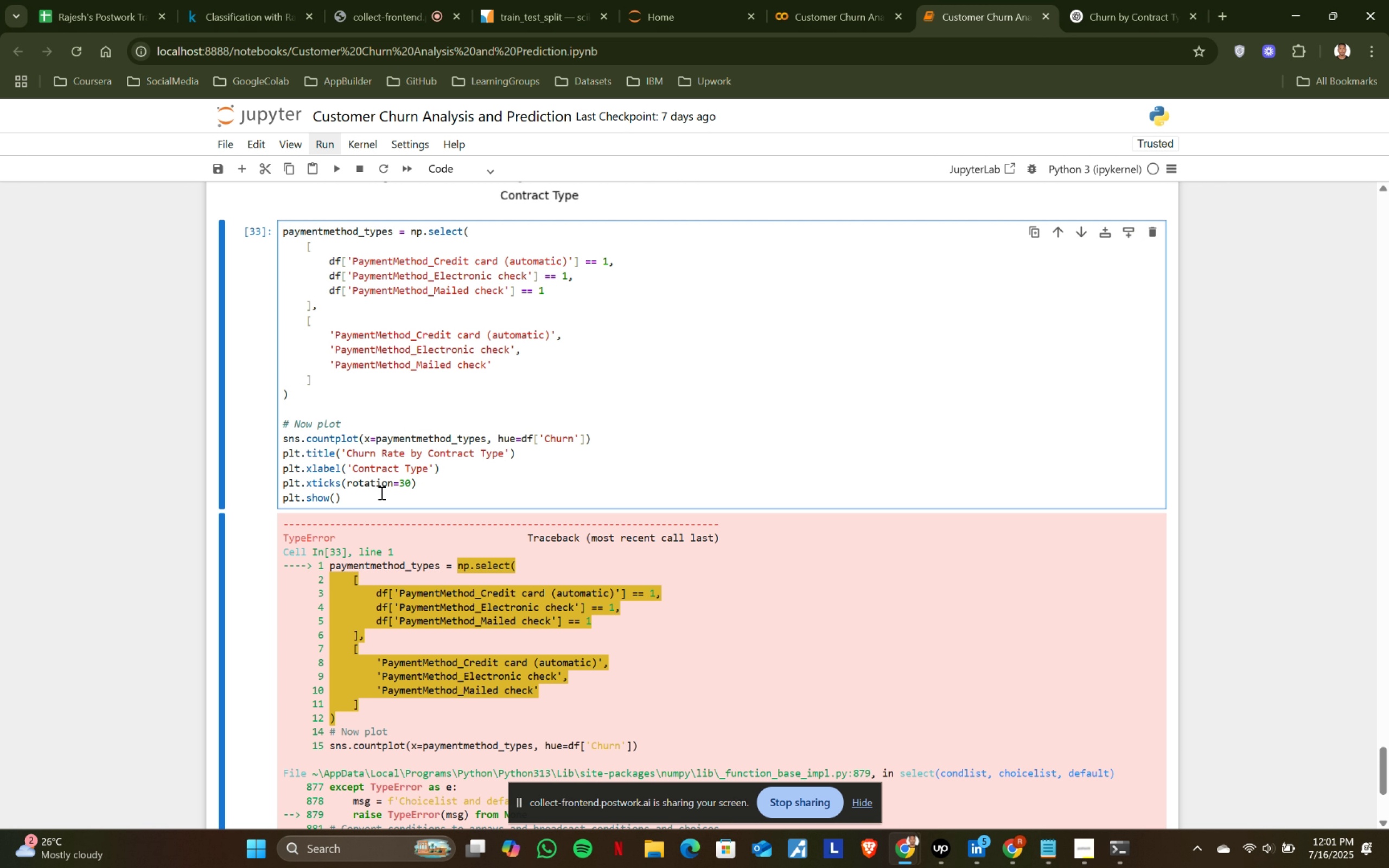 
key(Control+ControlLeft)
 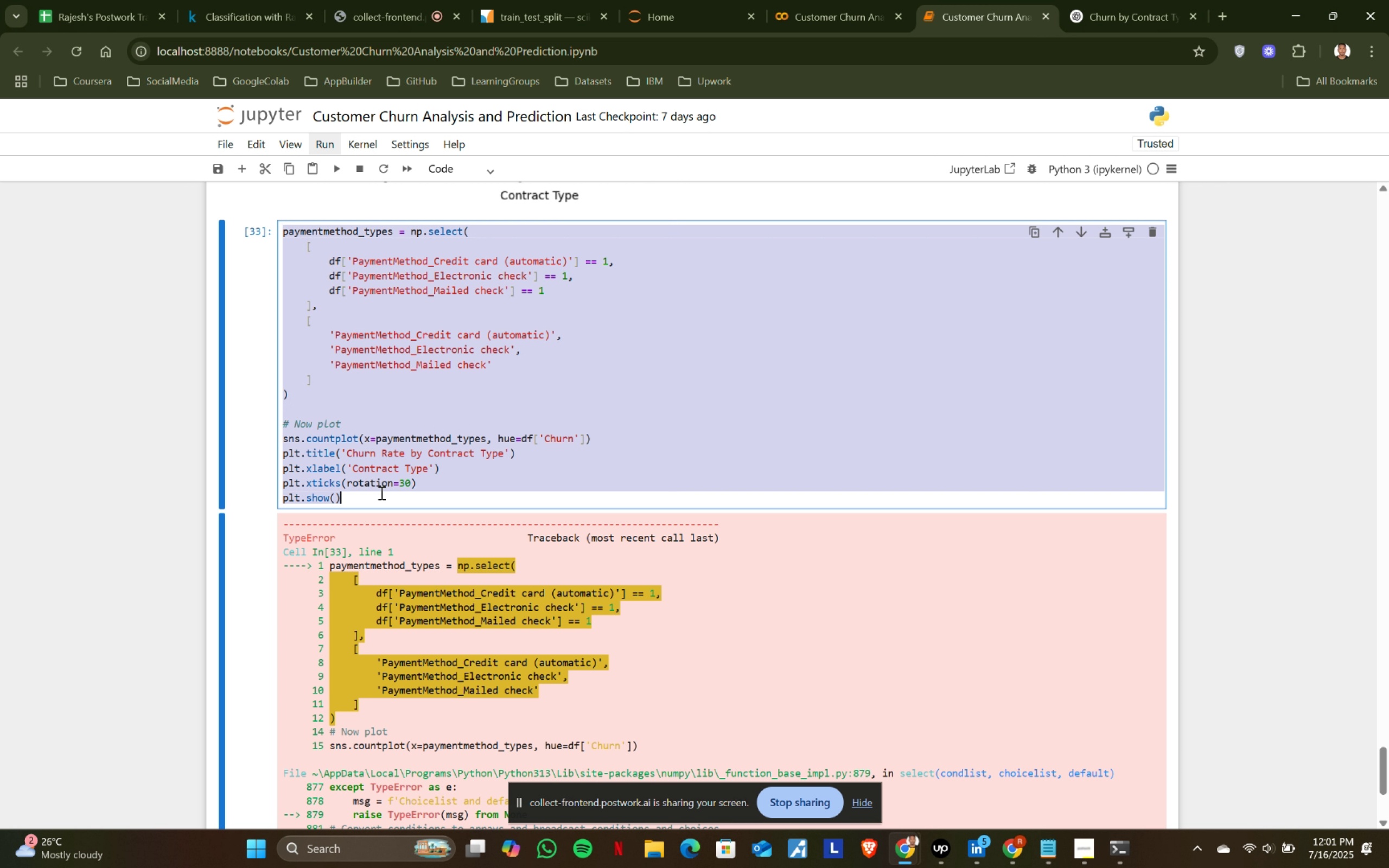 
key(Control+A)
 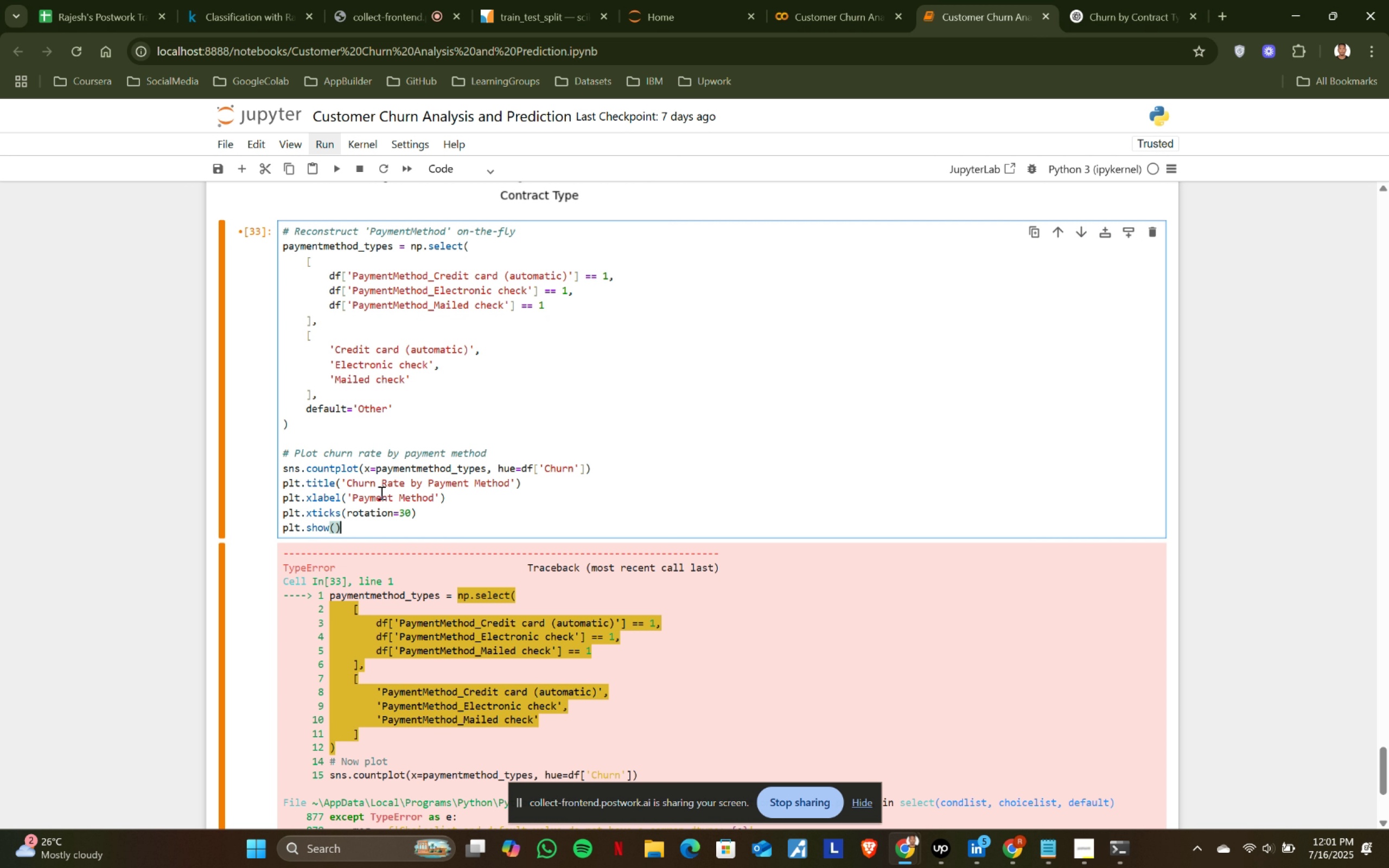 
key(Control+ControlLeft)
 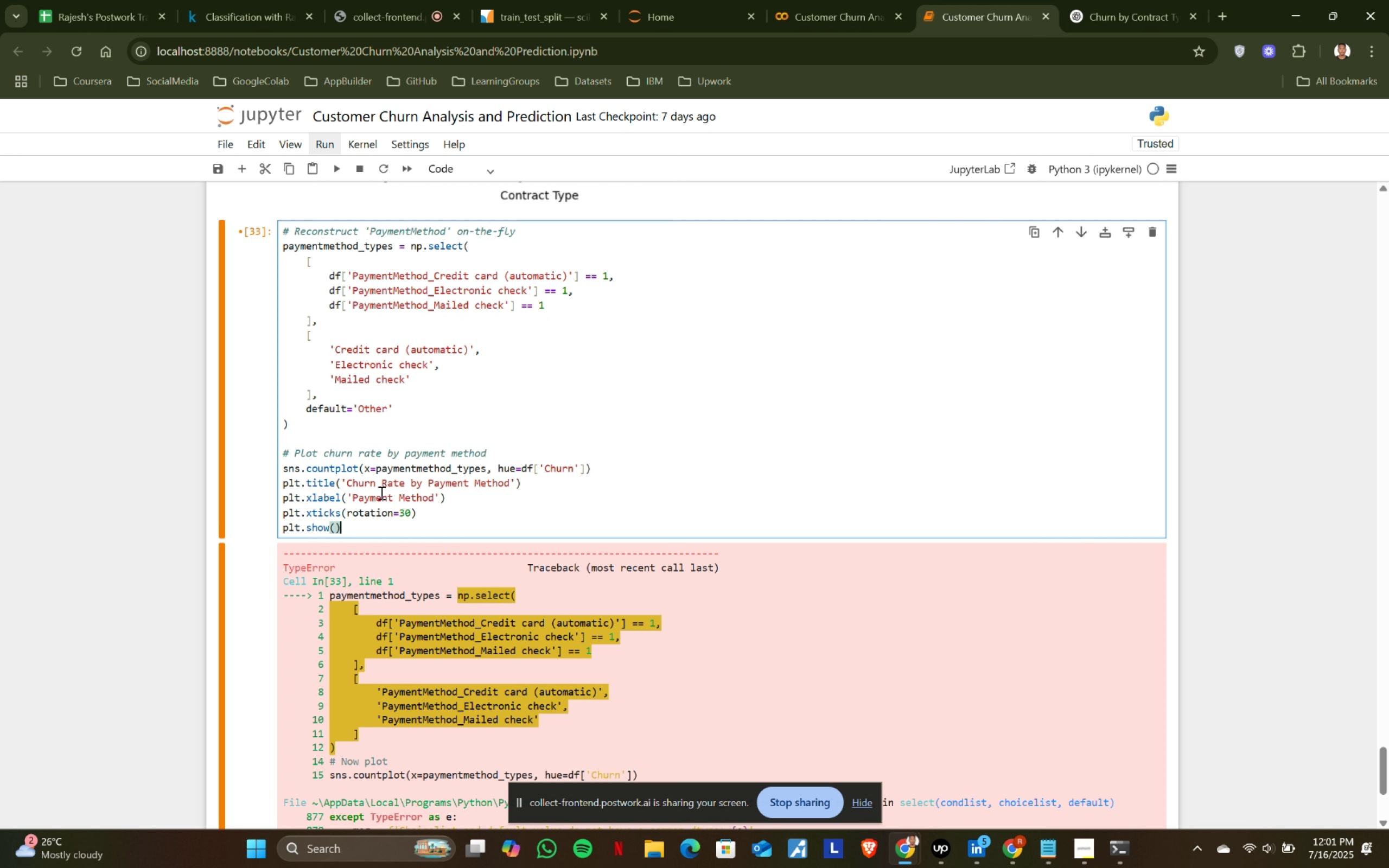 
key(Control+V)
 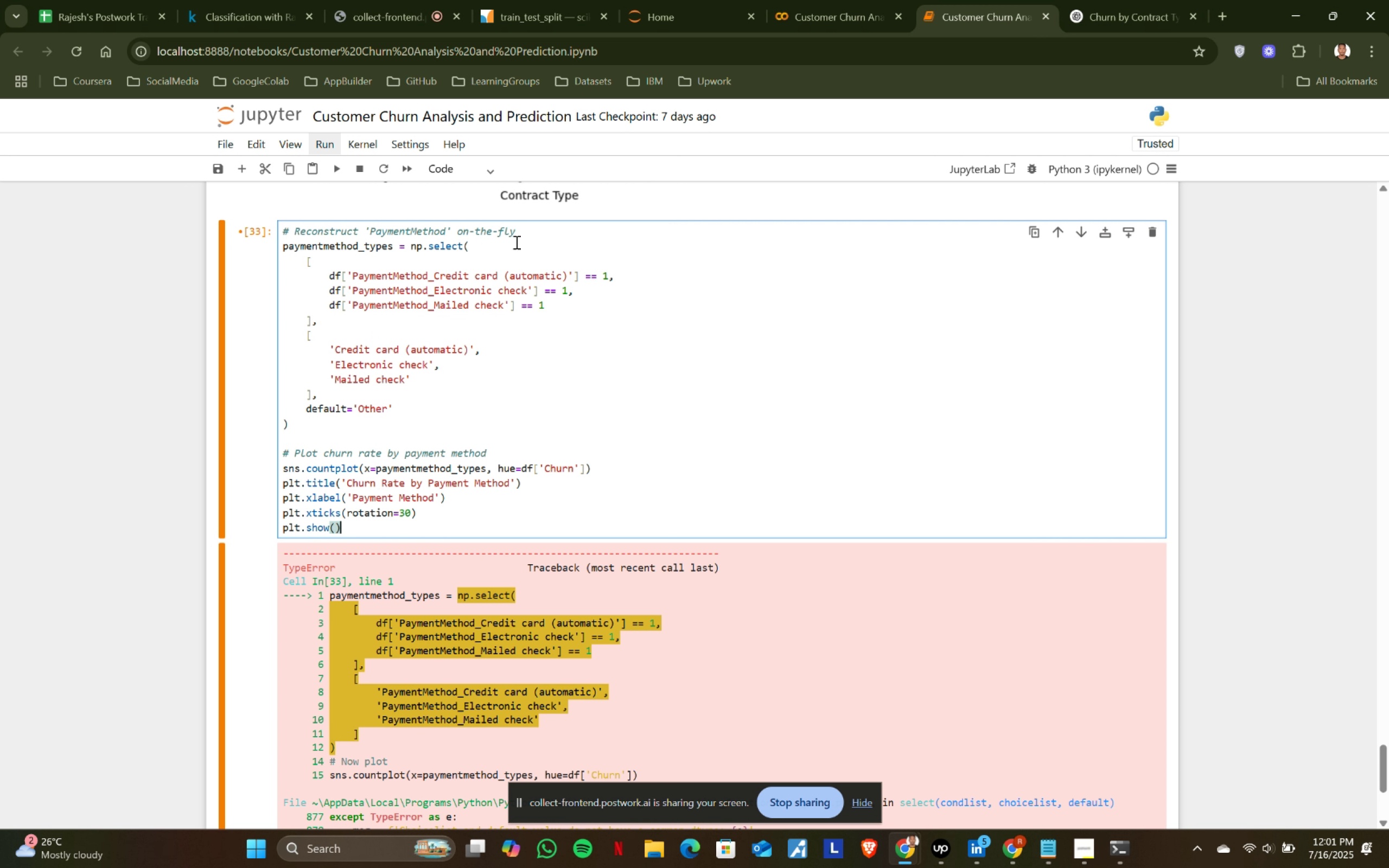 
left_click_drag(start_coordinate=[535, 233], to_coordinate=[281, 233])
 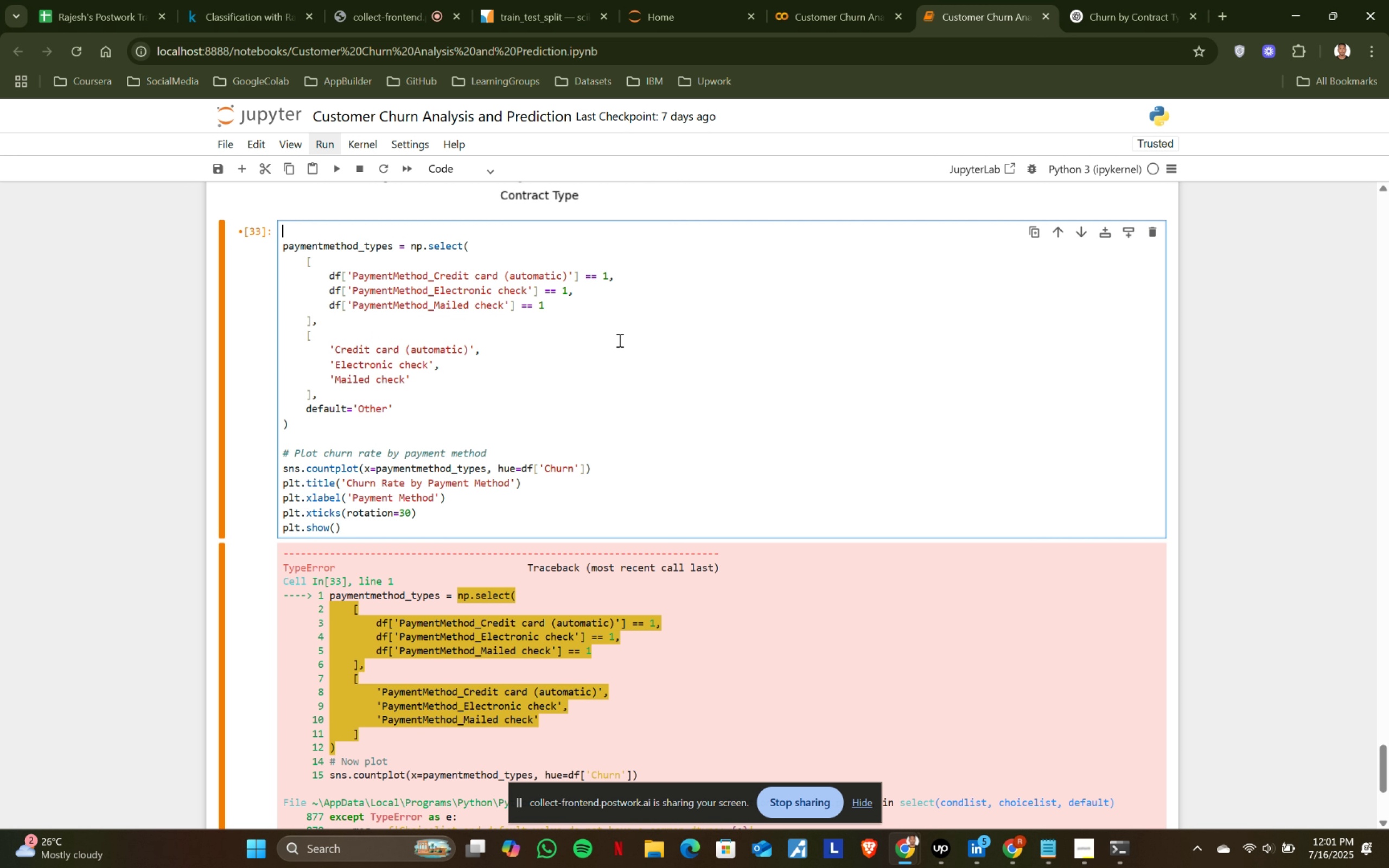 
key(Backspace)
 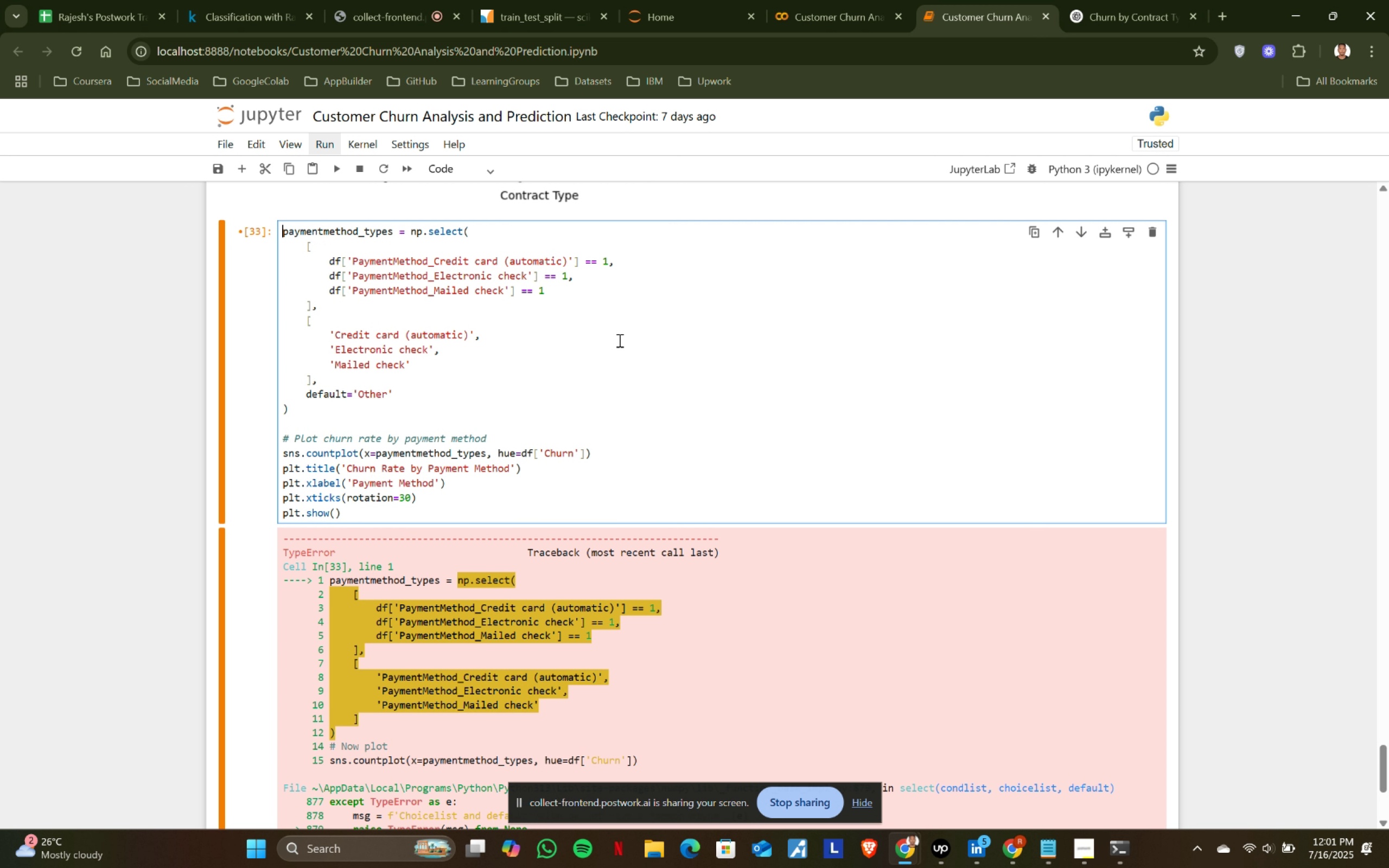 
key(Delete)
 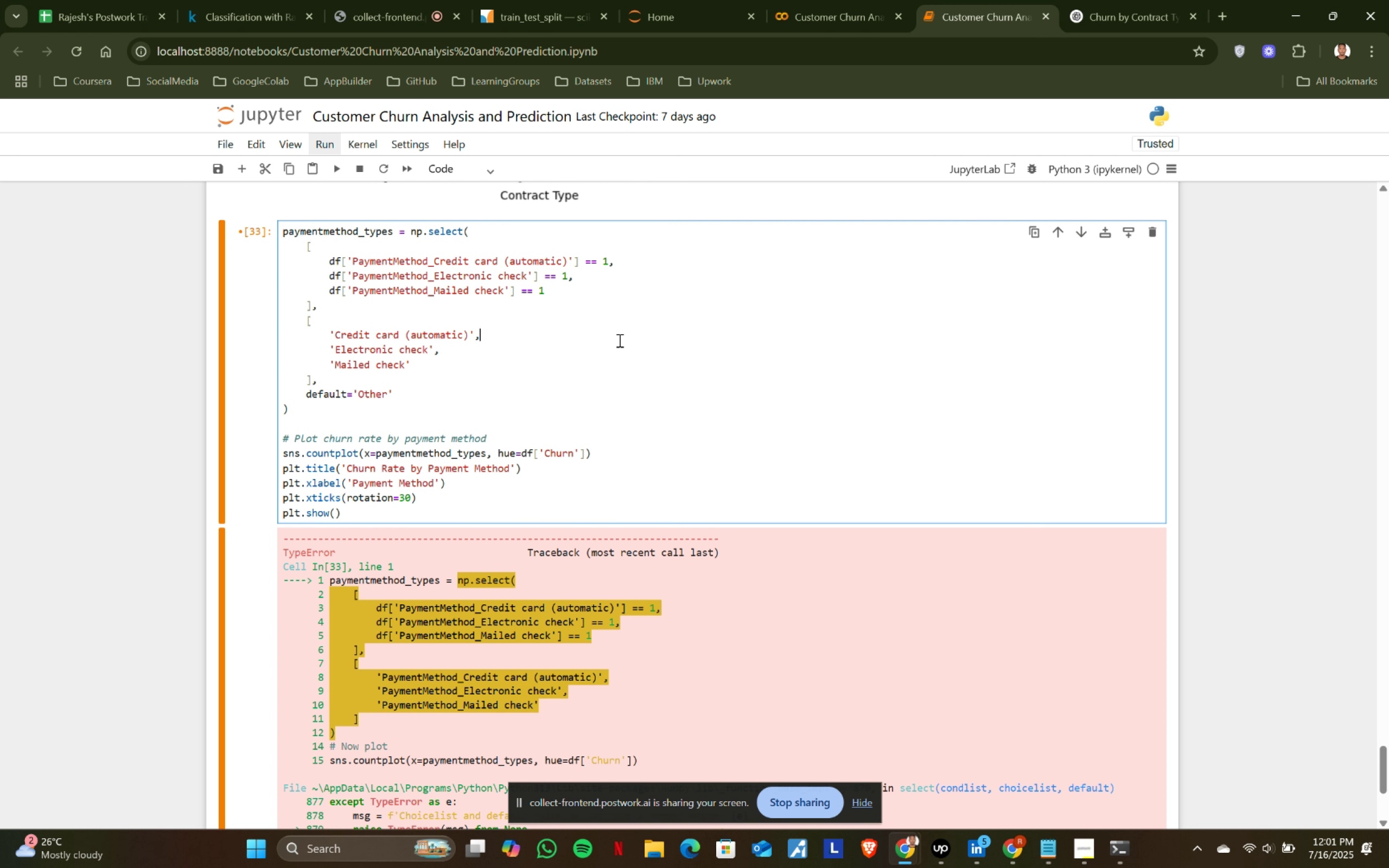 
left_click([619, 340])
 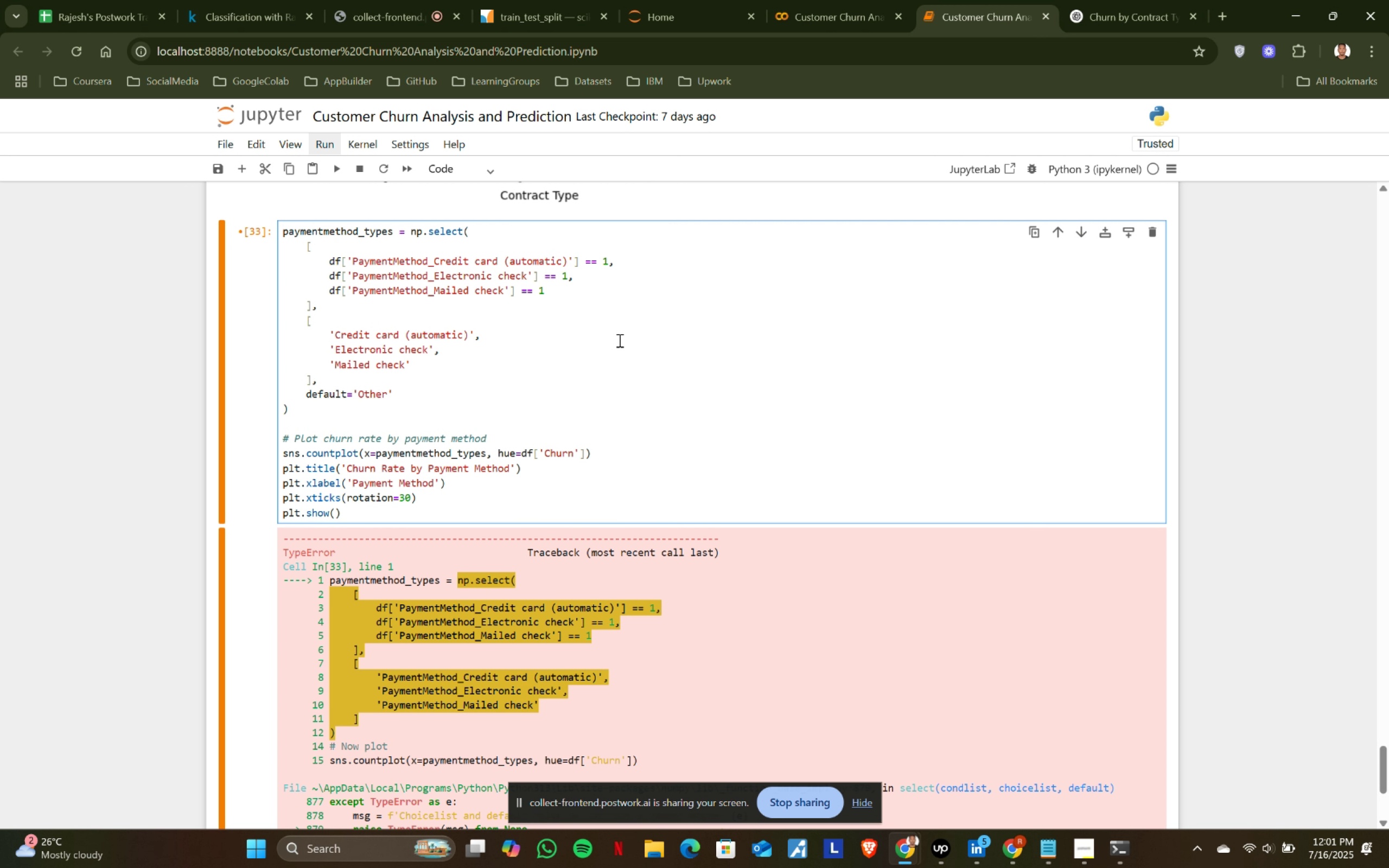 
key(Shift+ShiftRight)
 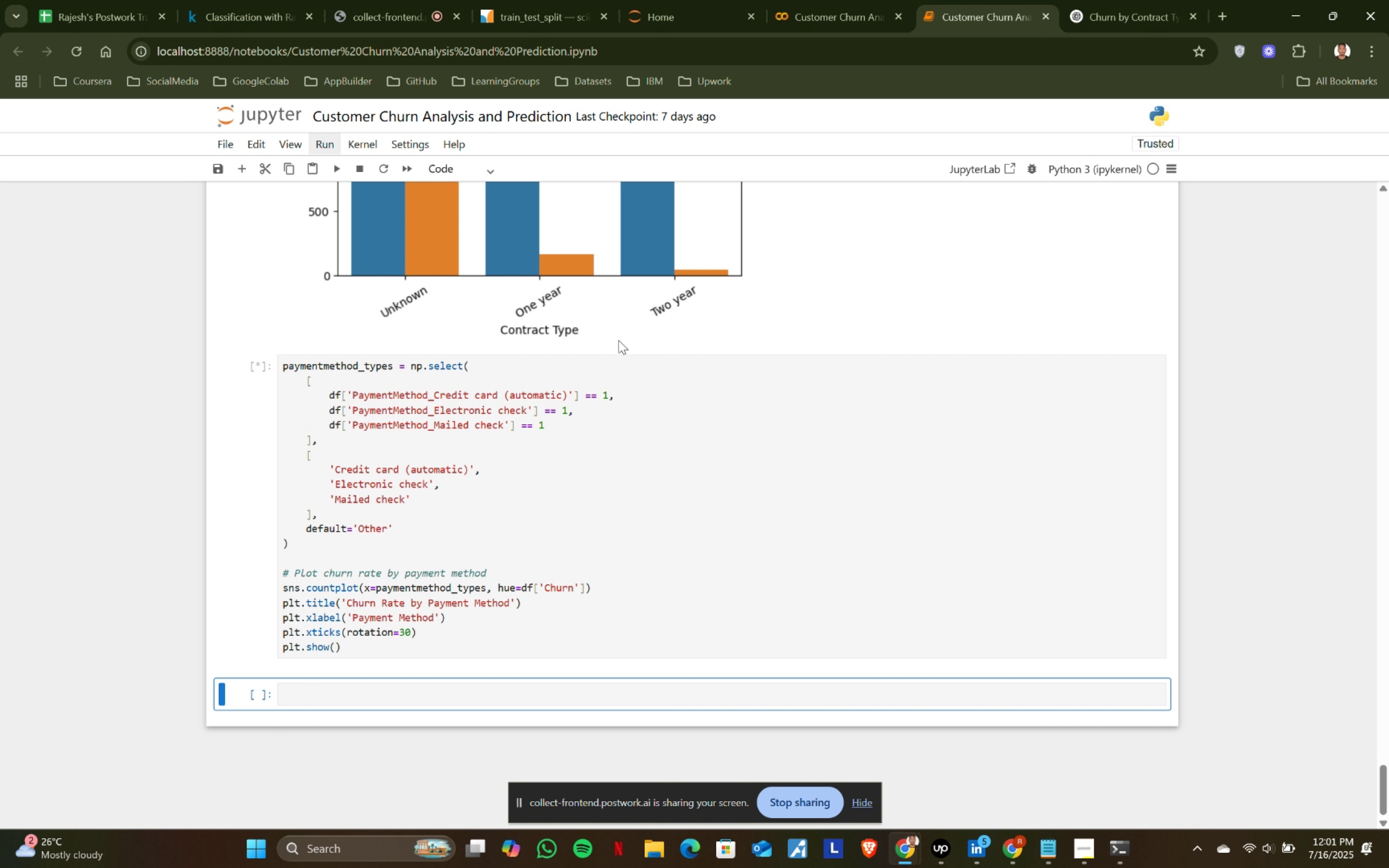 
key(Shift+Enter)
 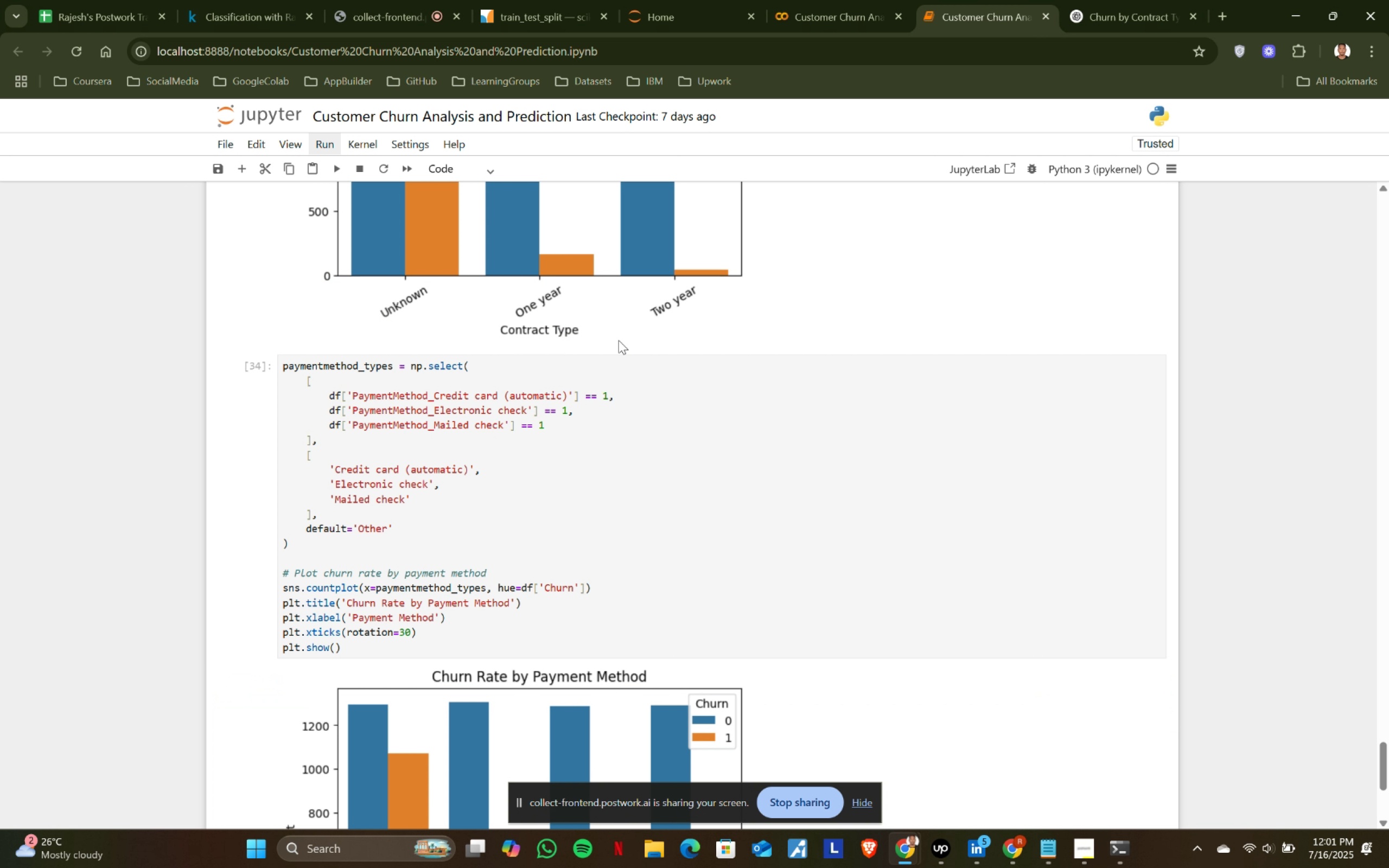 
scroll: coordinate [656, 429], scroll_direction: down, amount: 2.0
 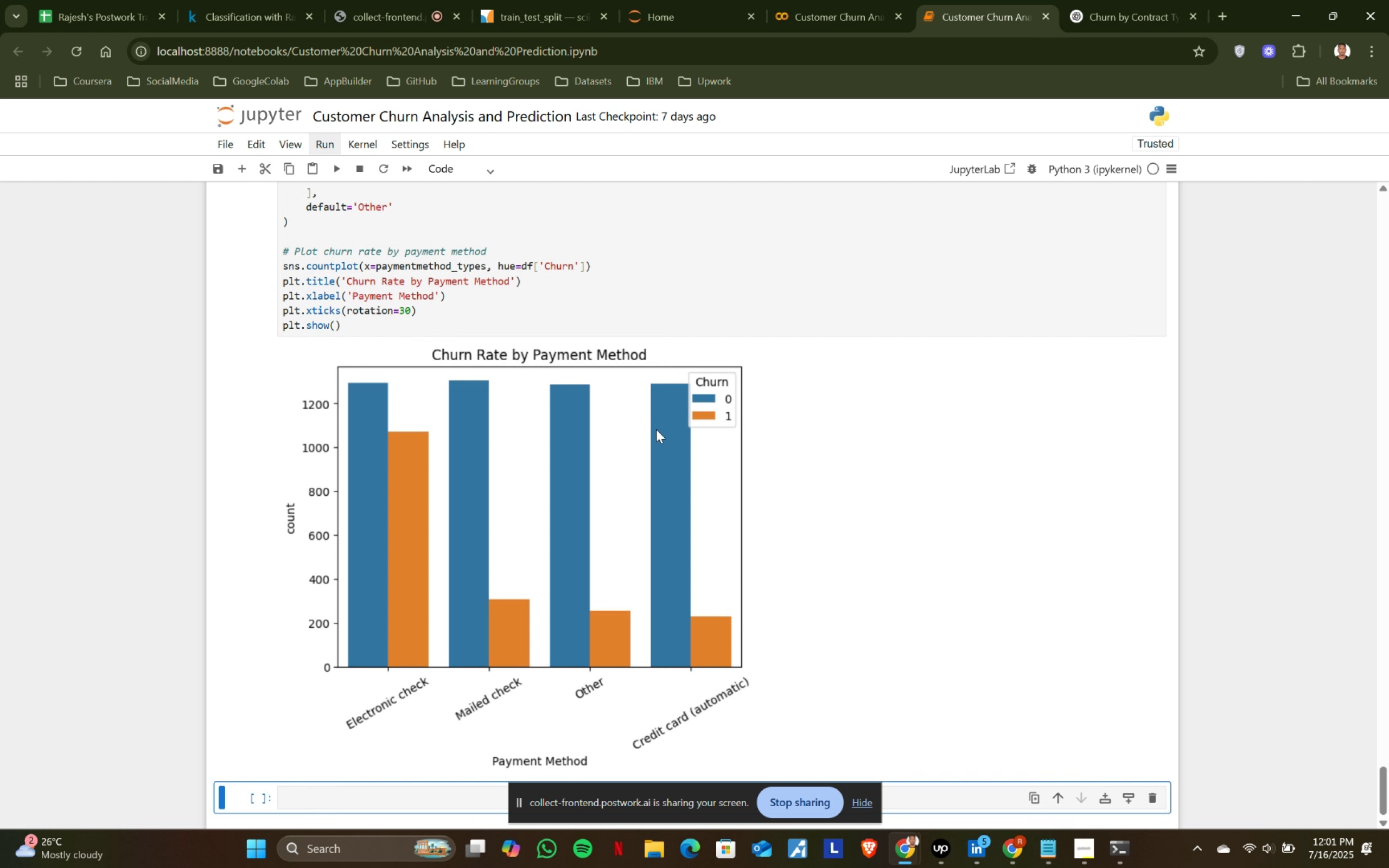 
scroll: coordinate [621, 467], scroll_direction: up, amount: 2.0
 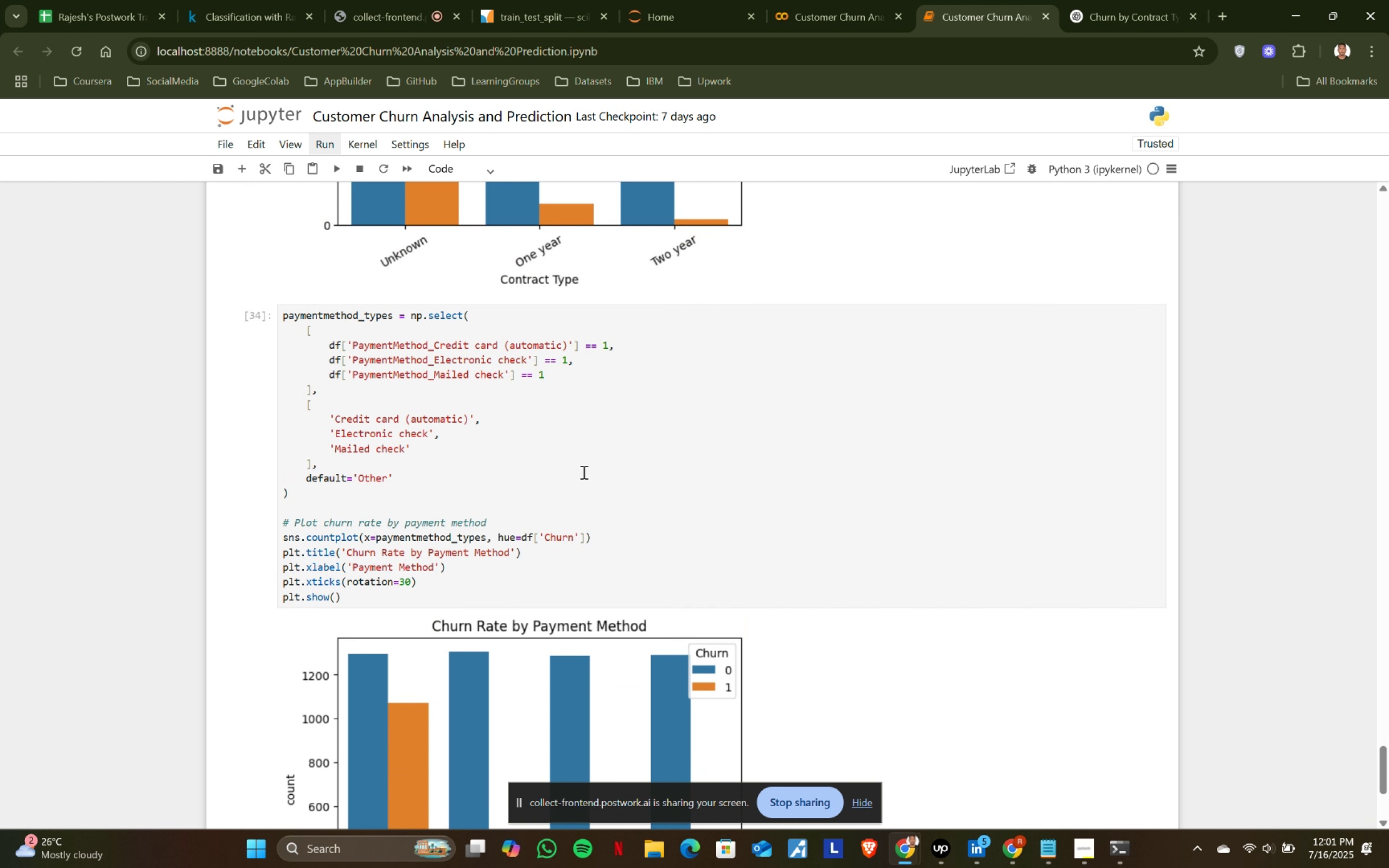 
left_click_drag(start_coordinate=[405, 476], to_coordinate=[313, 467])
 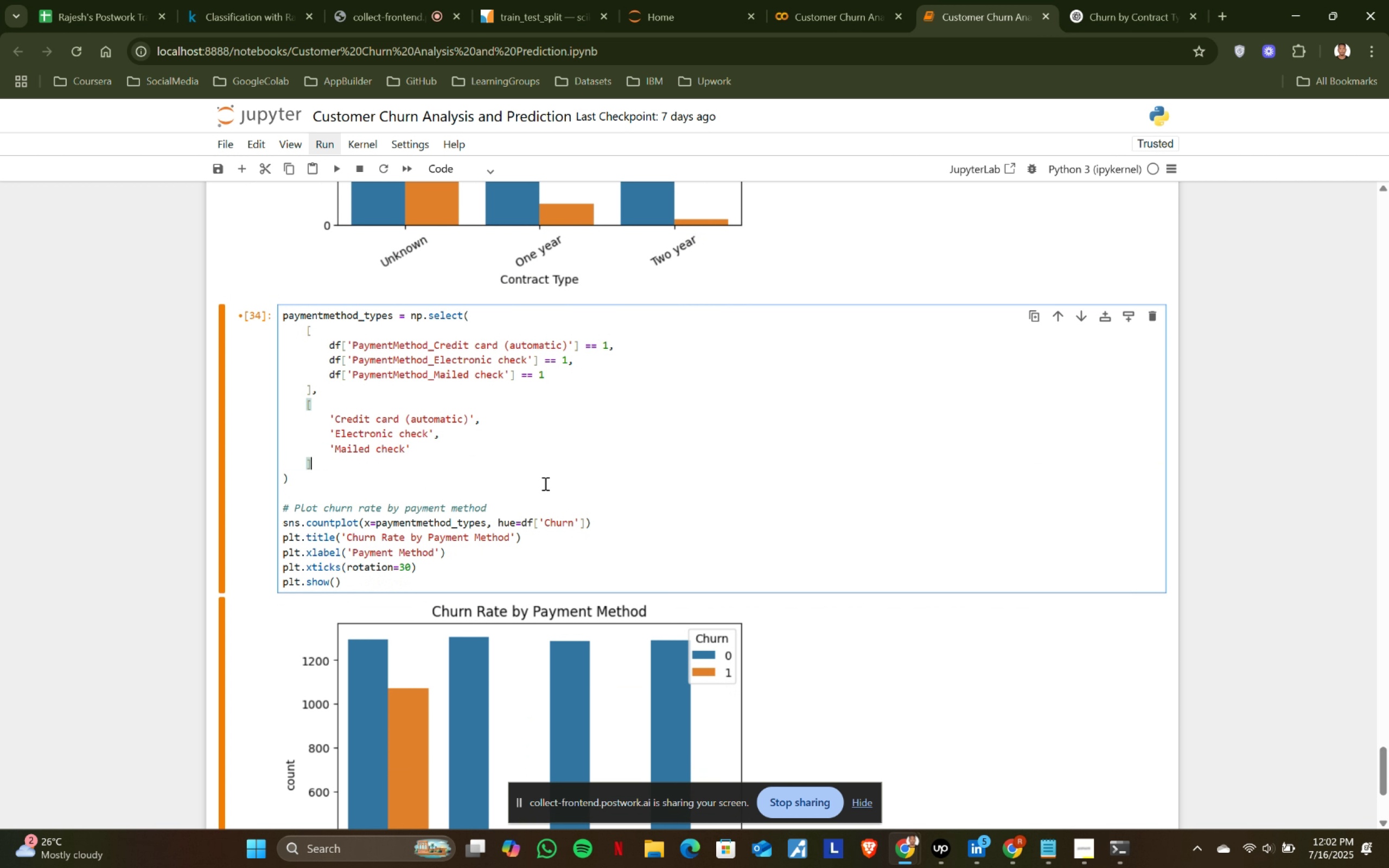 
key(Backspace)
 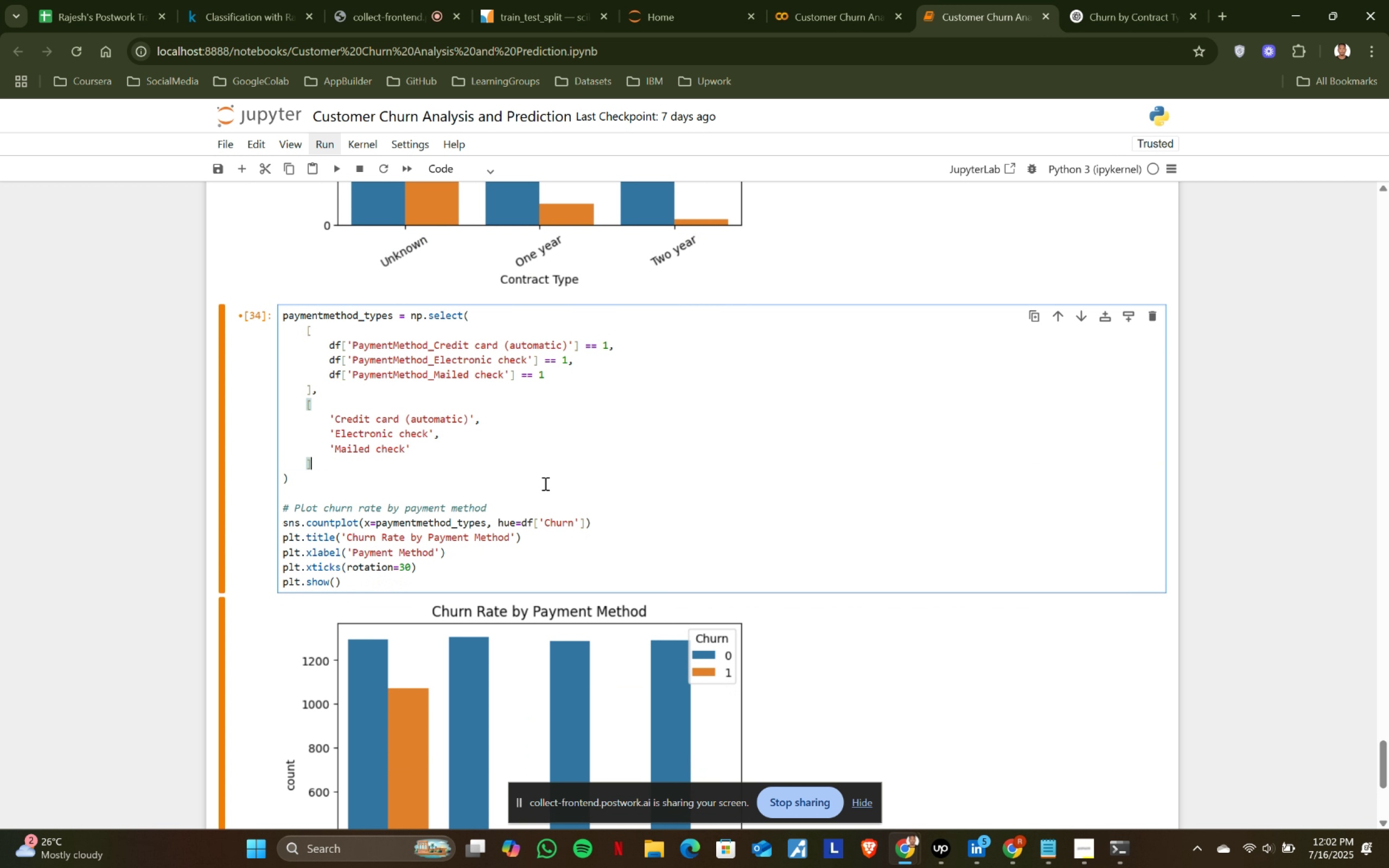 
key(Shift+ShiftRight)
 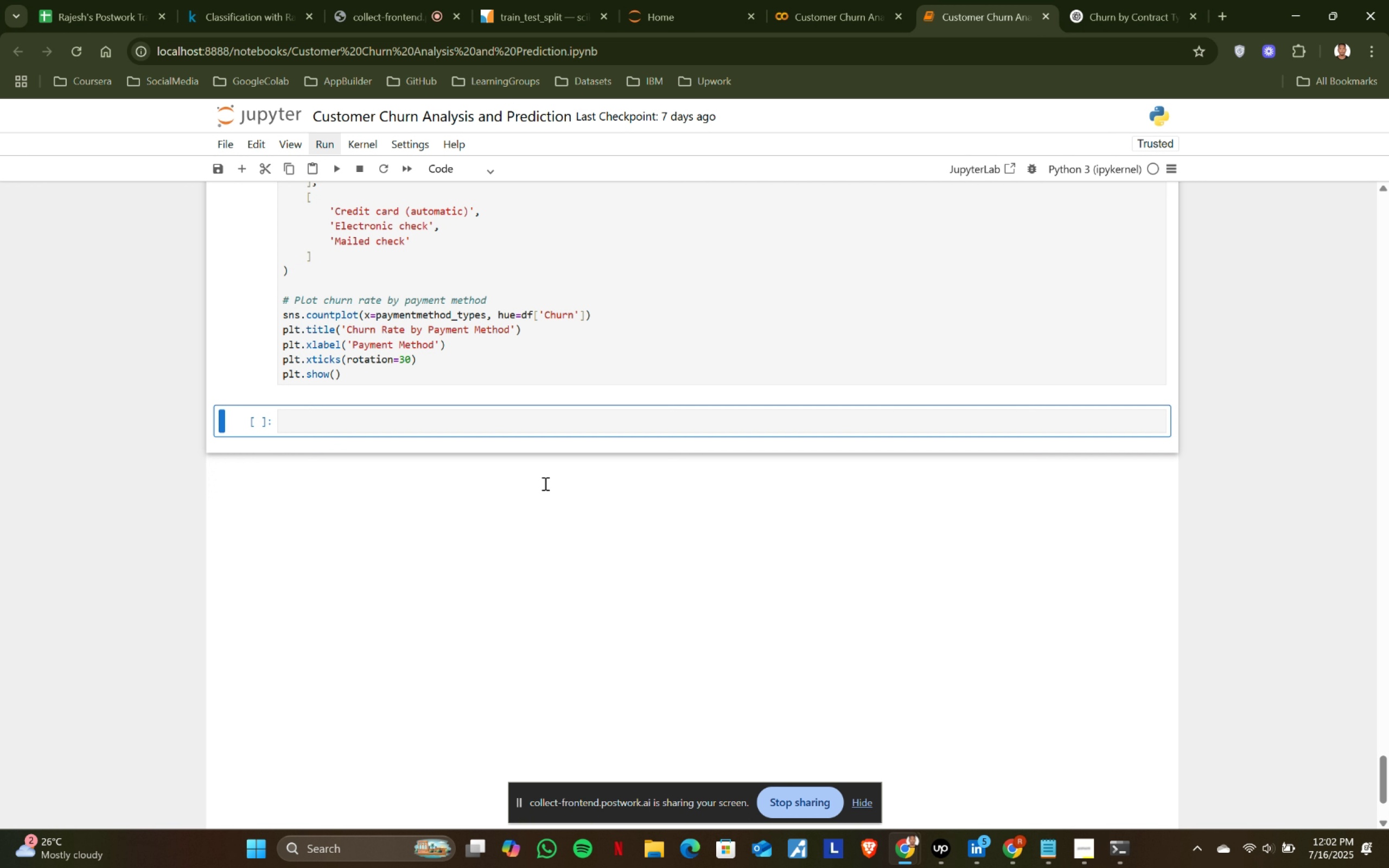 
key(Shift+Enter)
 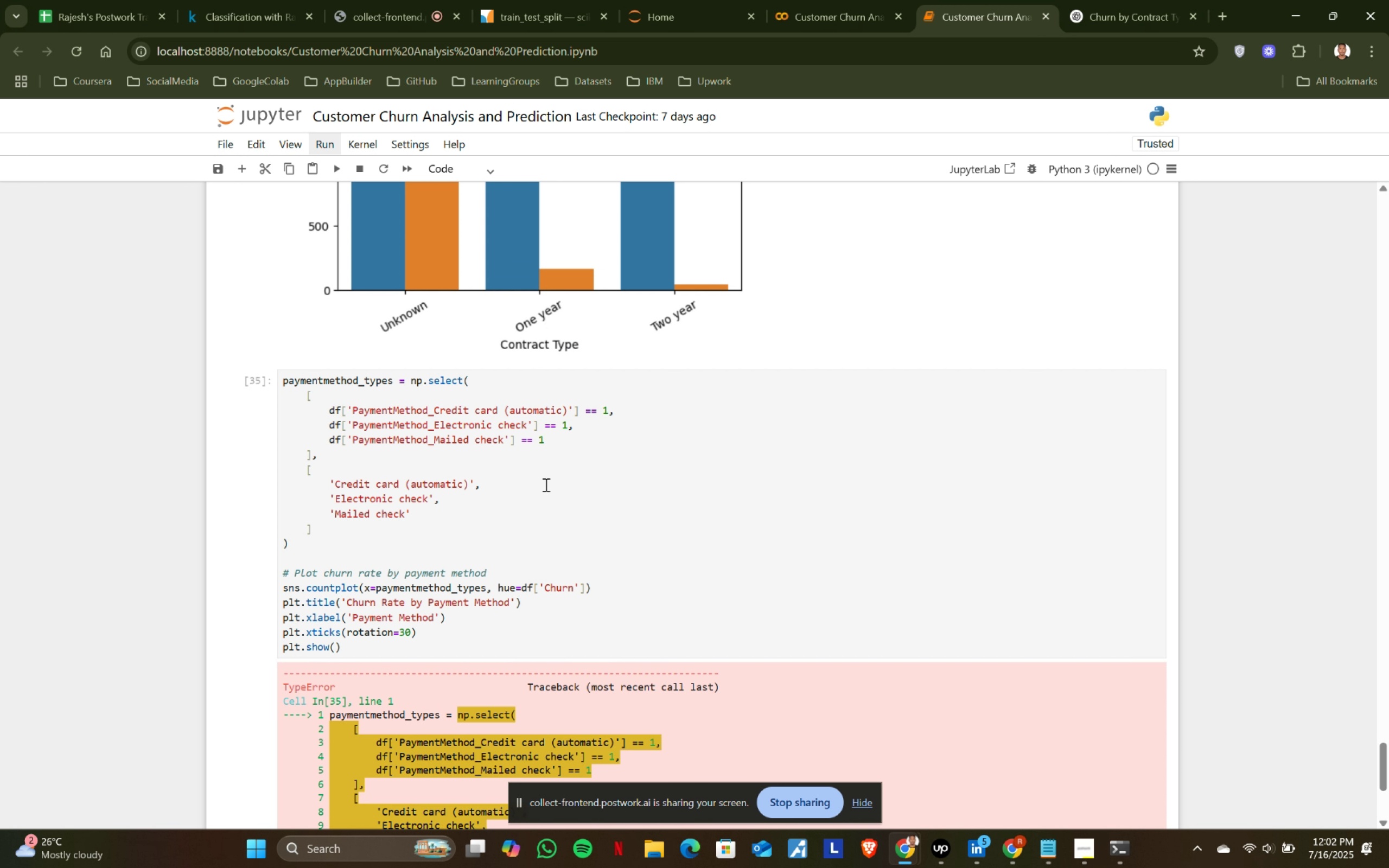 
scroll: coordinate [545, 486], scroll_direction: down, amount: 2.0
 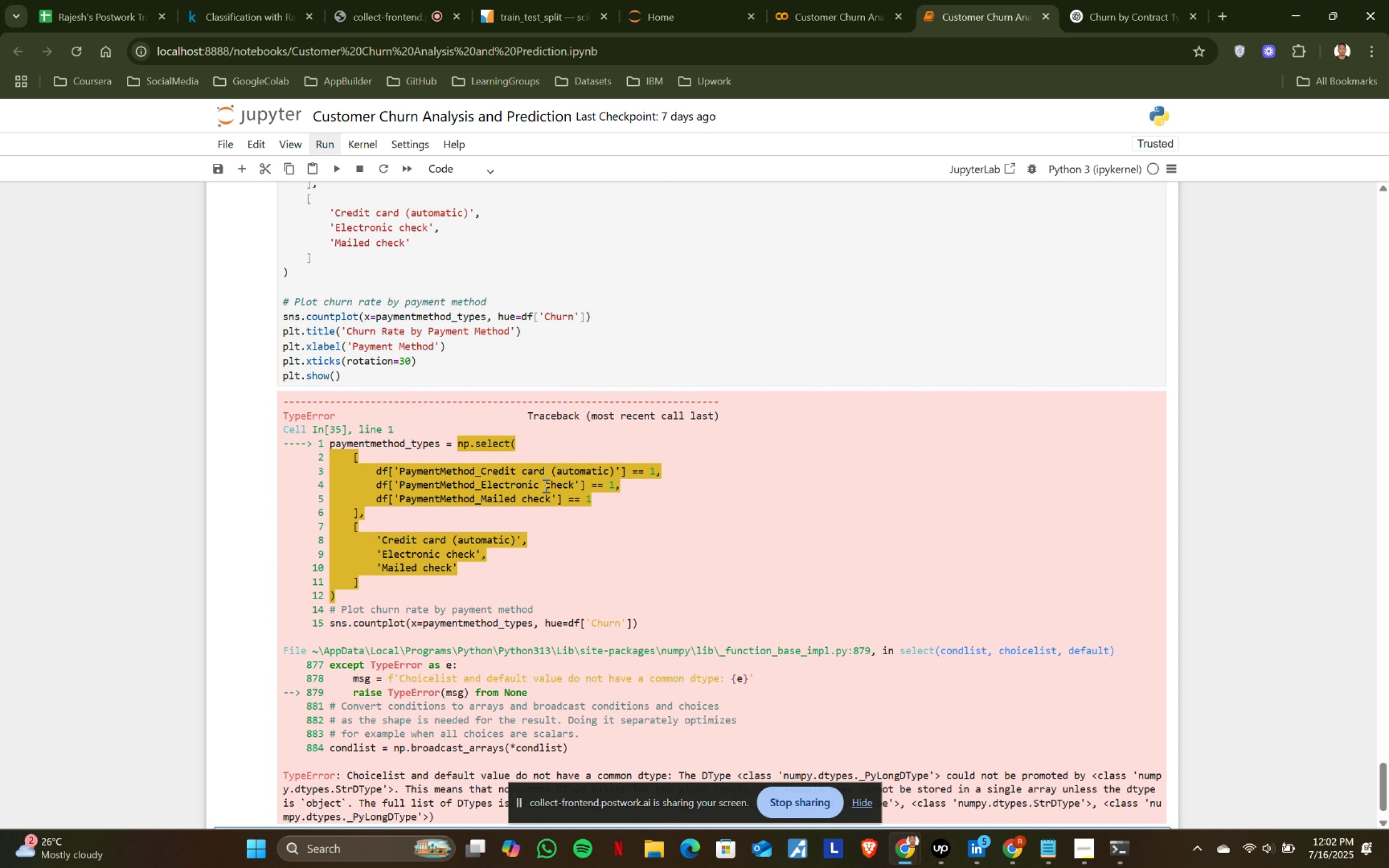 
scroll: coordinate [545, 486], scroll_direction: up, amount: 1.0
 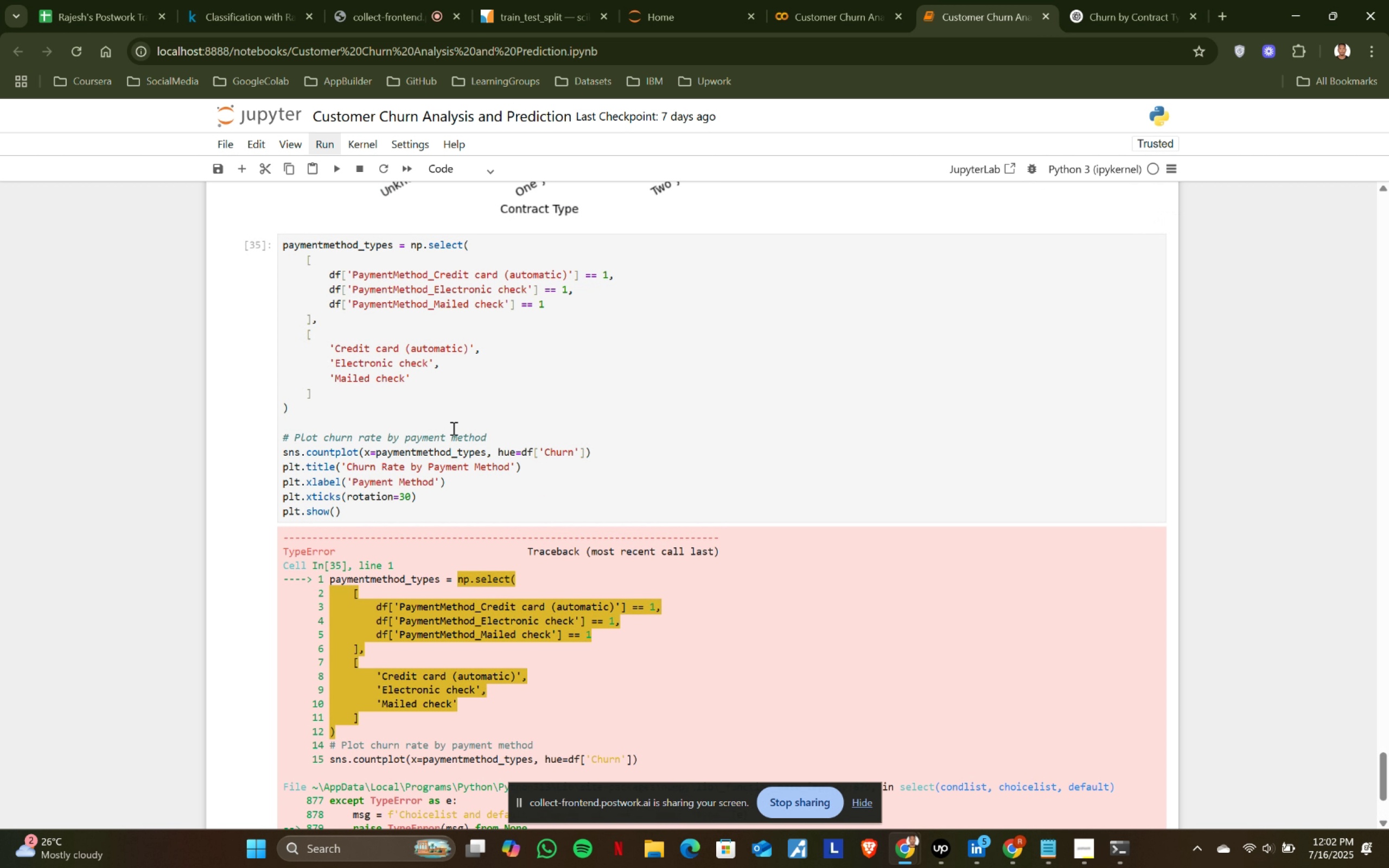 
left_click([453, 428])
 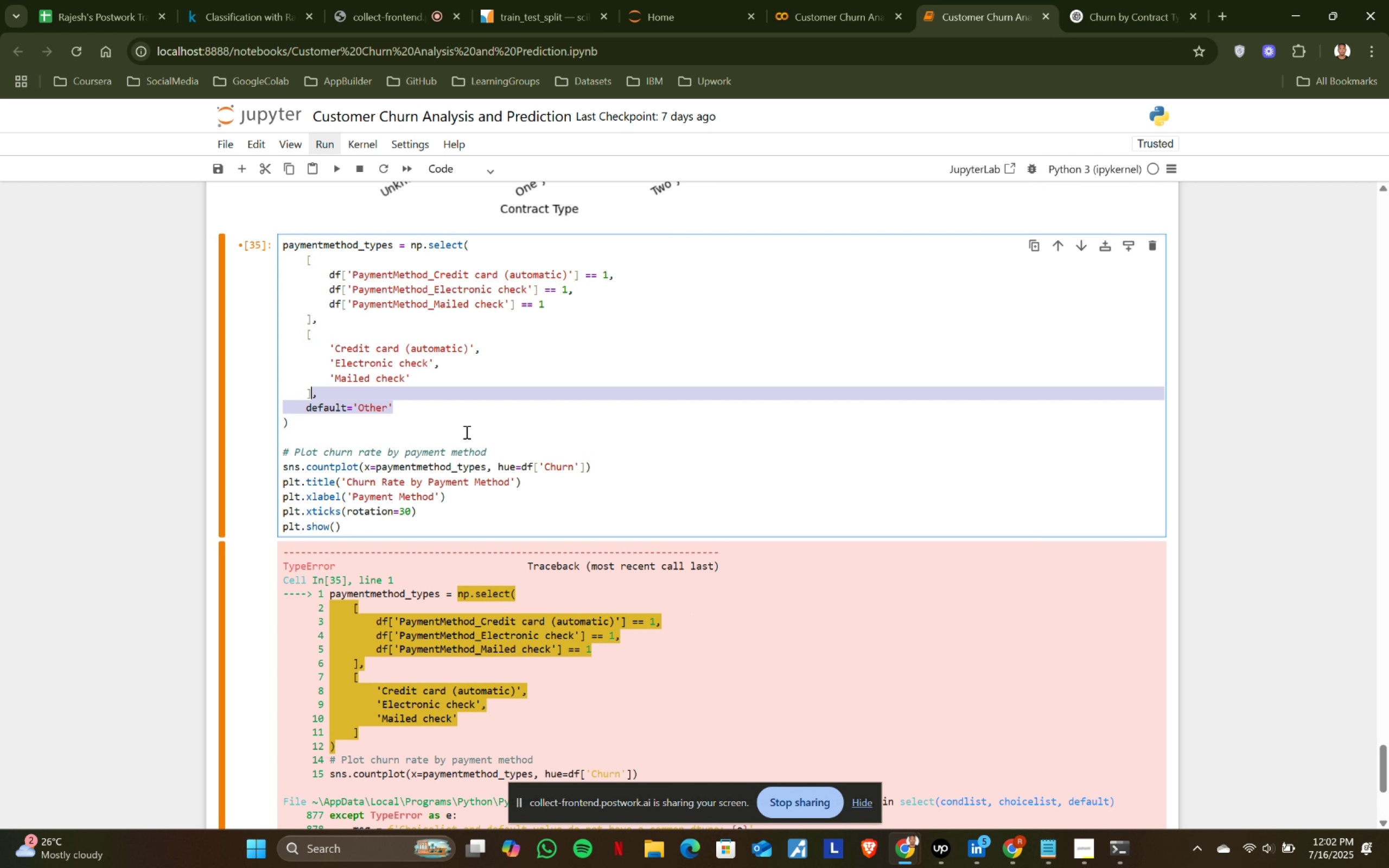 
key(Control+Z)
 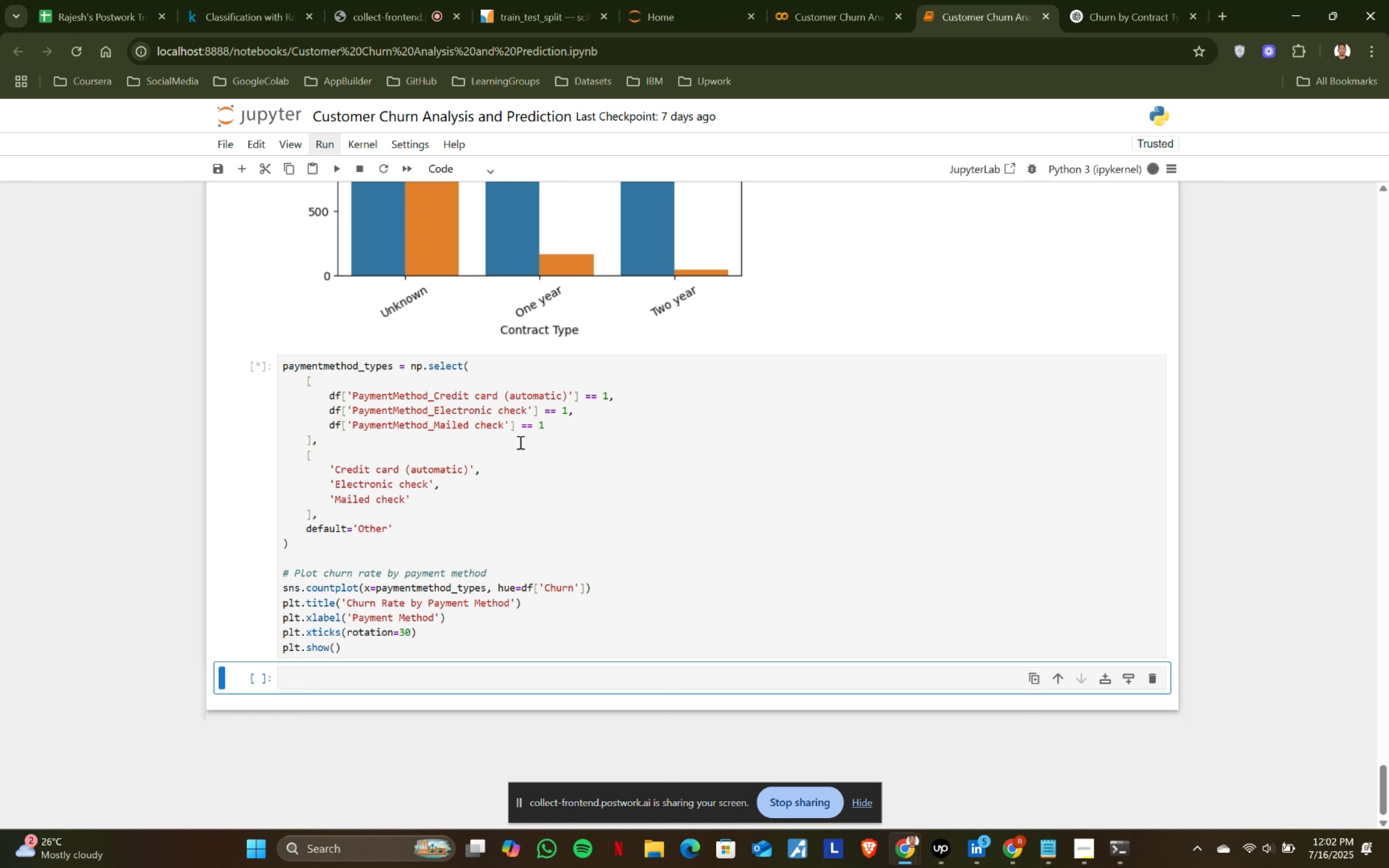 
left_click([519, 442])
 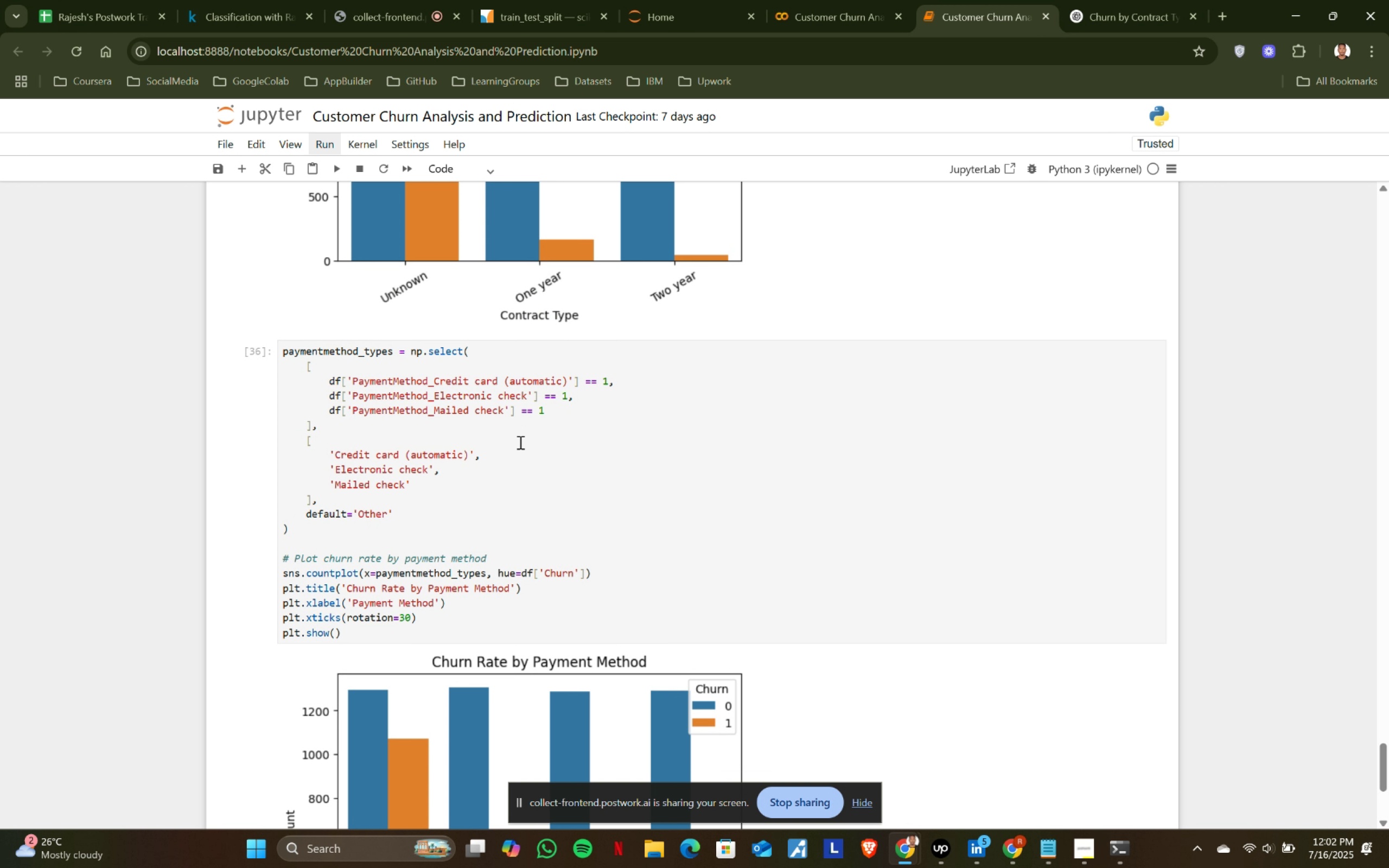 
key(Shift+ShiftRight)
 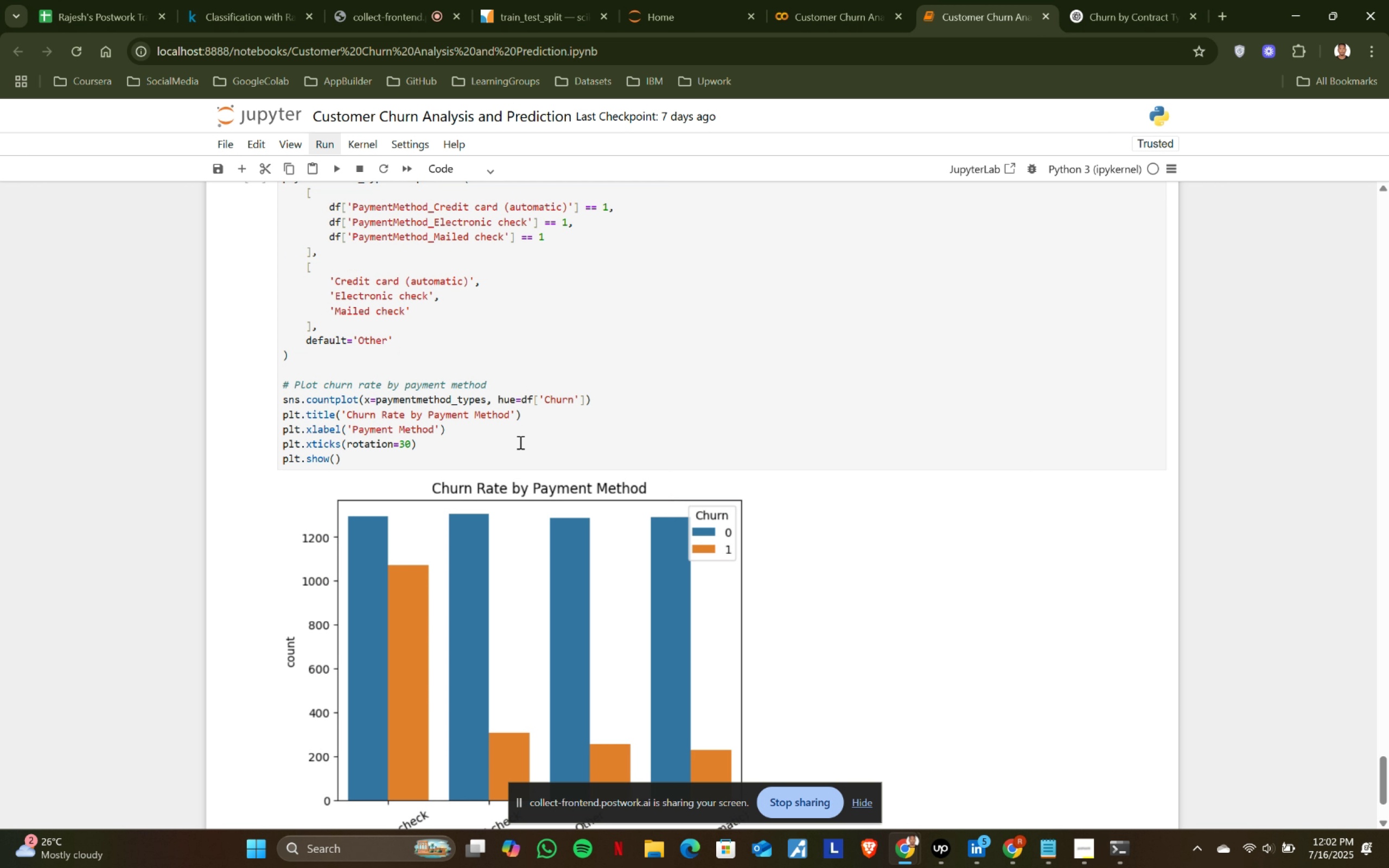 
key(Shift+Enter)
 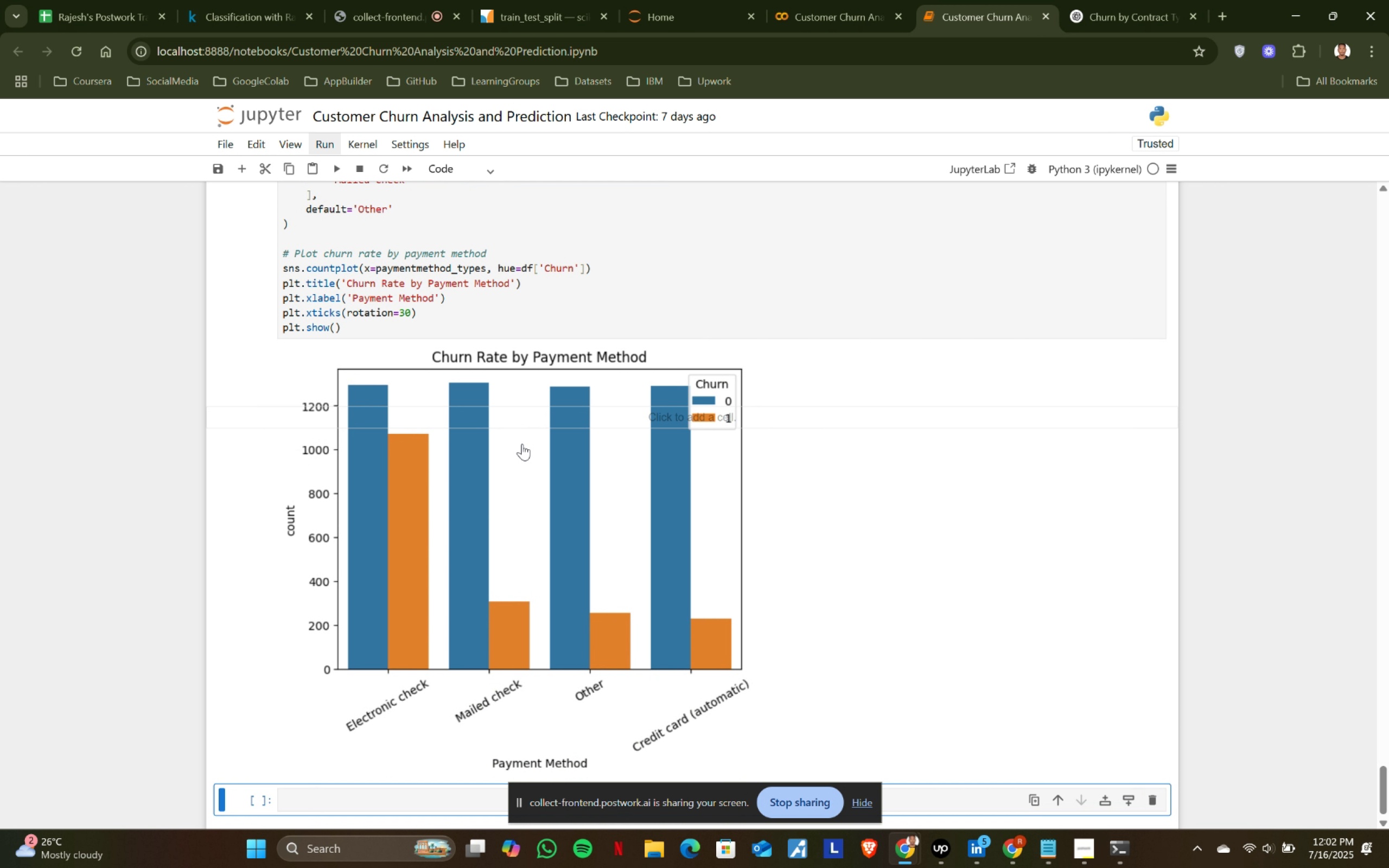 
scroll: coordinate [519, 442], scroll_direction: down, amount: 3.0
 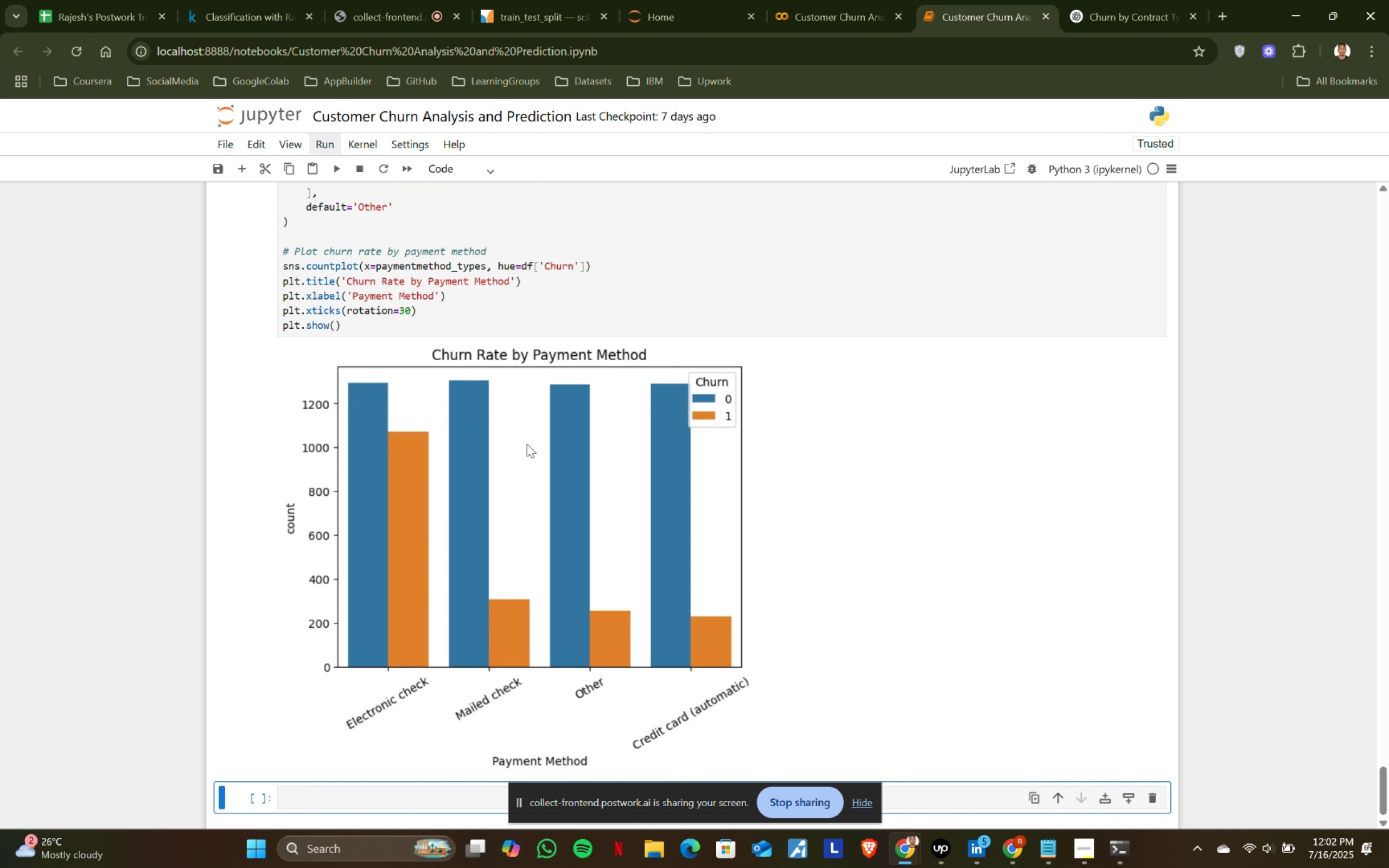 
scroll: coordinate [527, 444], scroll_direction: up, amount: 1.0
 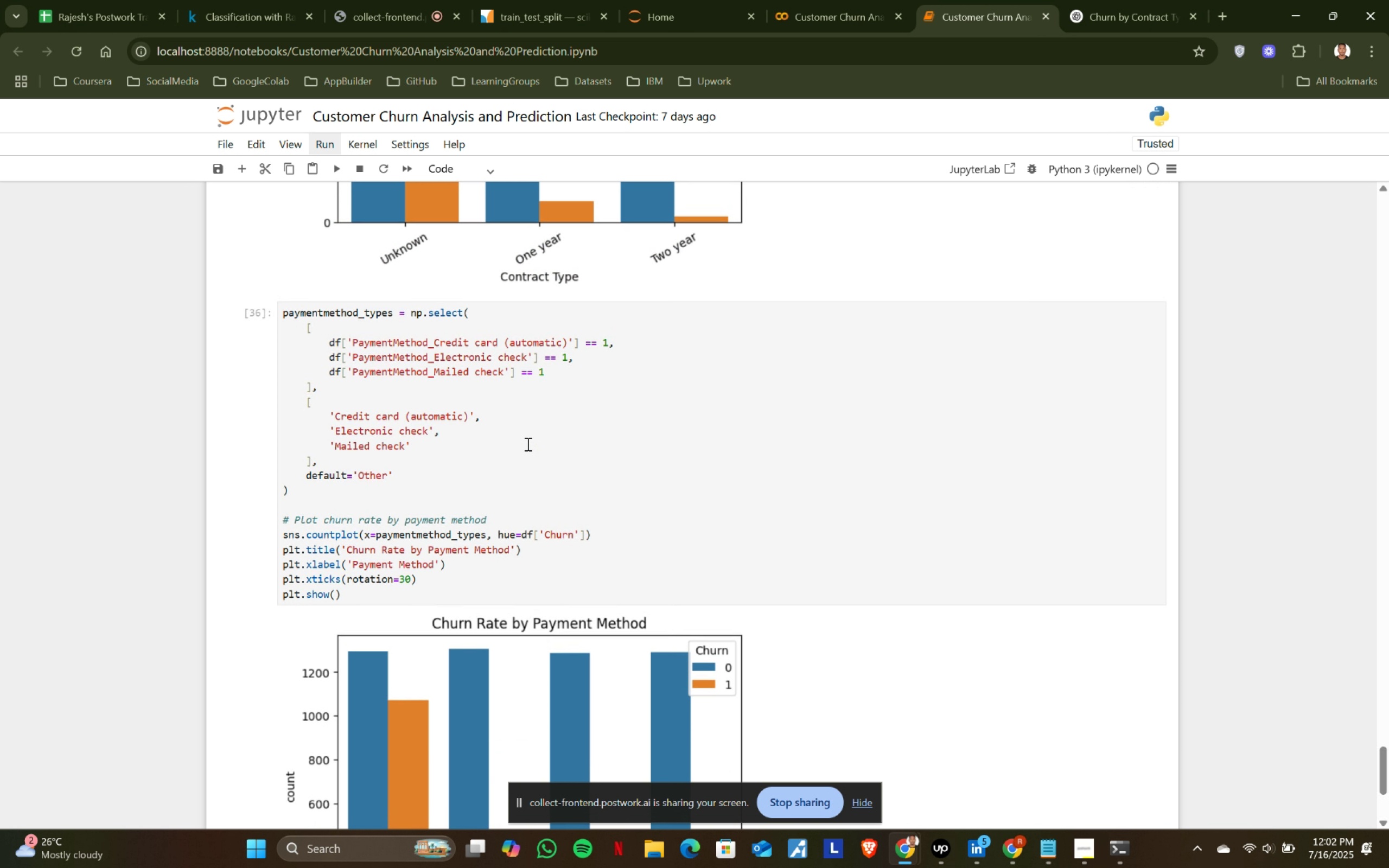 
scroll: coordinate [527, 444], scroll_direction: down, amount: 1.0
 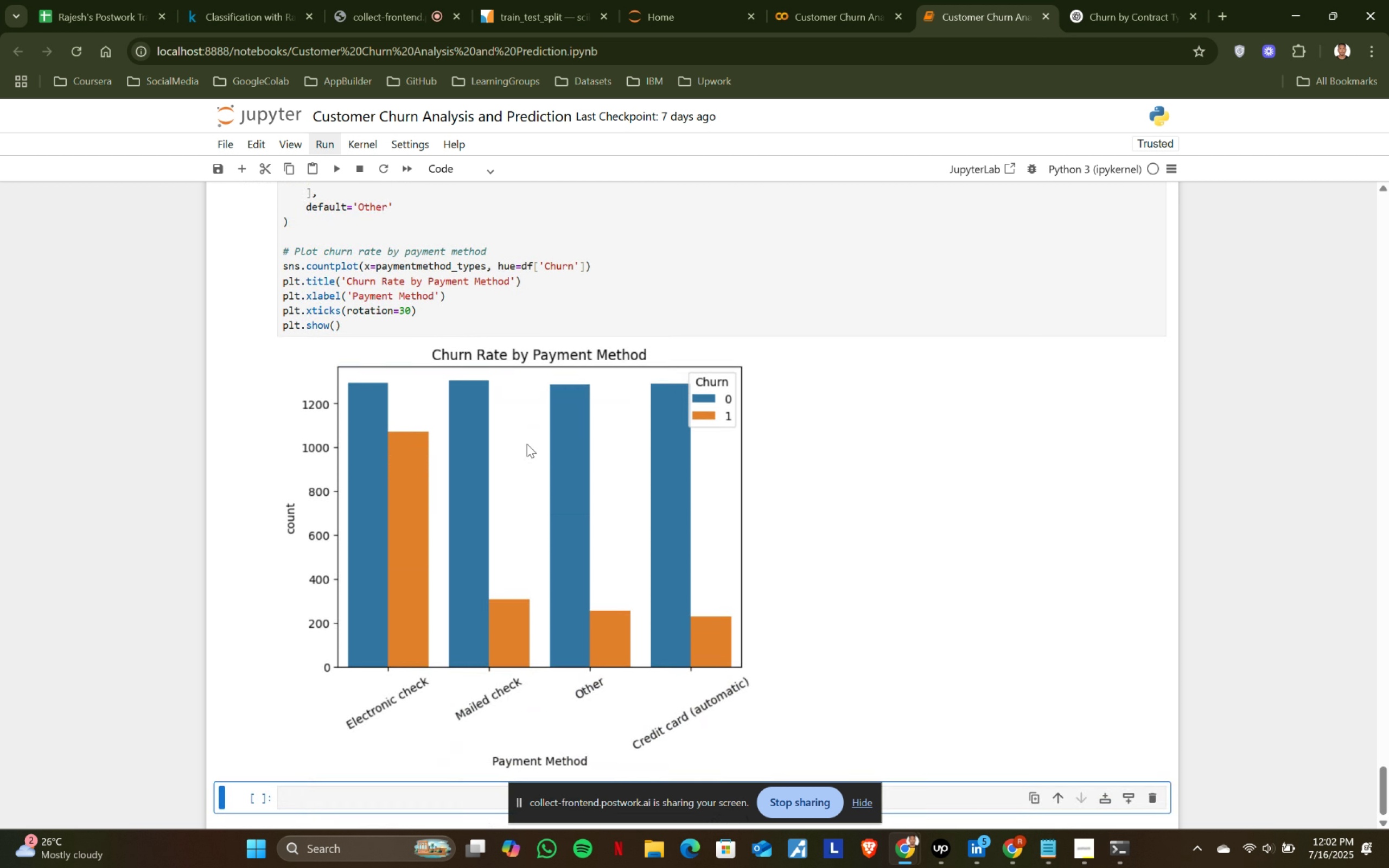 
scroll: coordinate [527, 444], scroll_direction: up, amount: 2.0
 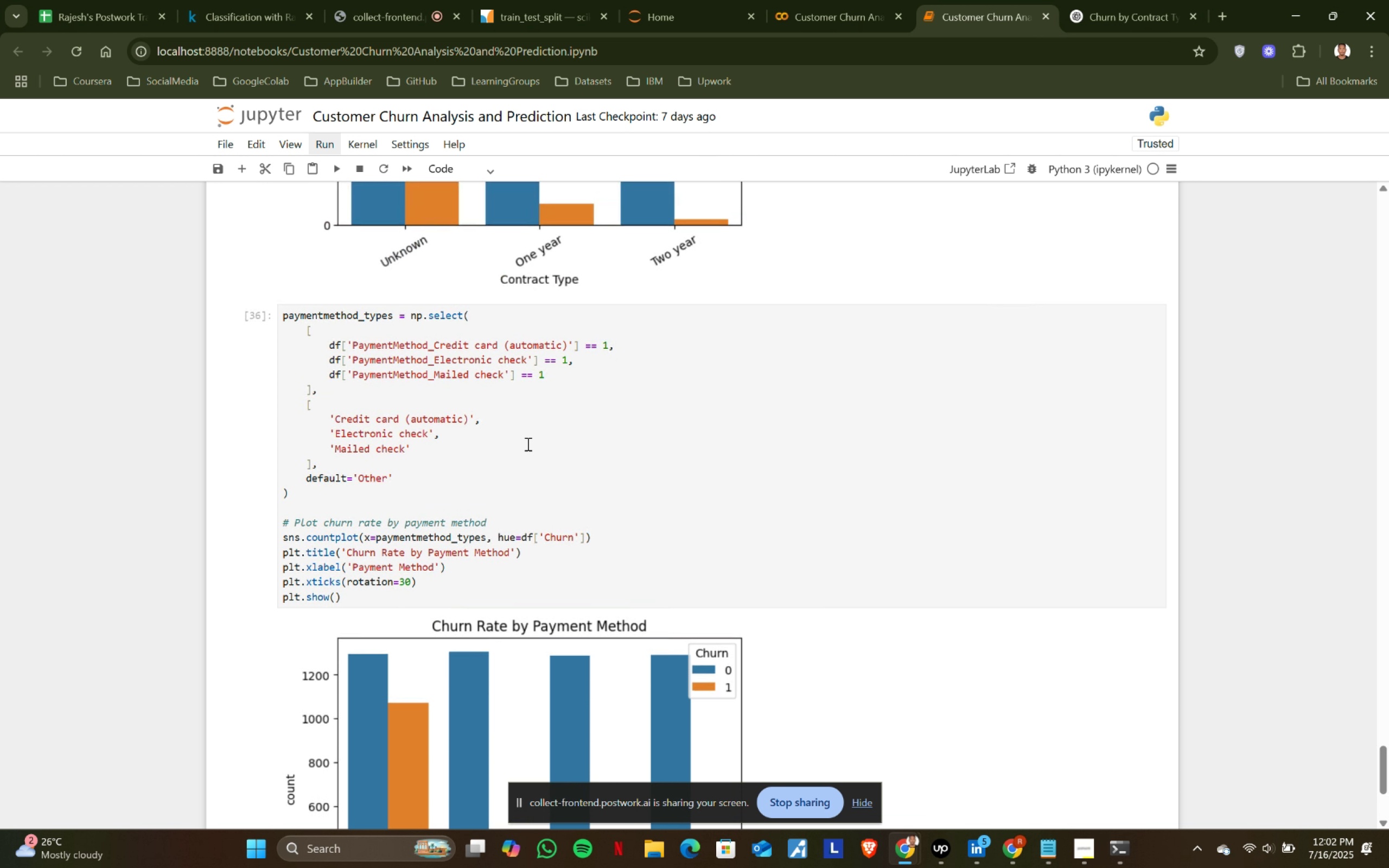 
scroll: coordinate [527, 444], scroll_direction: down, amount: 2.0
 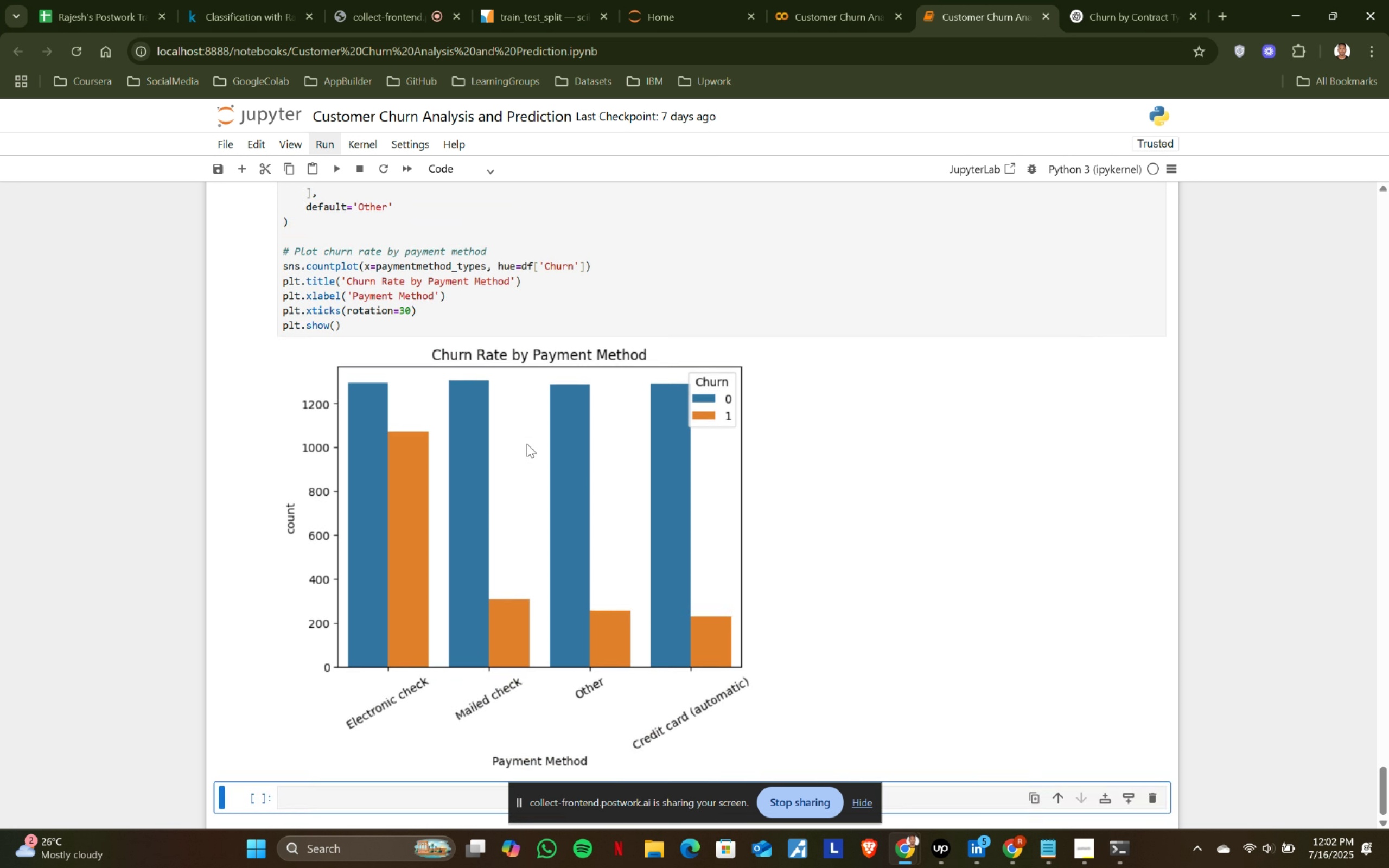 
scroll: coordinate [527, 444], scroll_direction: up, amount: 2.0
 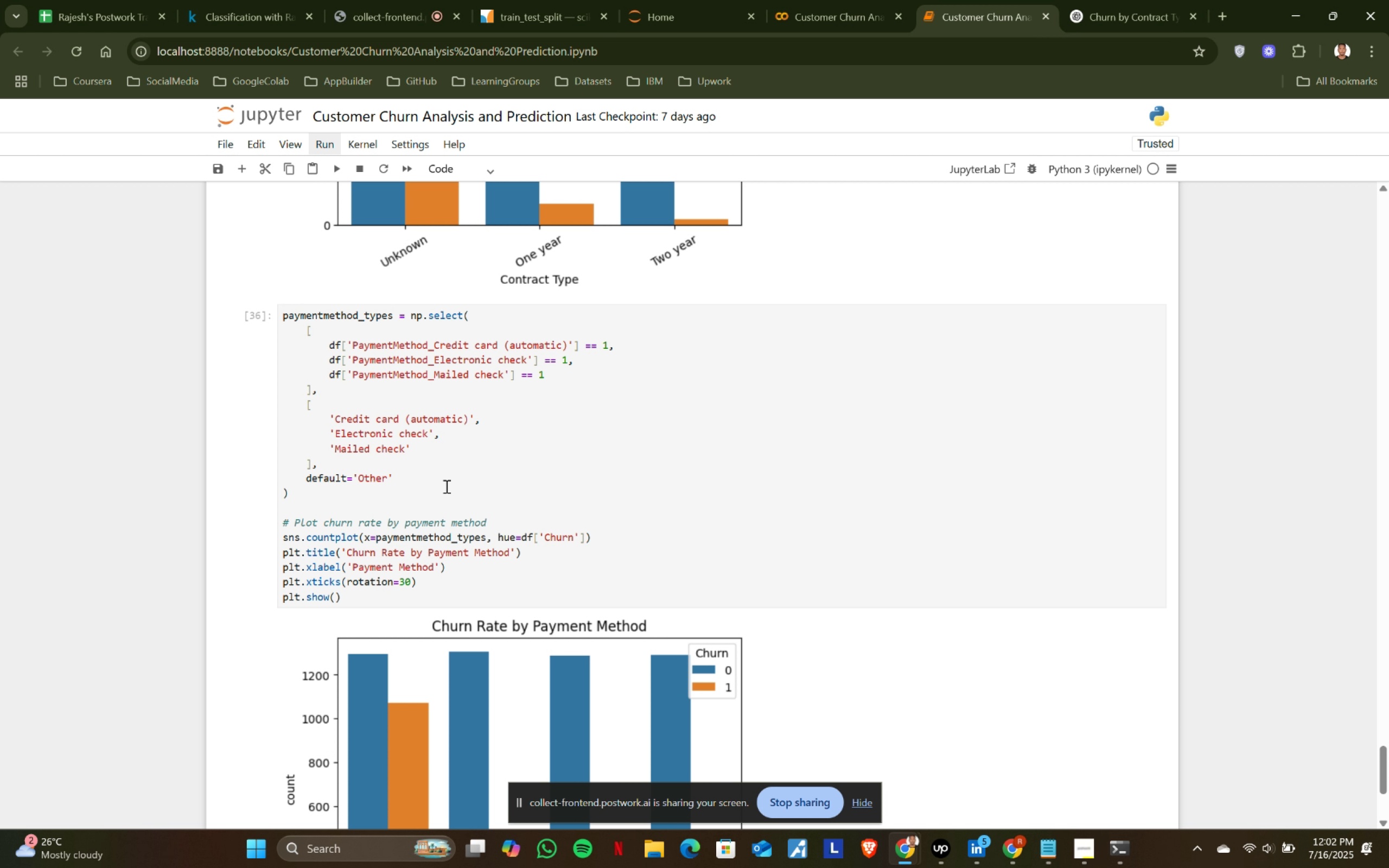 
scroll: coordinate [527, 444], scroll_direction: down, amount: 1.0
 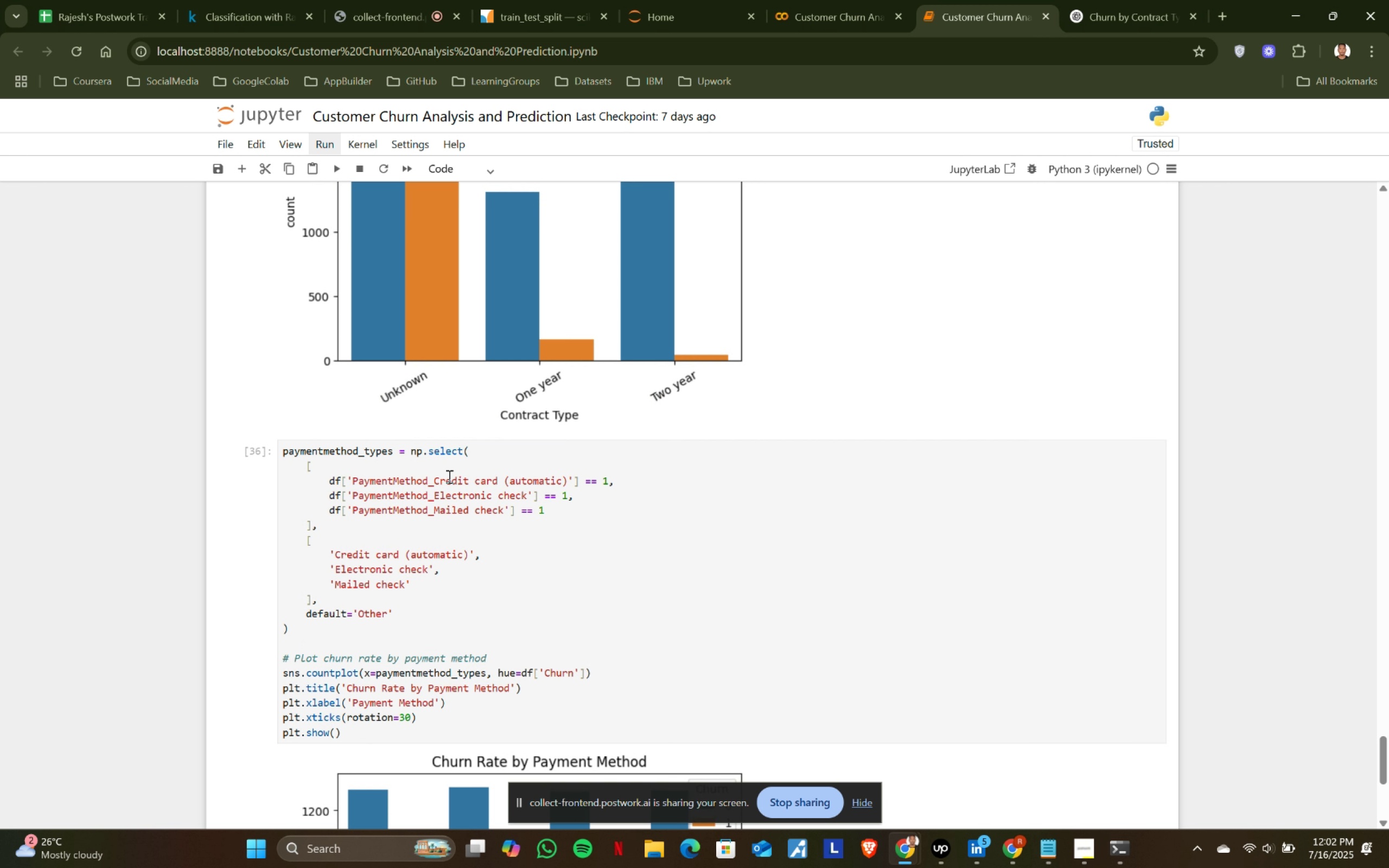 
scroll: coordinate [527, 444], scroll_direction: up, amount: 1.0
 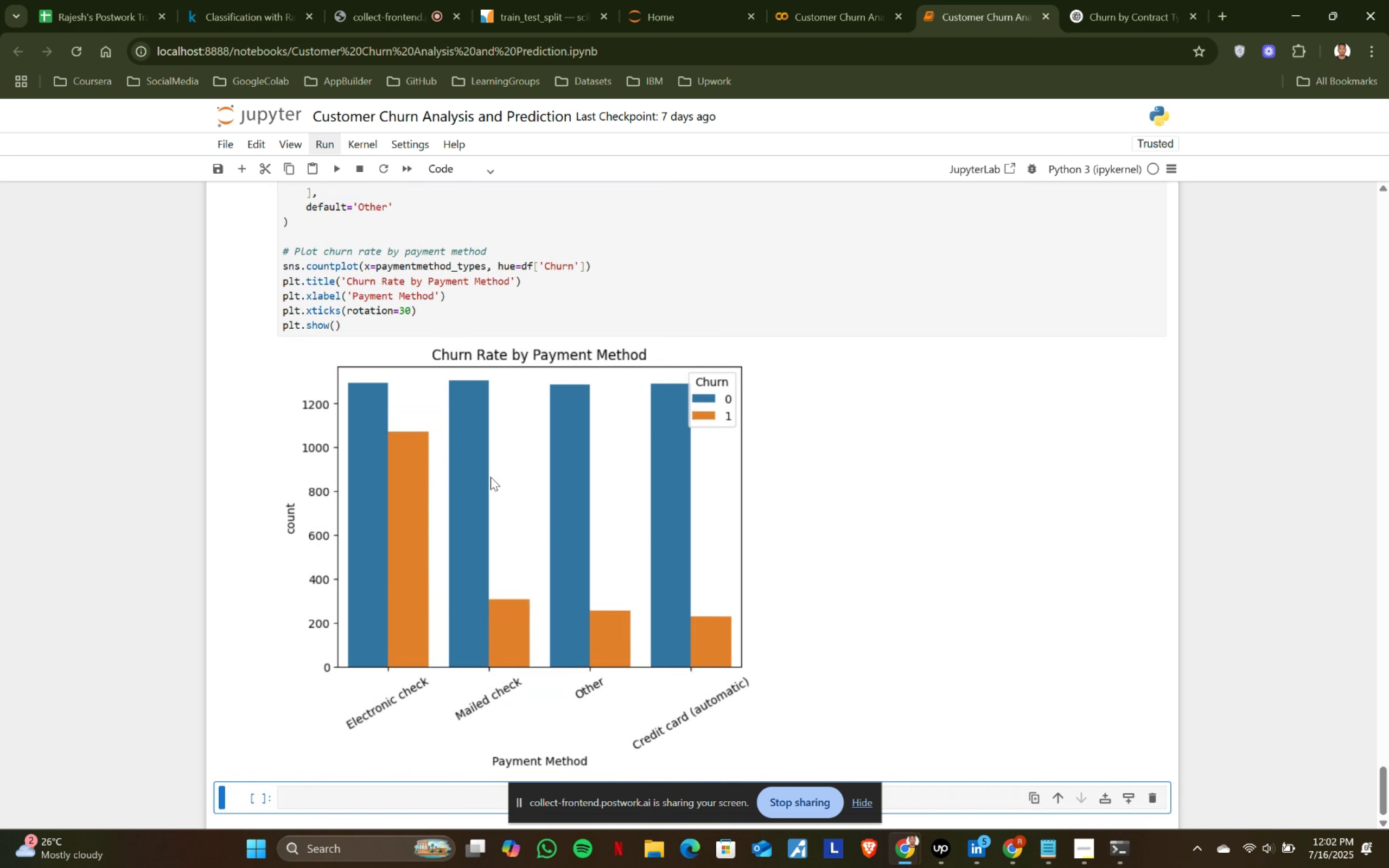 
wait(8.87)
 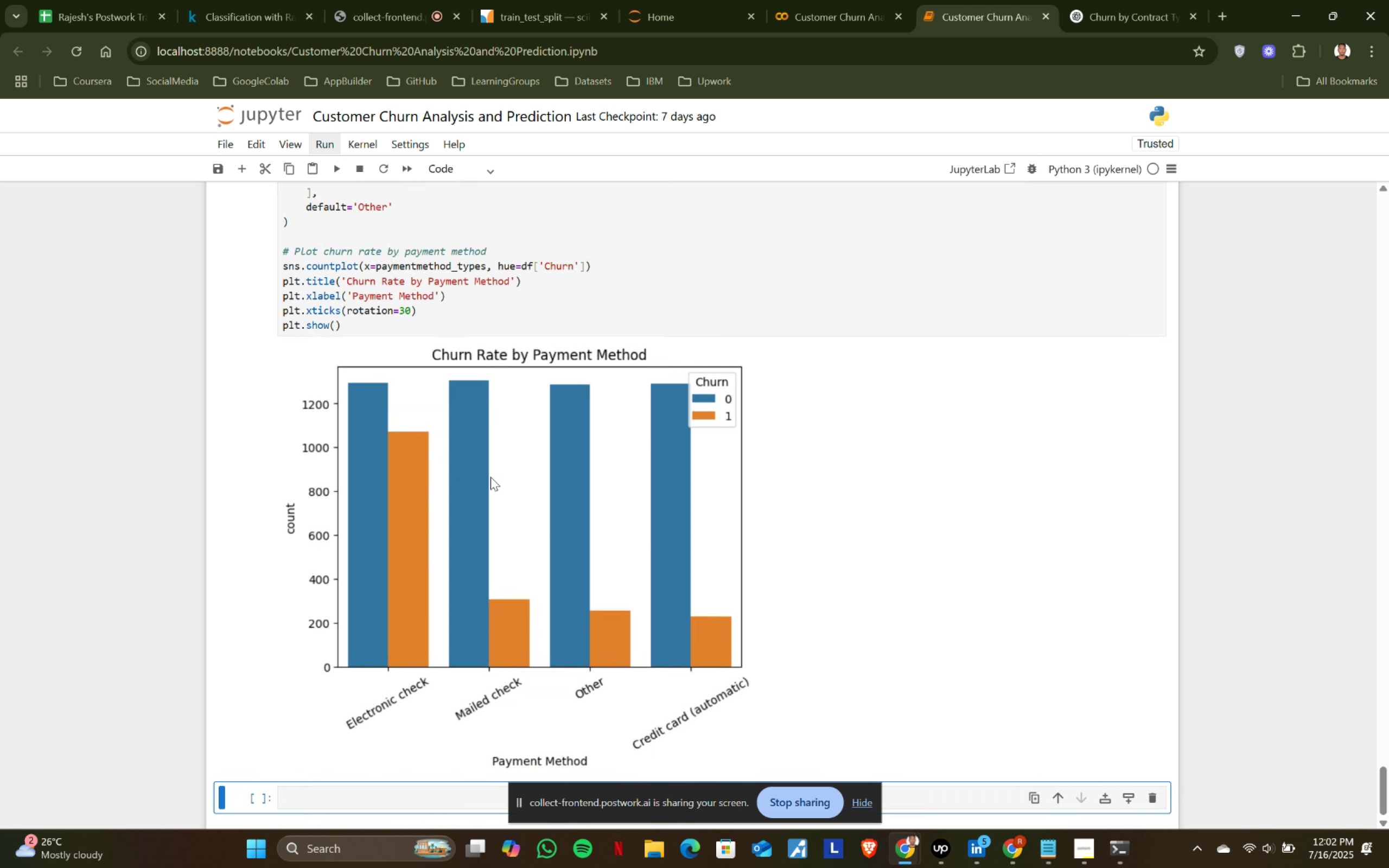 
scroll: coordinate [448, 476], scroll_direction: up, amount: 1.0
 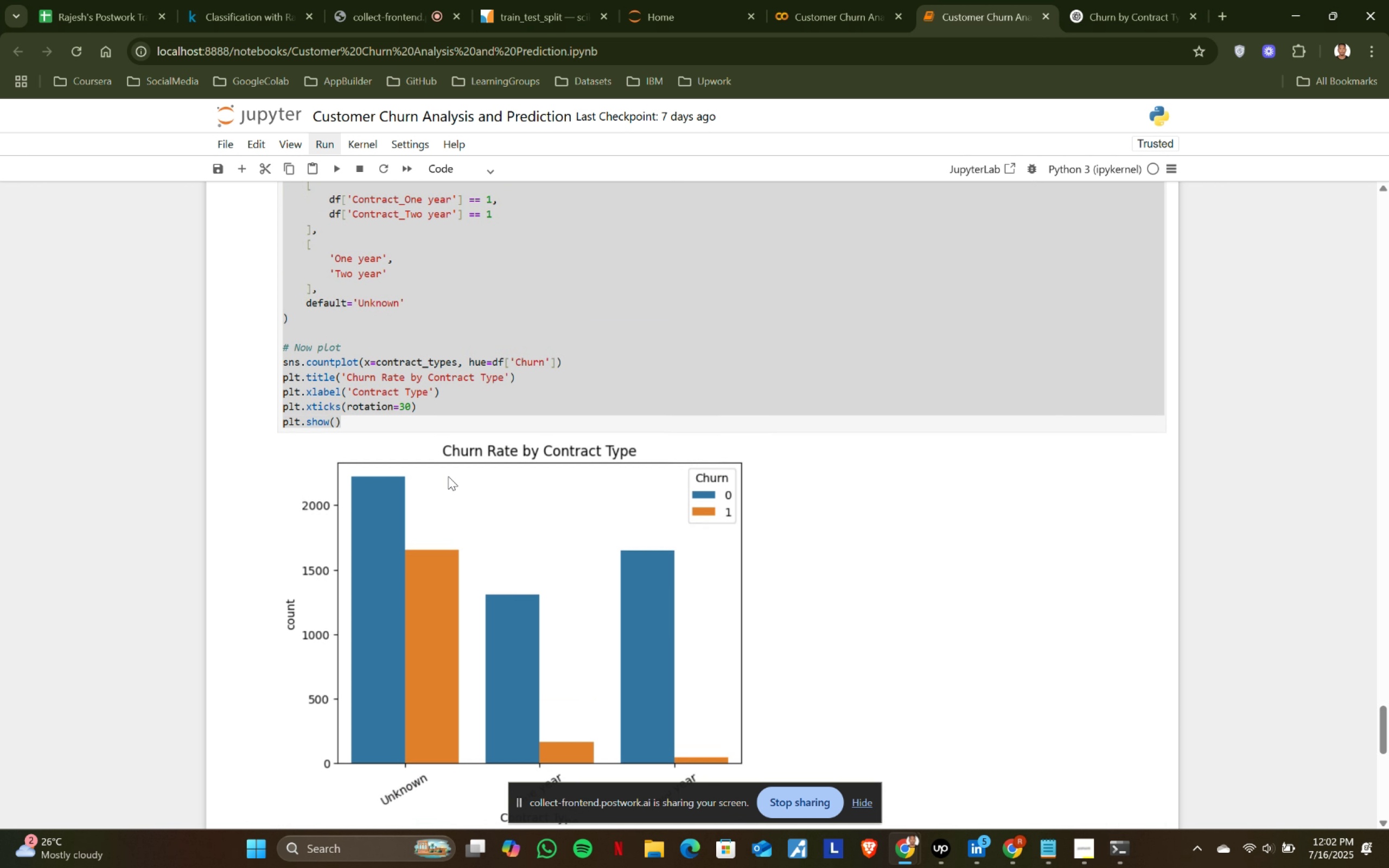 
scroll: coordinate [657, 618], scroll_direction: down, amount: 8.0
 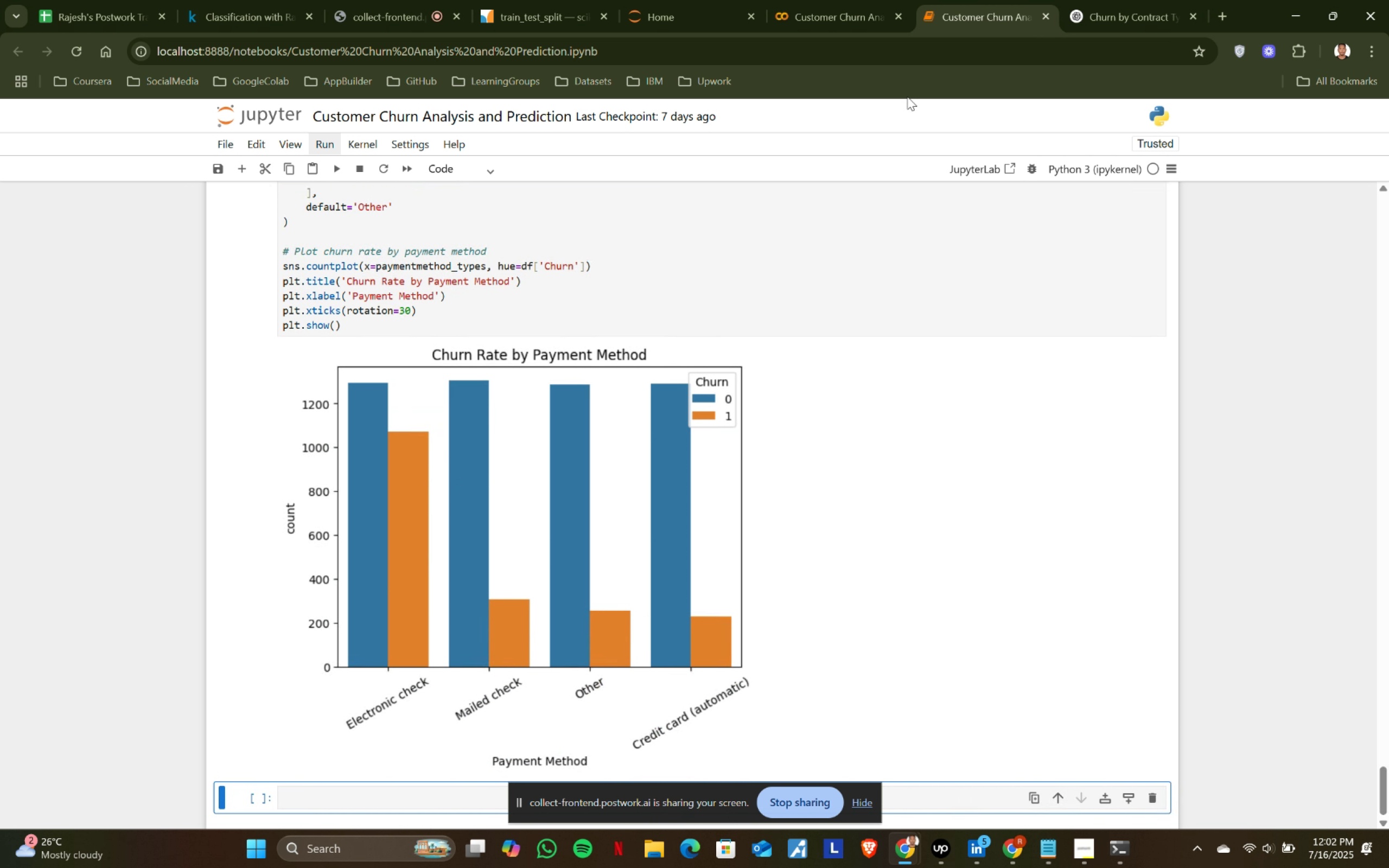 
left_click([799, 0])
 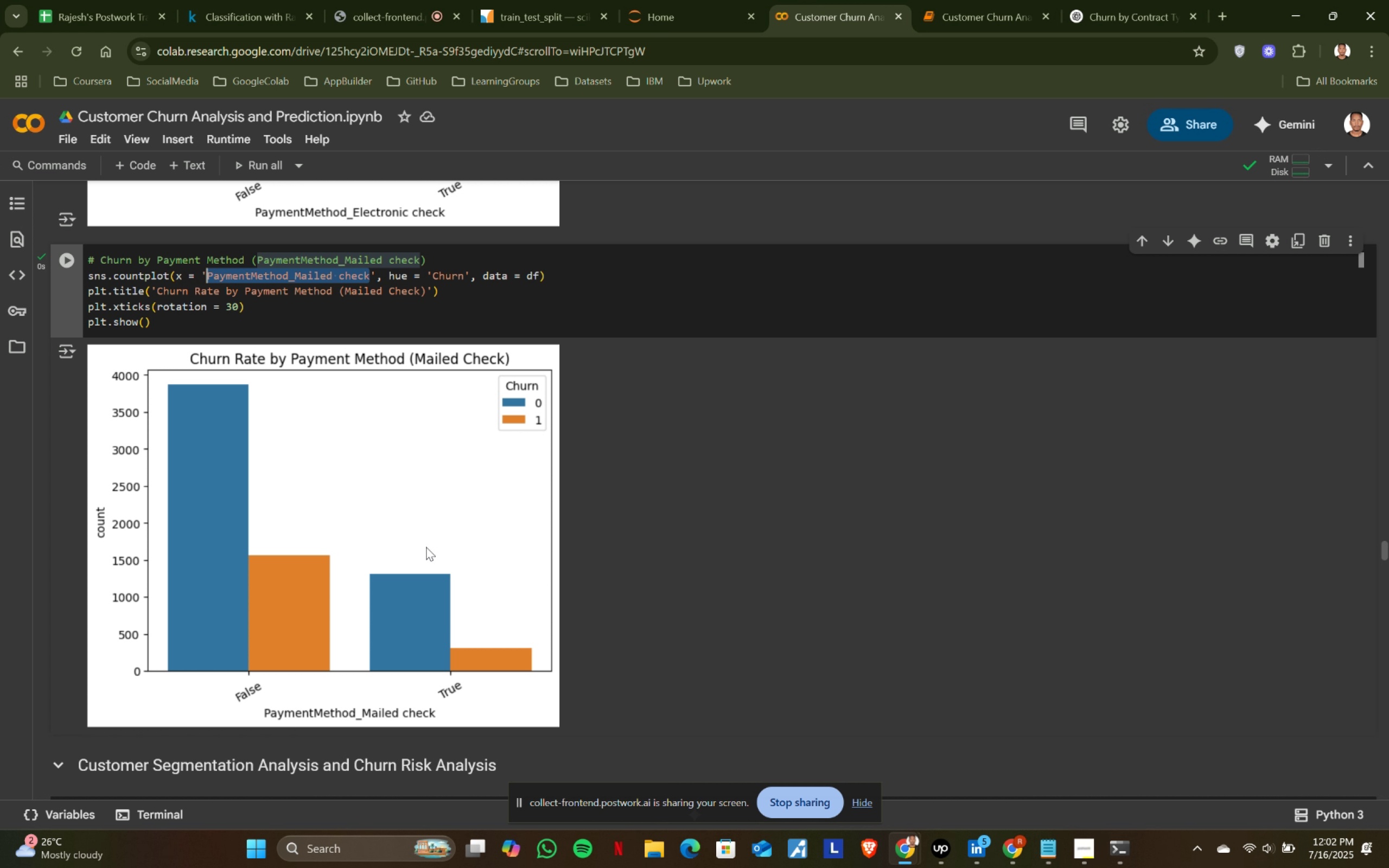 
scroll: coordinate [406, 557], scroll_direction: down, amount: 3.0
 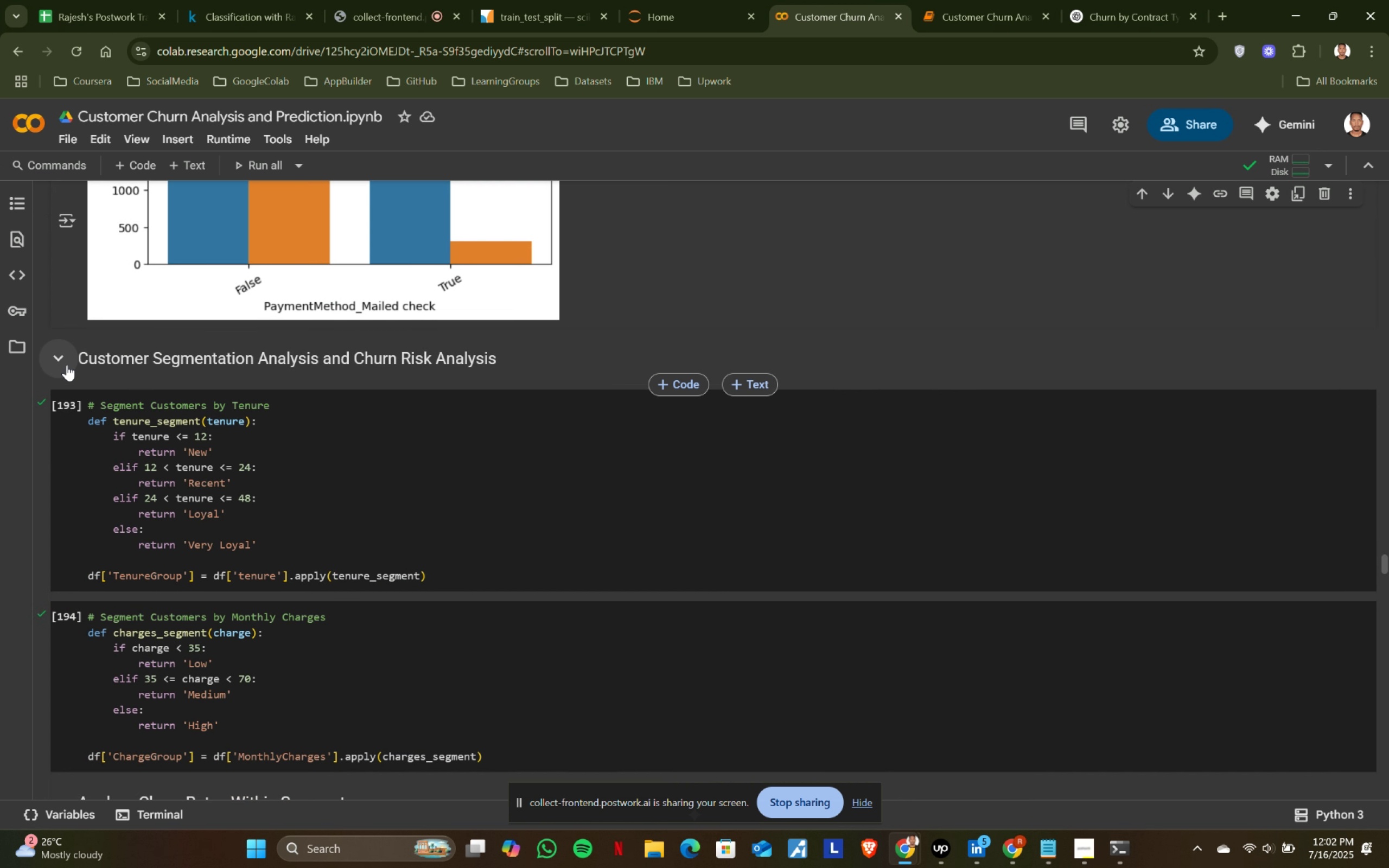 
left_click_drag(start_coordinate=[78, 356], to_coordinate=[527, 351])
 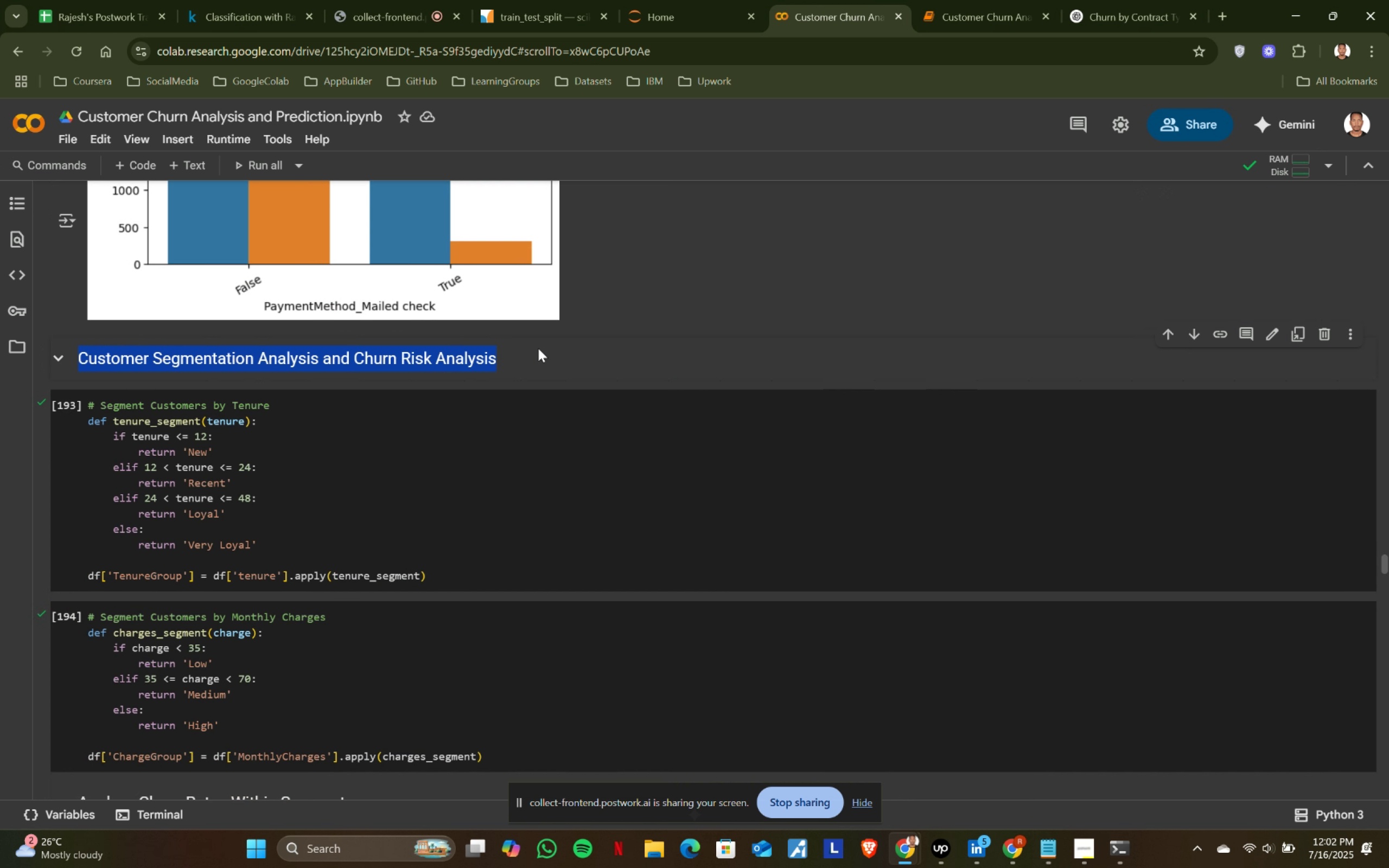 
key(Control+ControlLeft)
 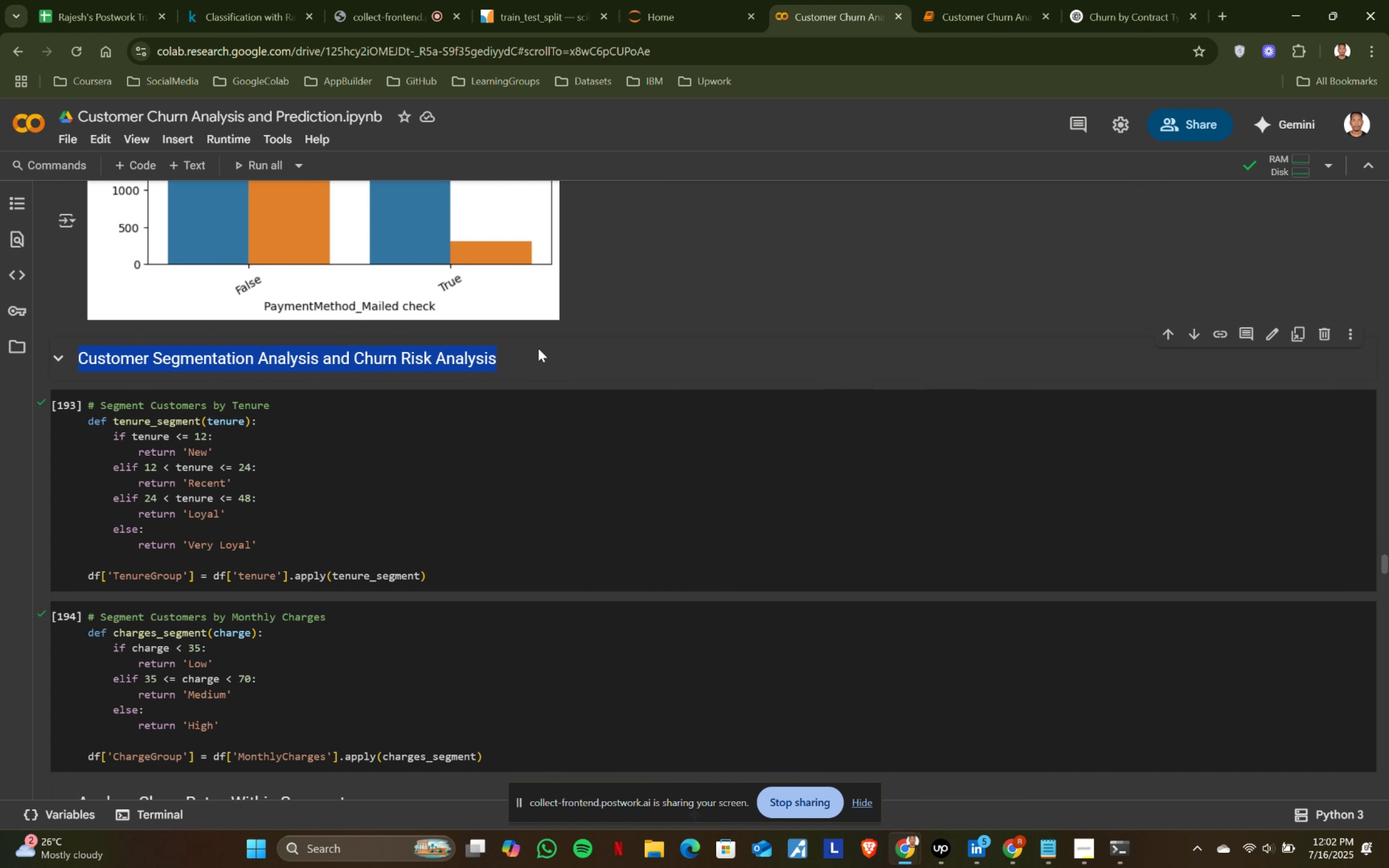 
key(Control+C)
 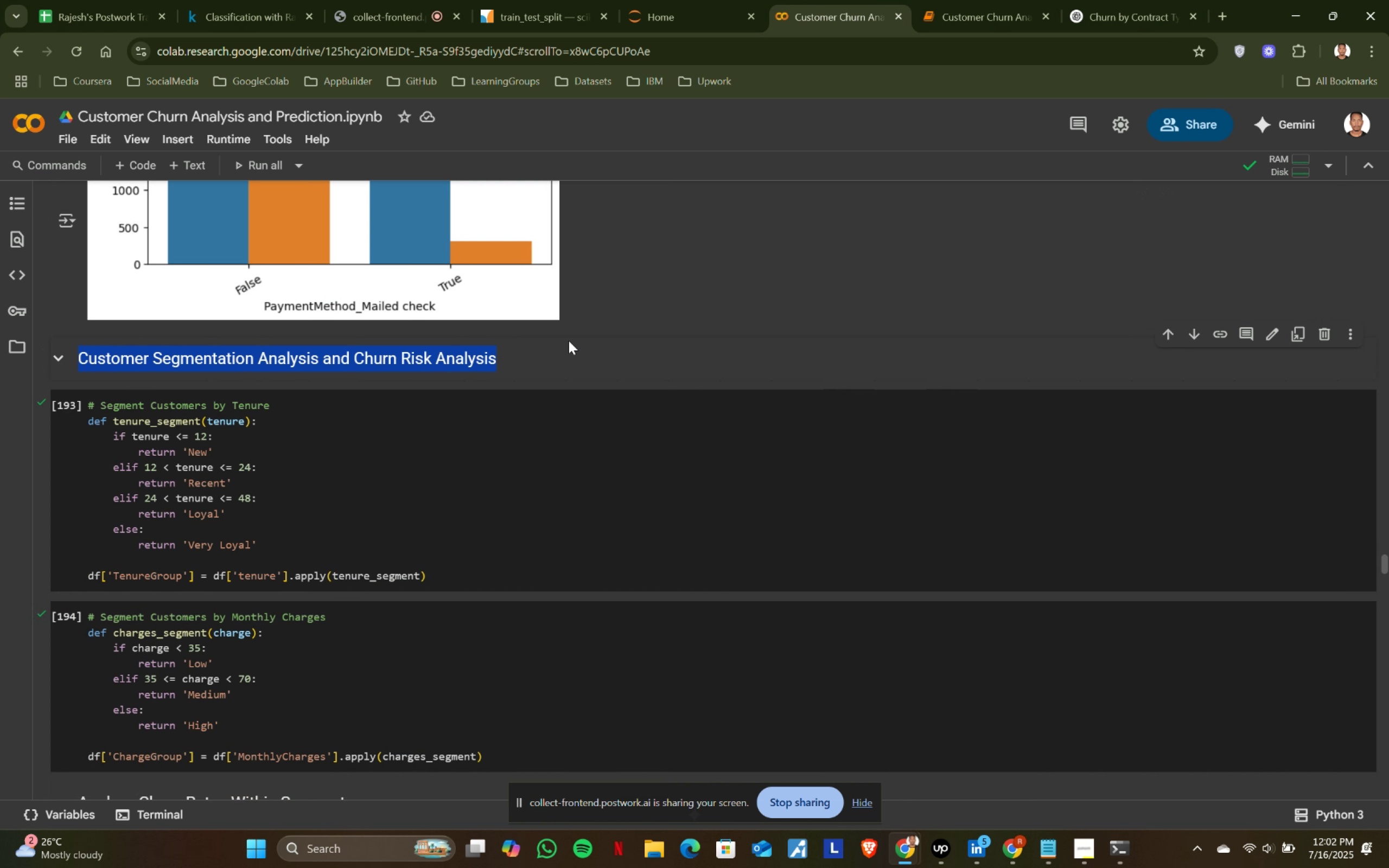 
key(Control+ControlLeft)
 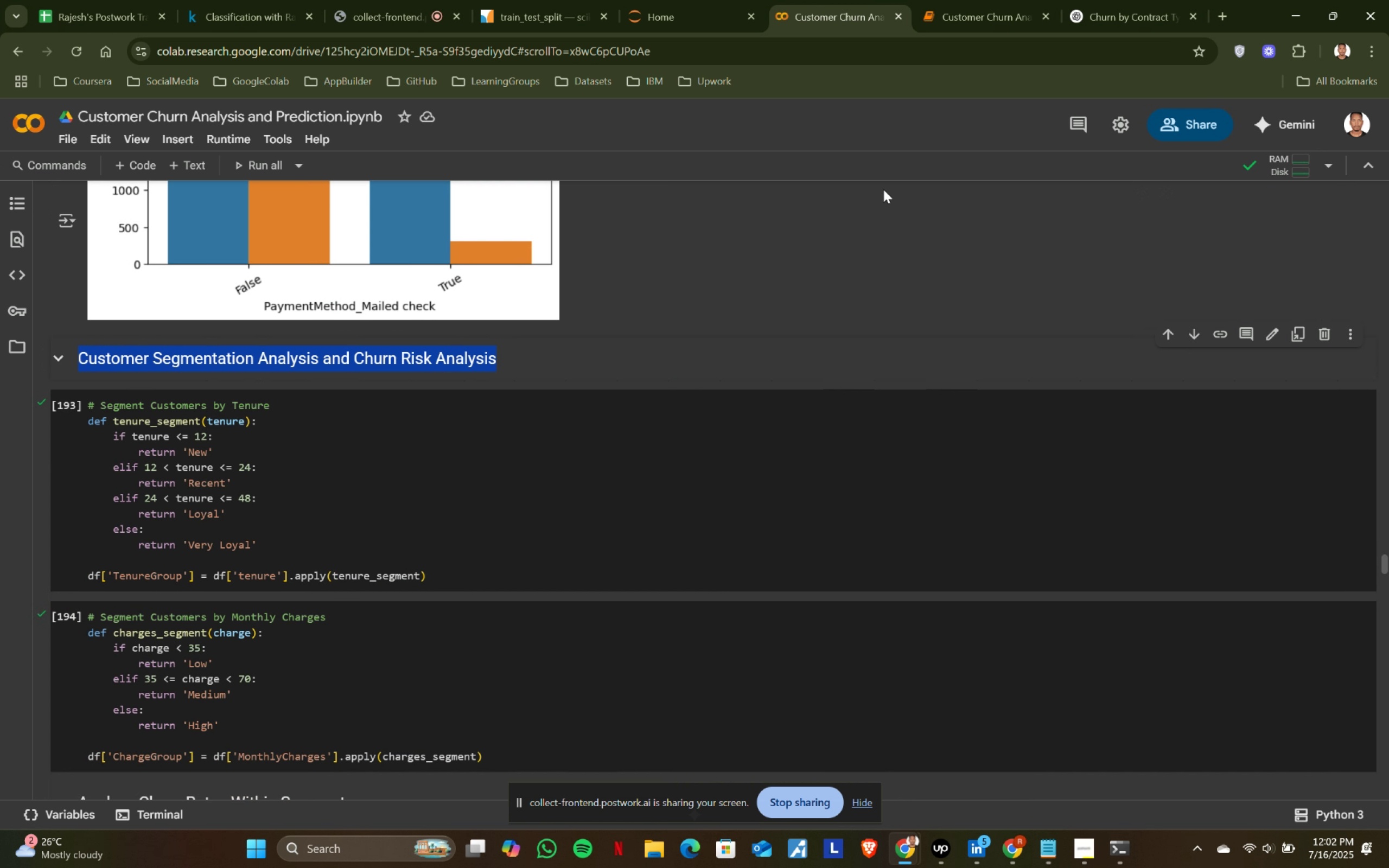 
key(Control+C)
 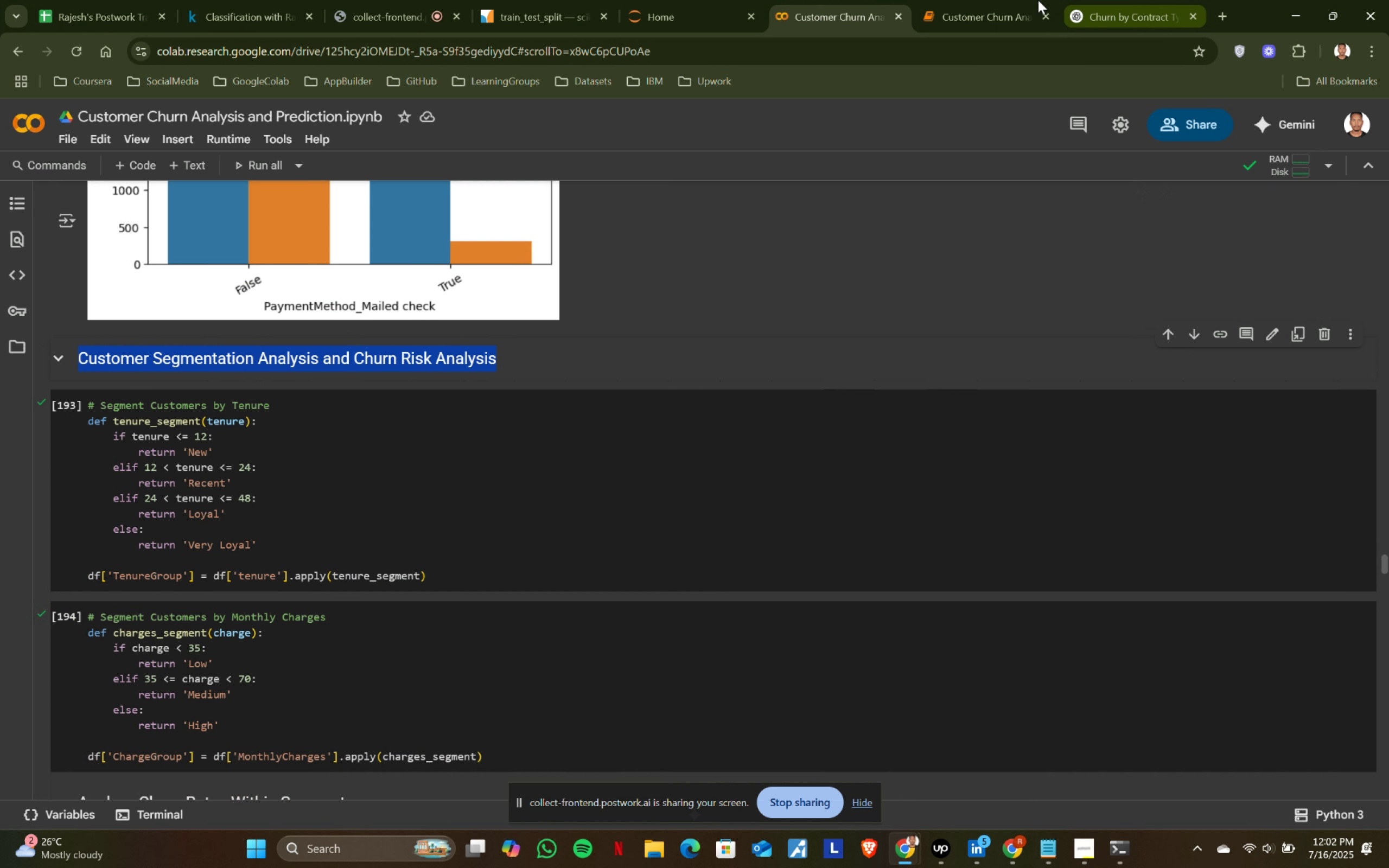 
left_click([1029, 0])
 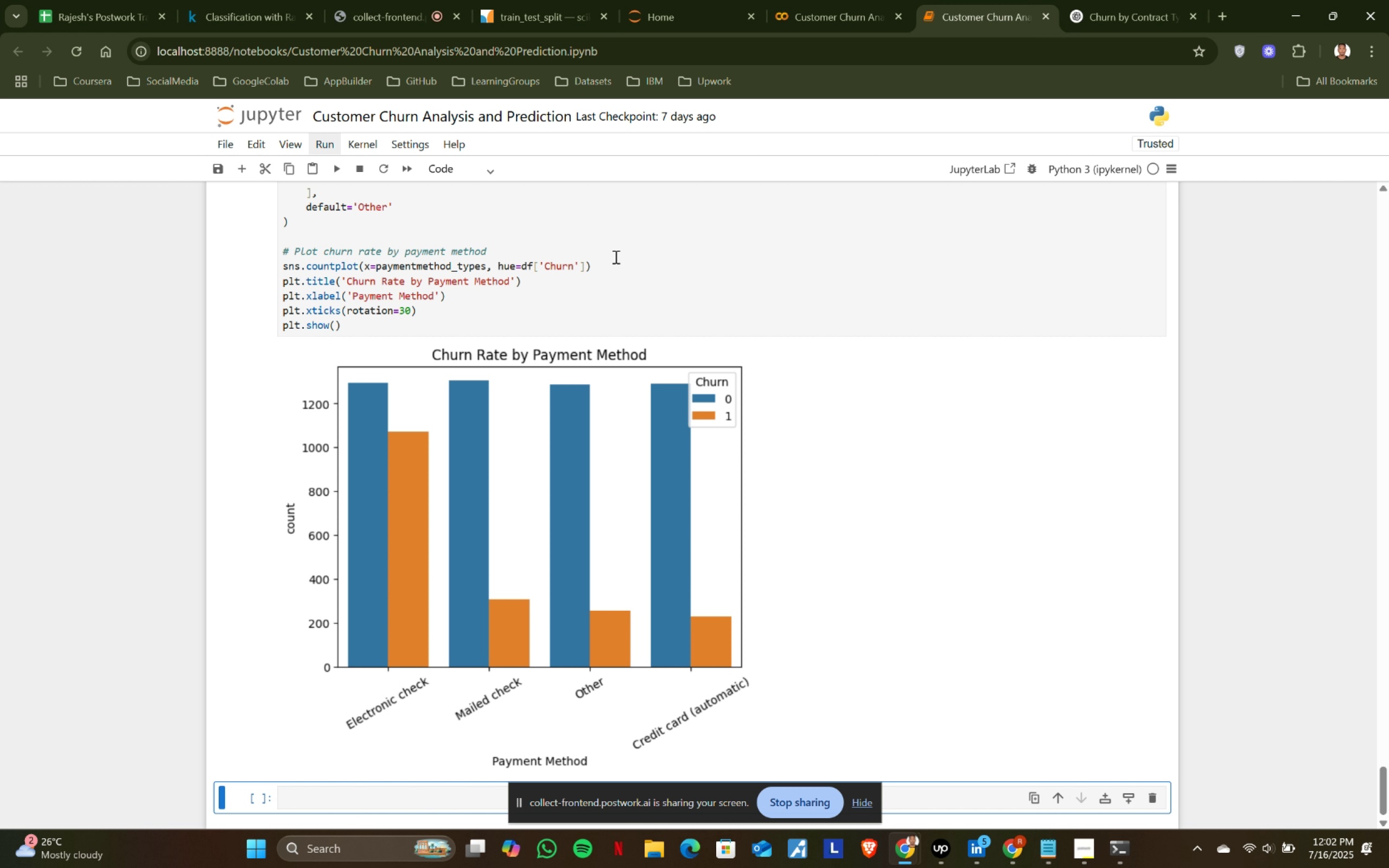 
scroll: coordinate [399, 598], scroll_direction: down, amount: 2.0
 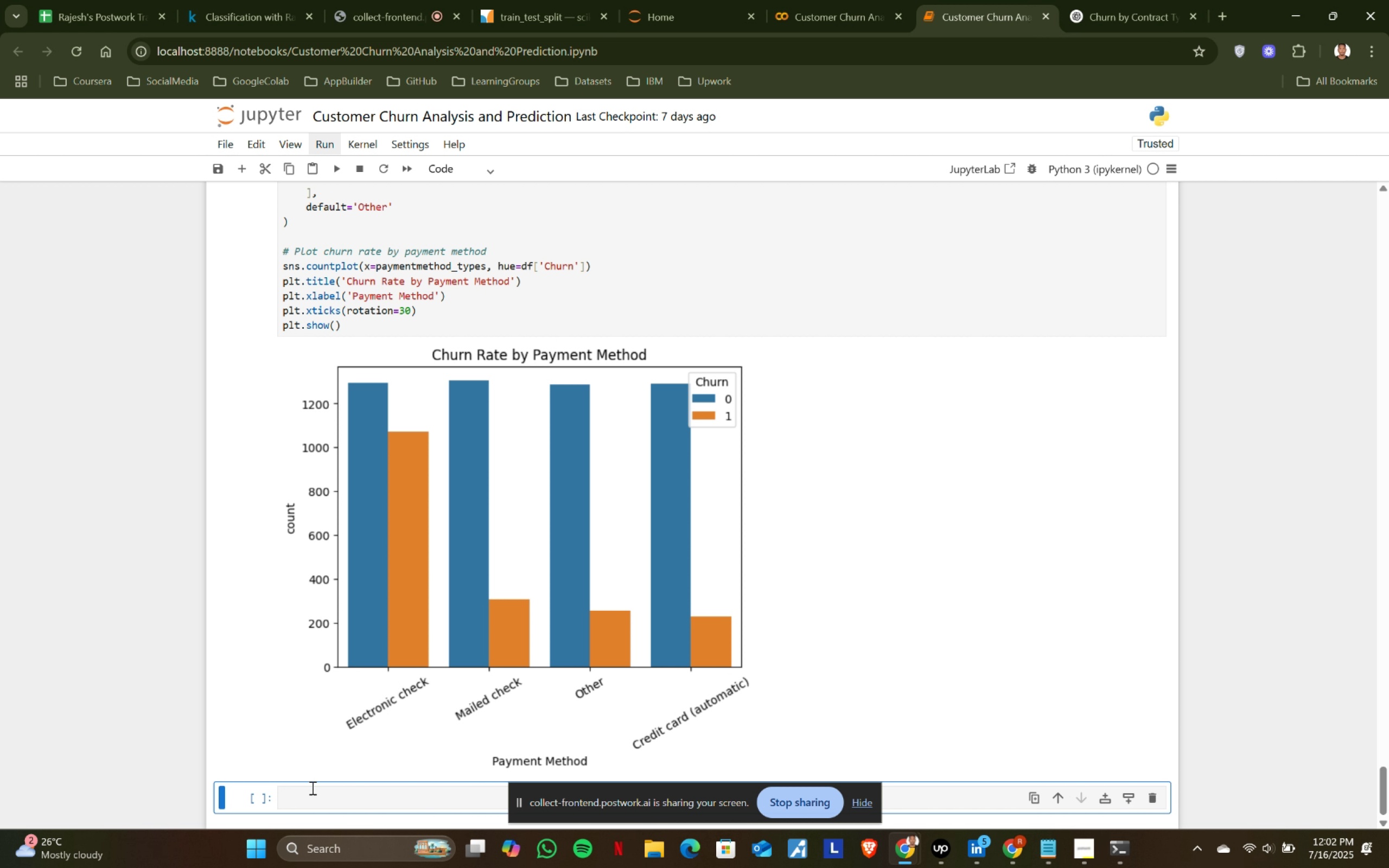 
left_click([310, 790])
 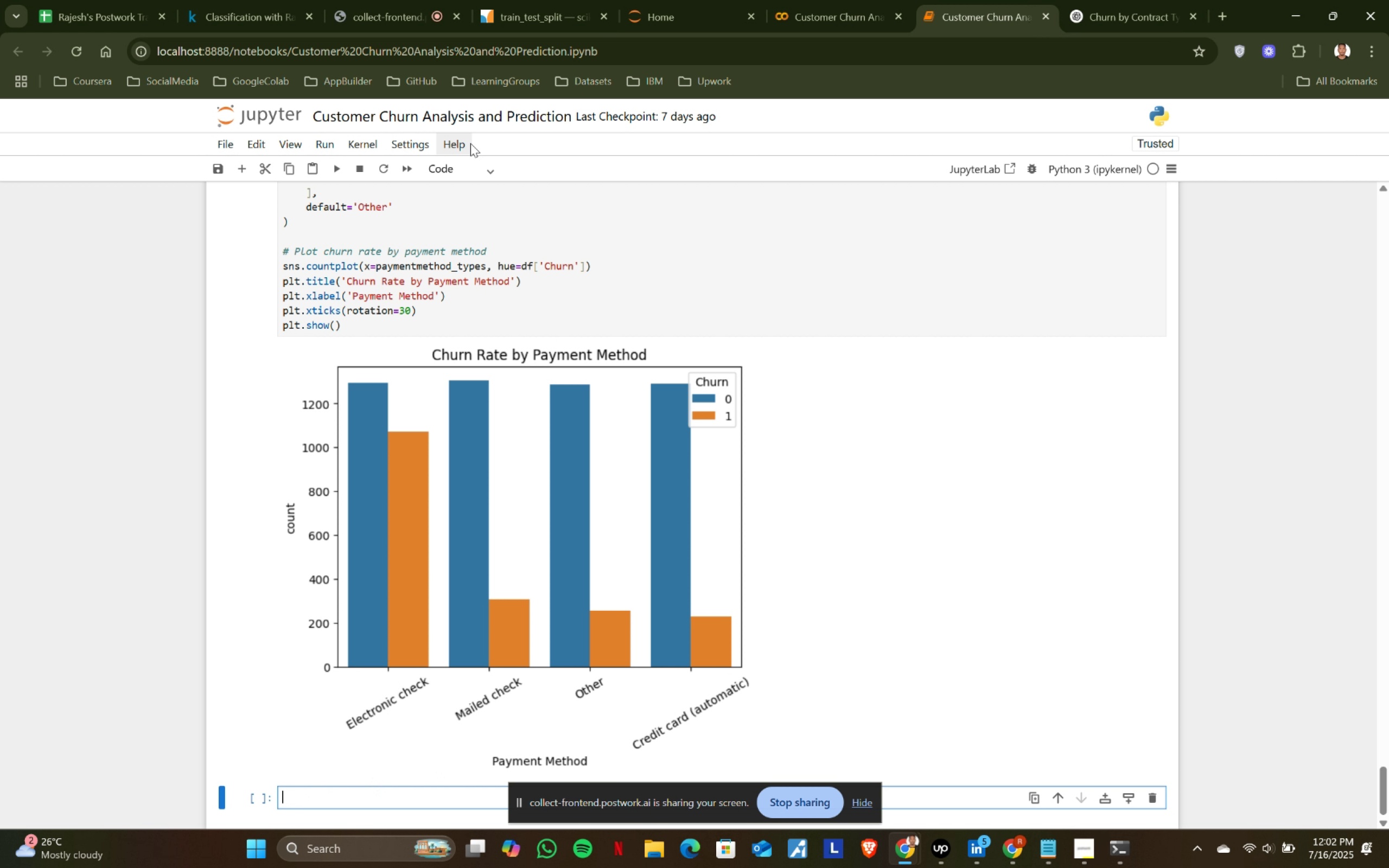 
left_click([457, 171])
 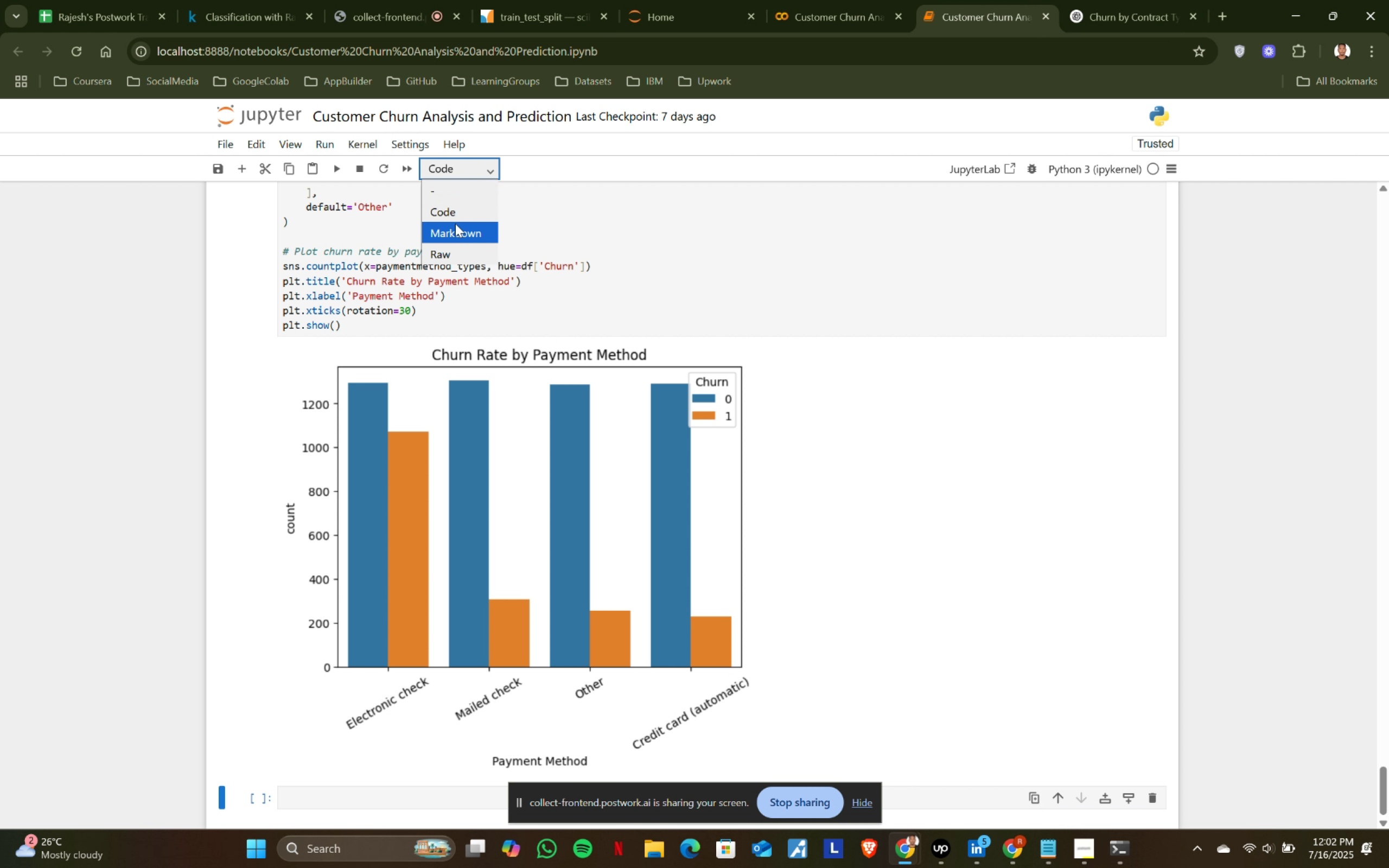 
left_click([455, 235])
 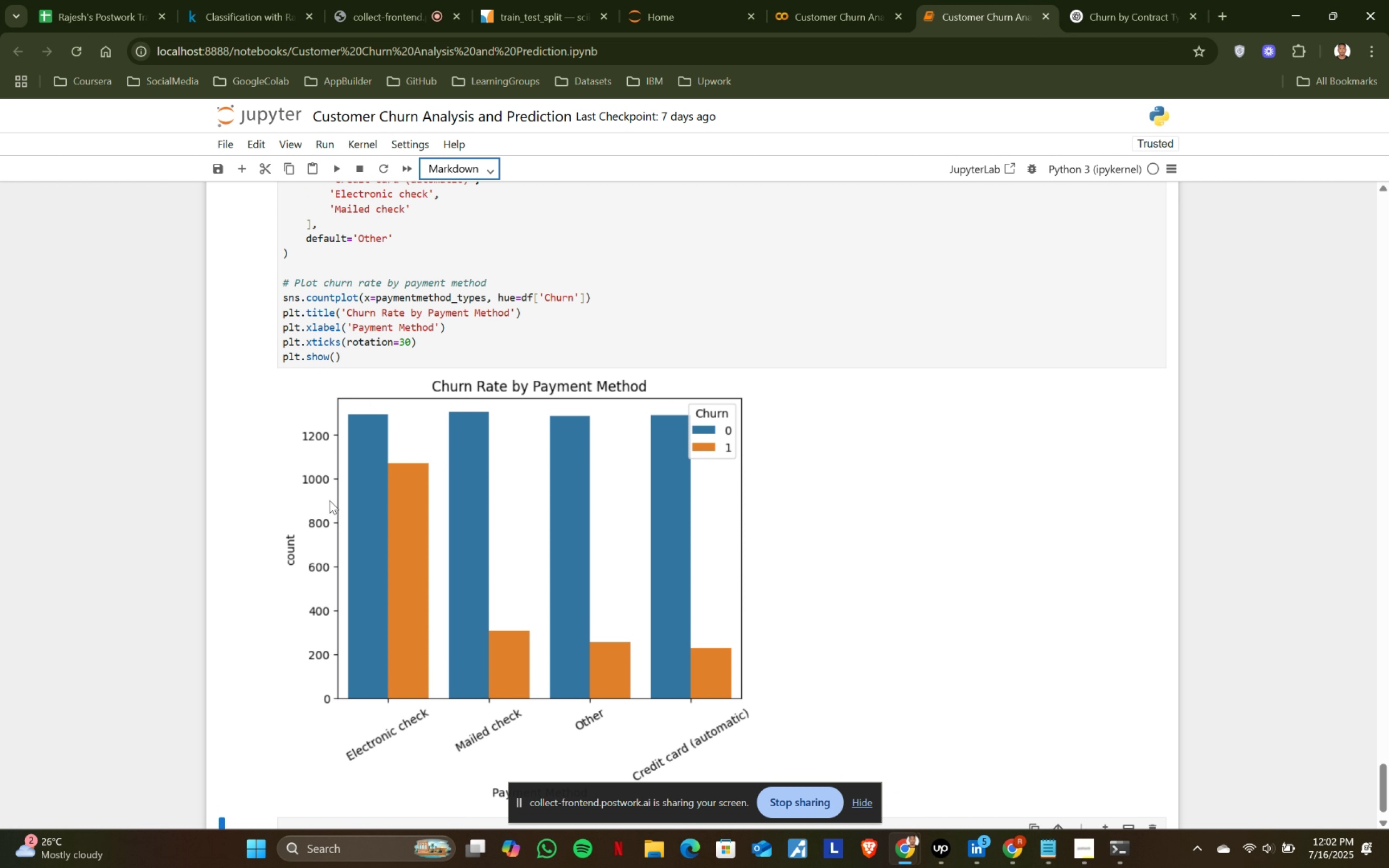 
scroll: coordinate [307, 571], scroll_direction: down, amount: 3.0
 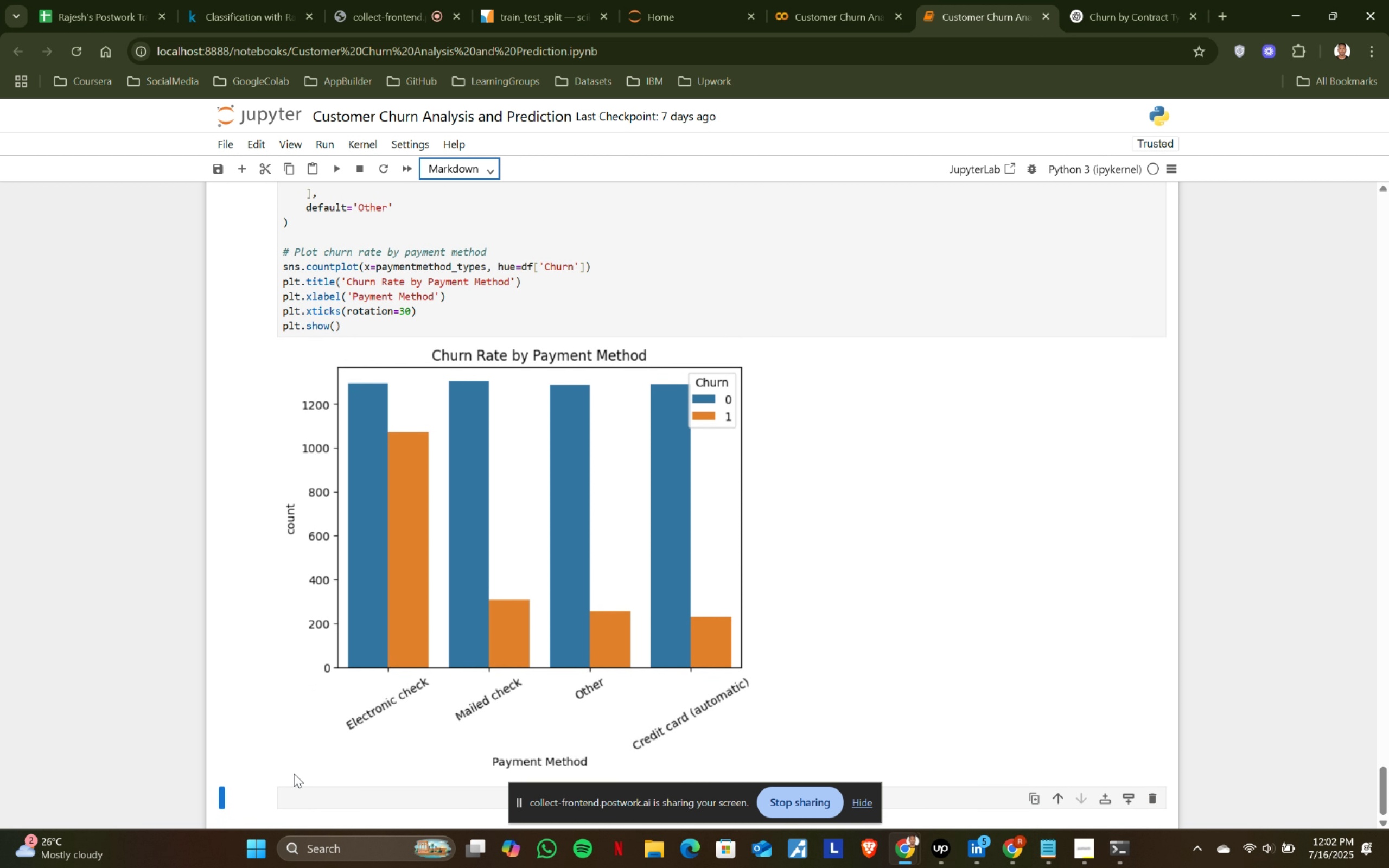 
left_click([301, 800])
 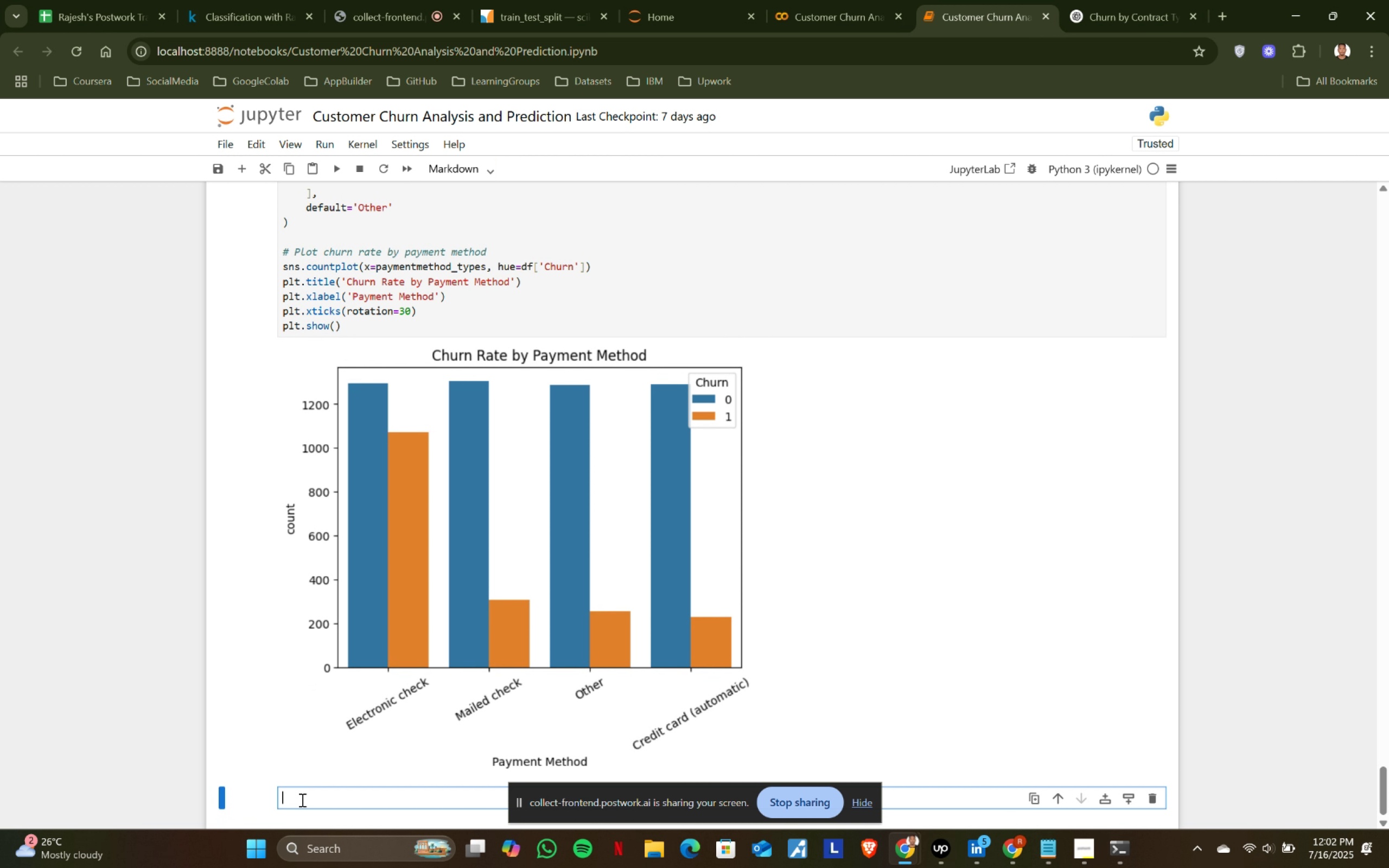 
type(### )
 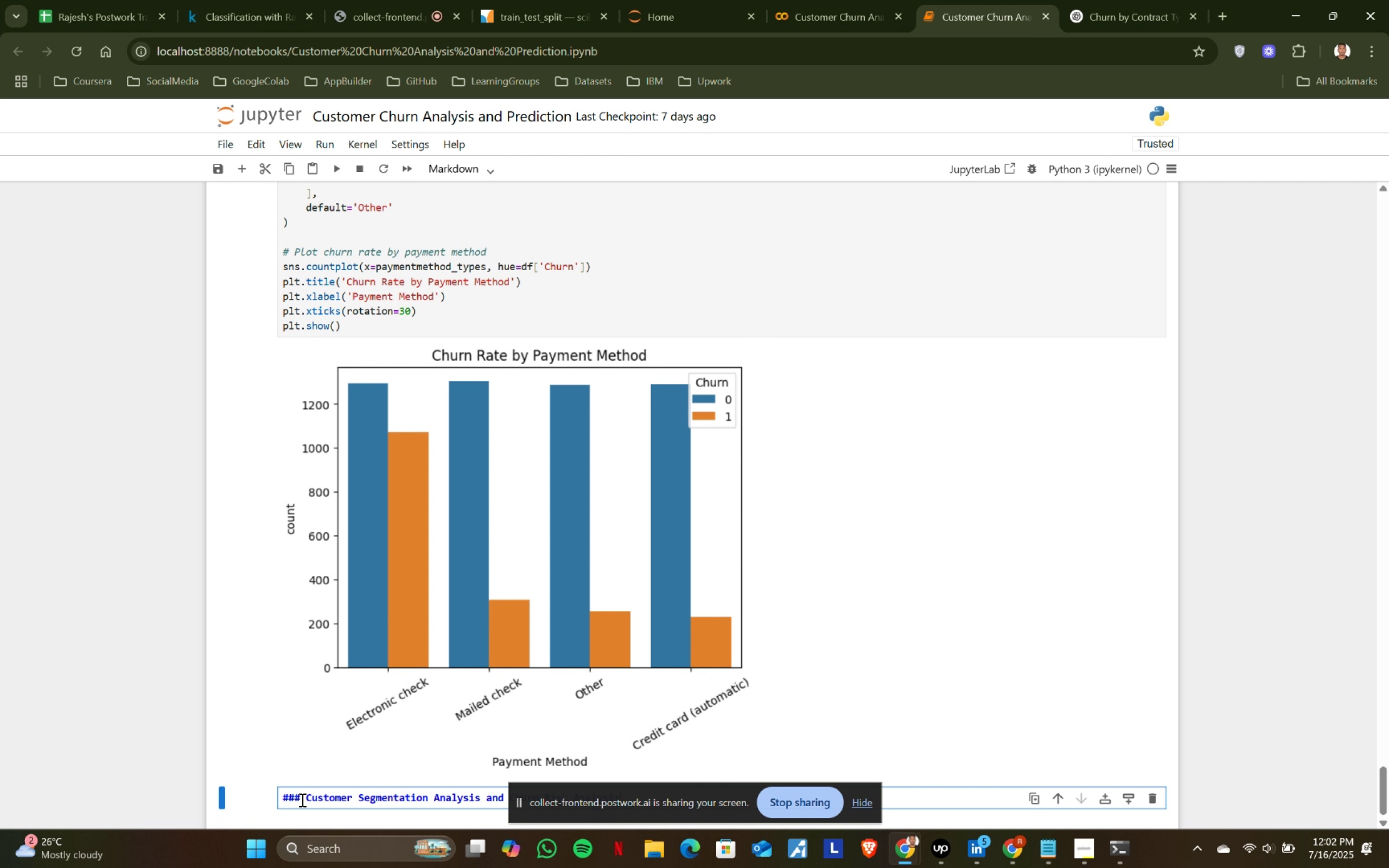 
key(Control+ControlLeft)
 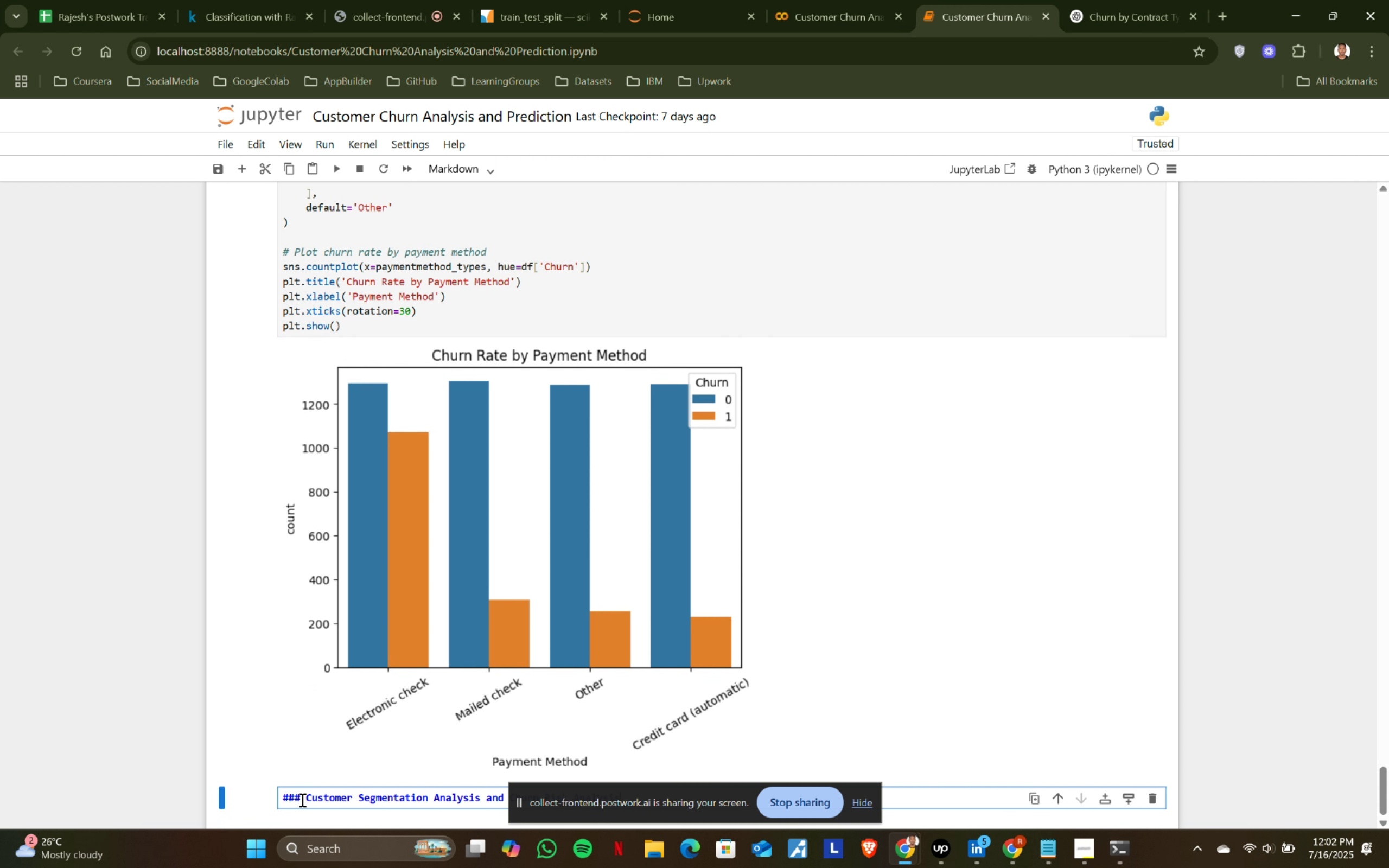 
key(Control+V)
 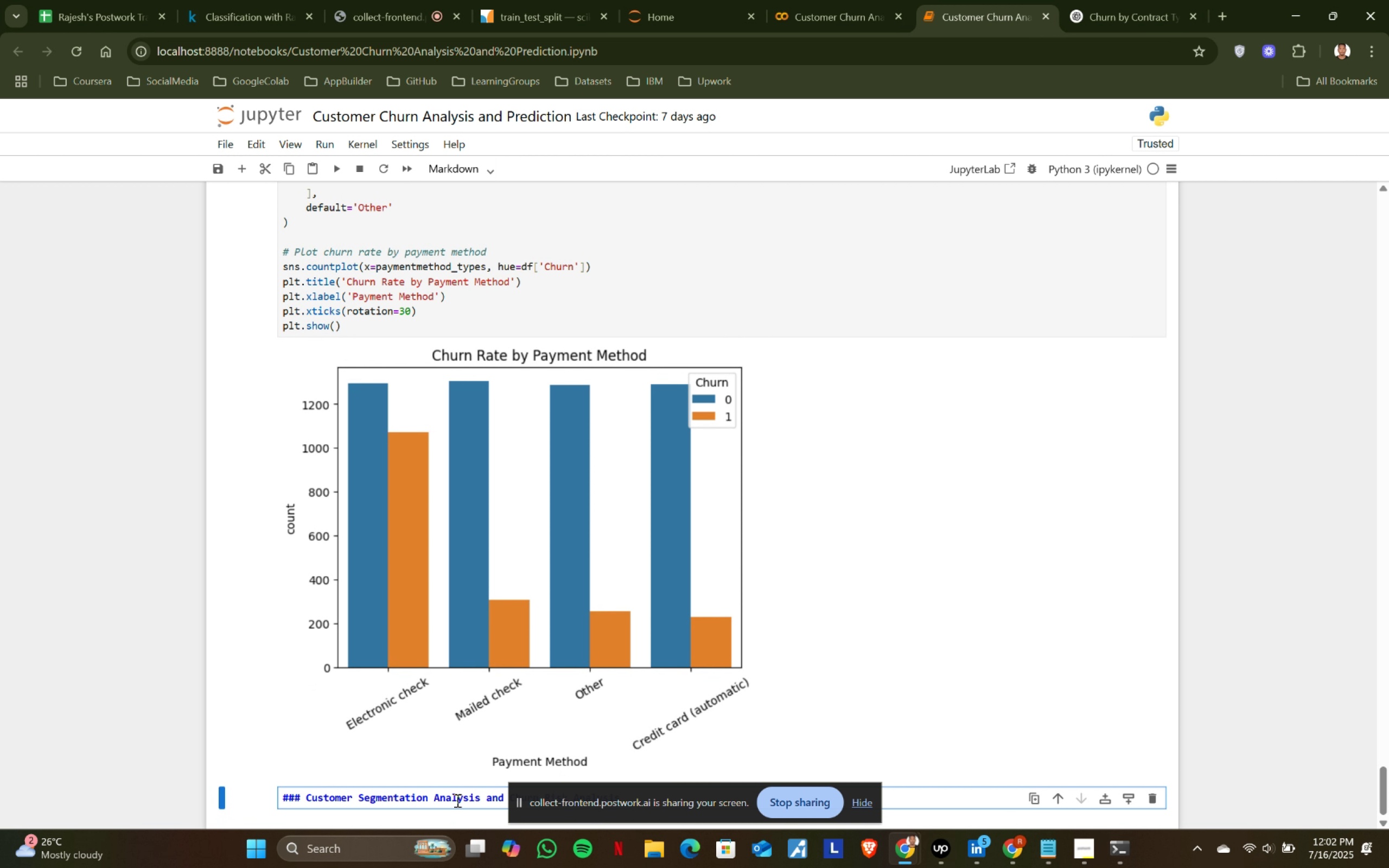 
key(Shift+ShiftRight)
 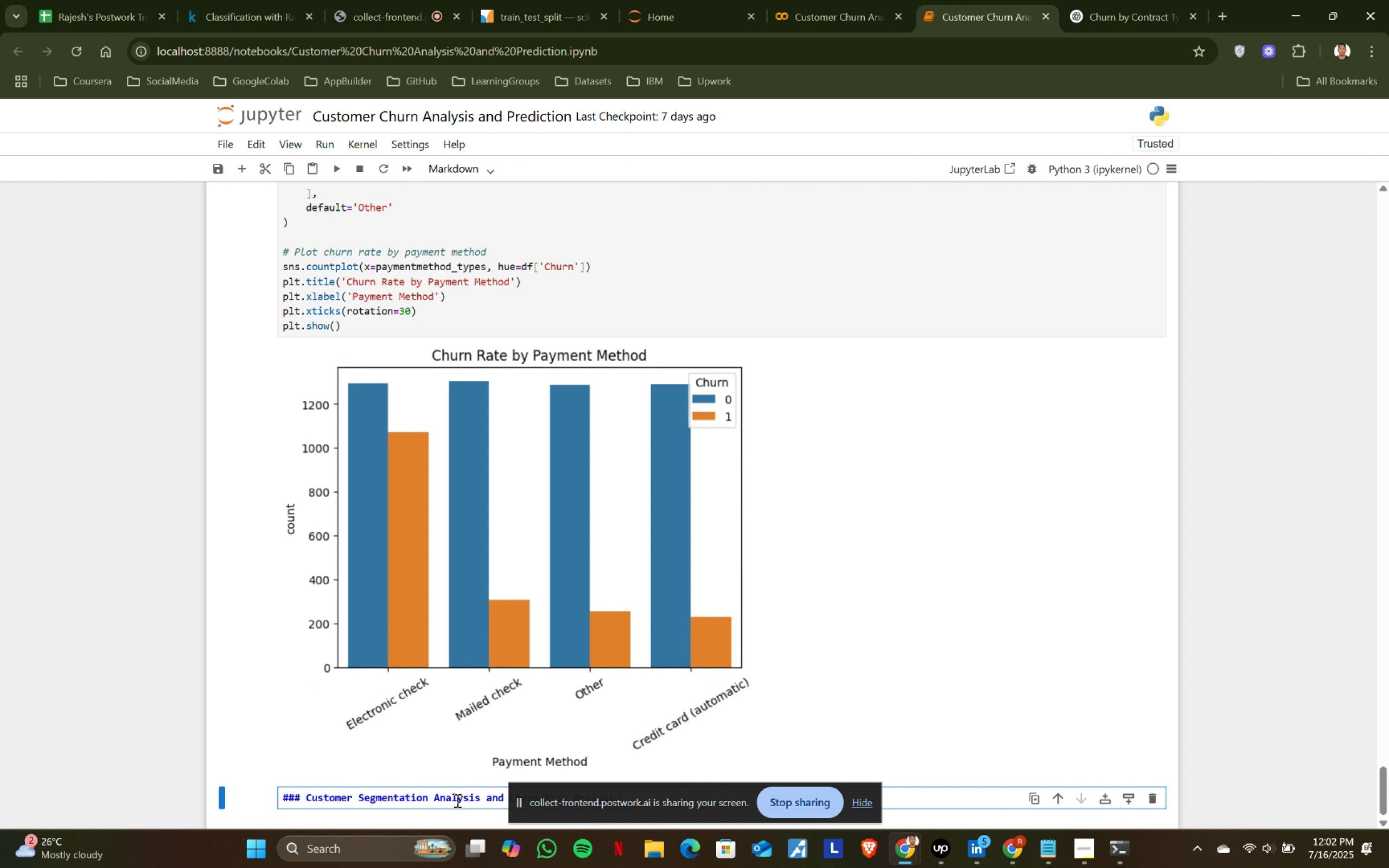 
key(Shift+Enter)
 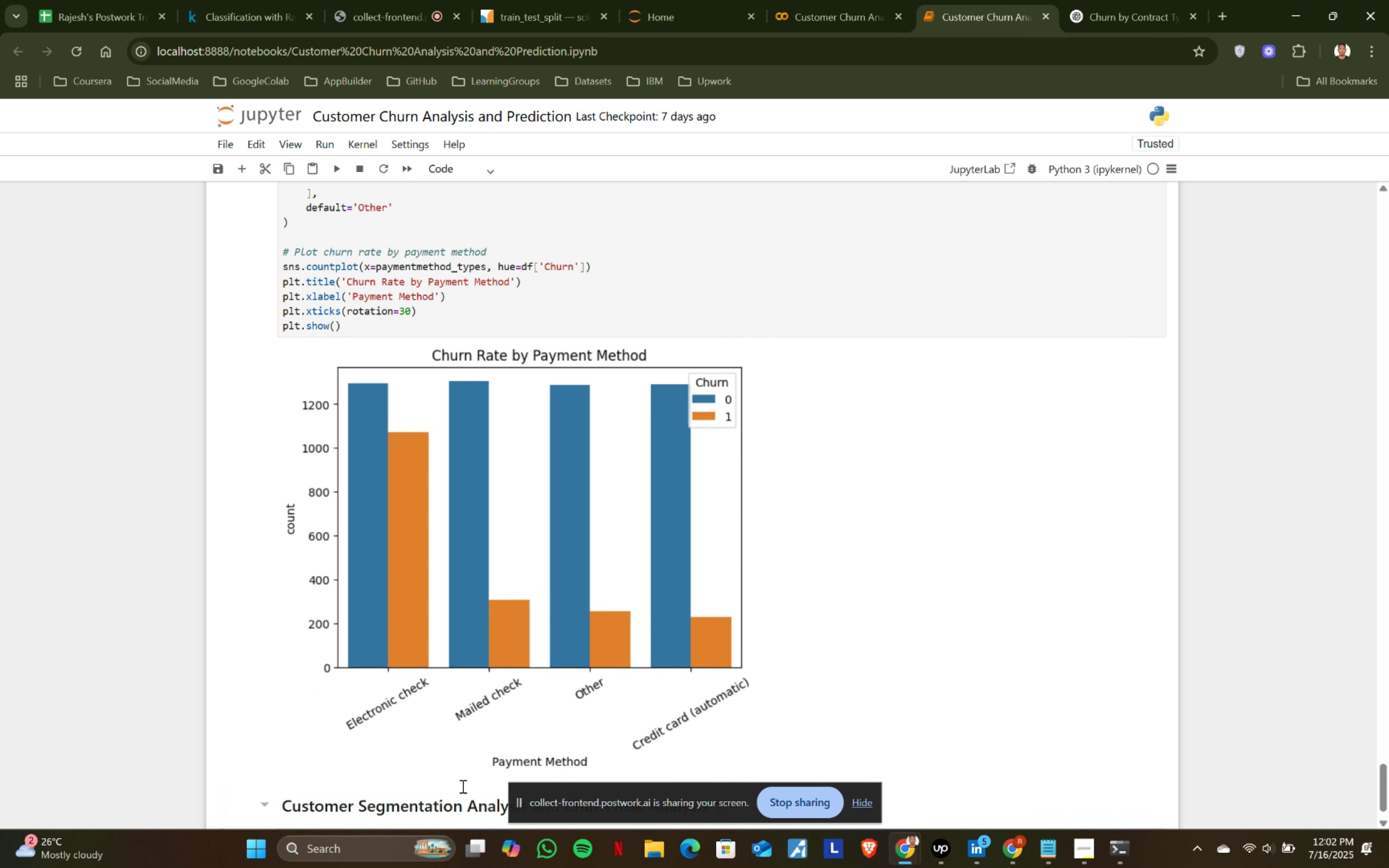 
scroll: coordinate [476, 616], scroll_direction: down, amount: 6.0
 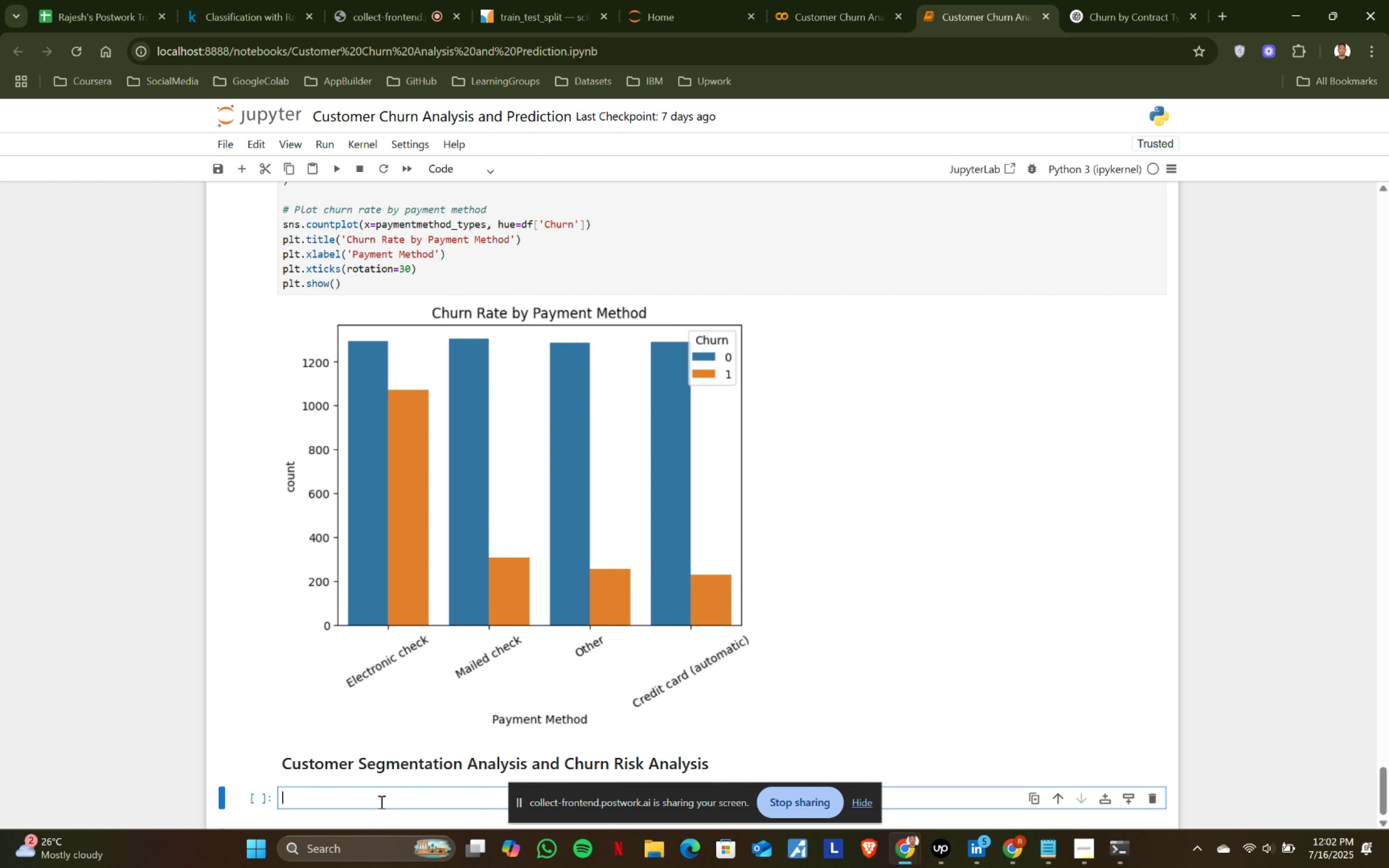 
left_click([387, 797])
 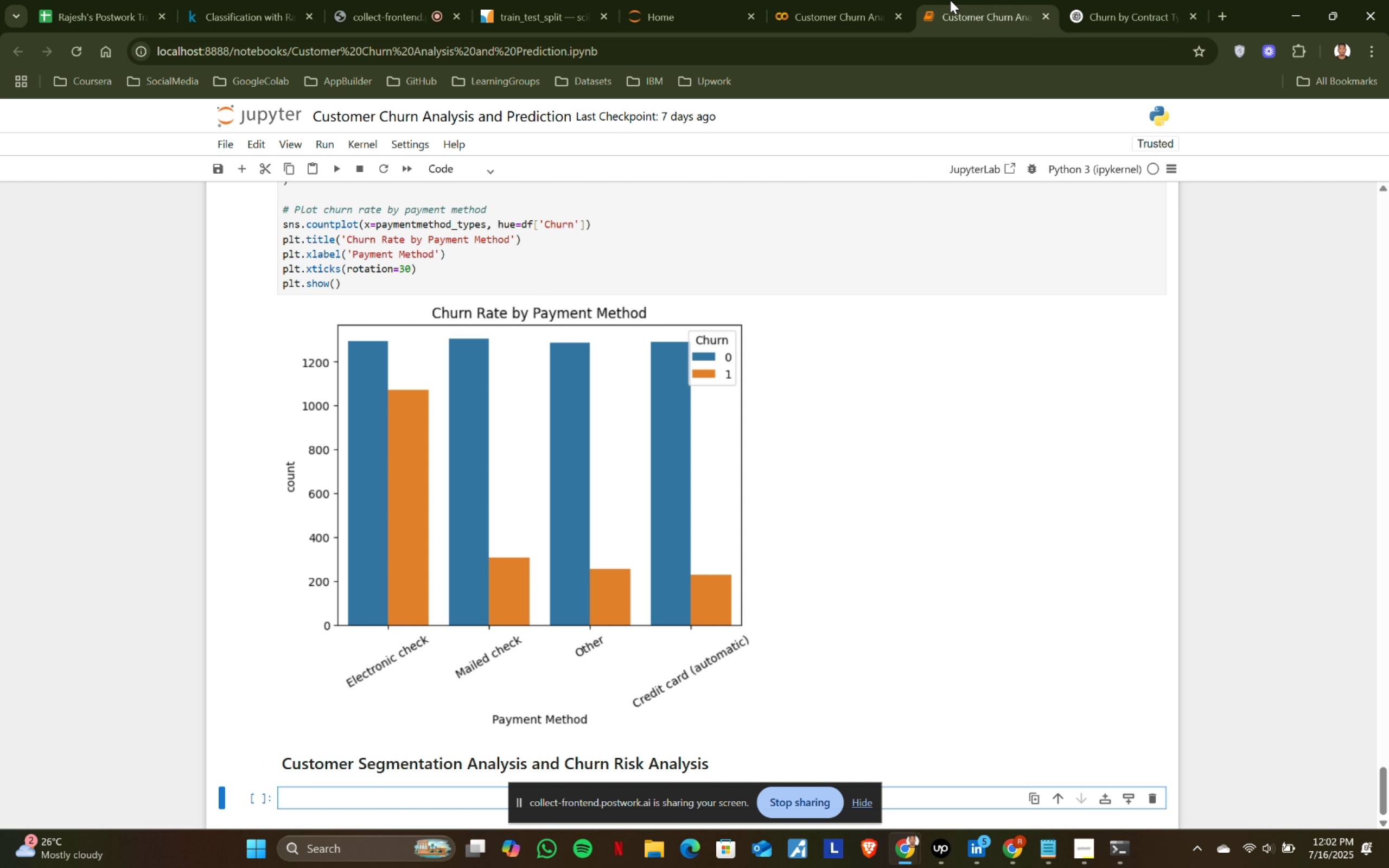 
left_click([839, 0])
 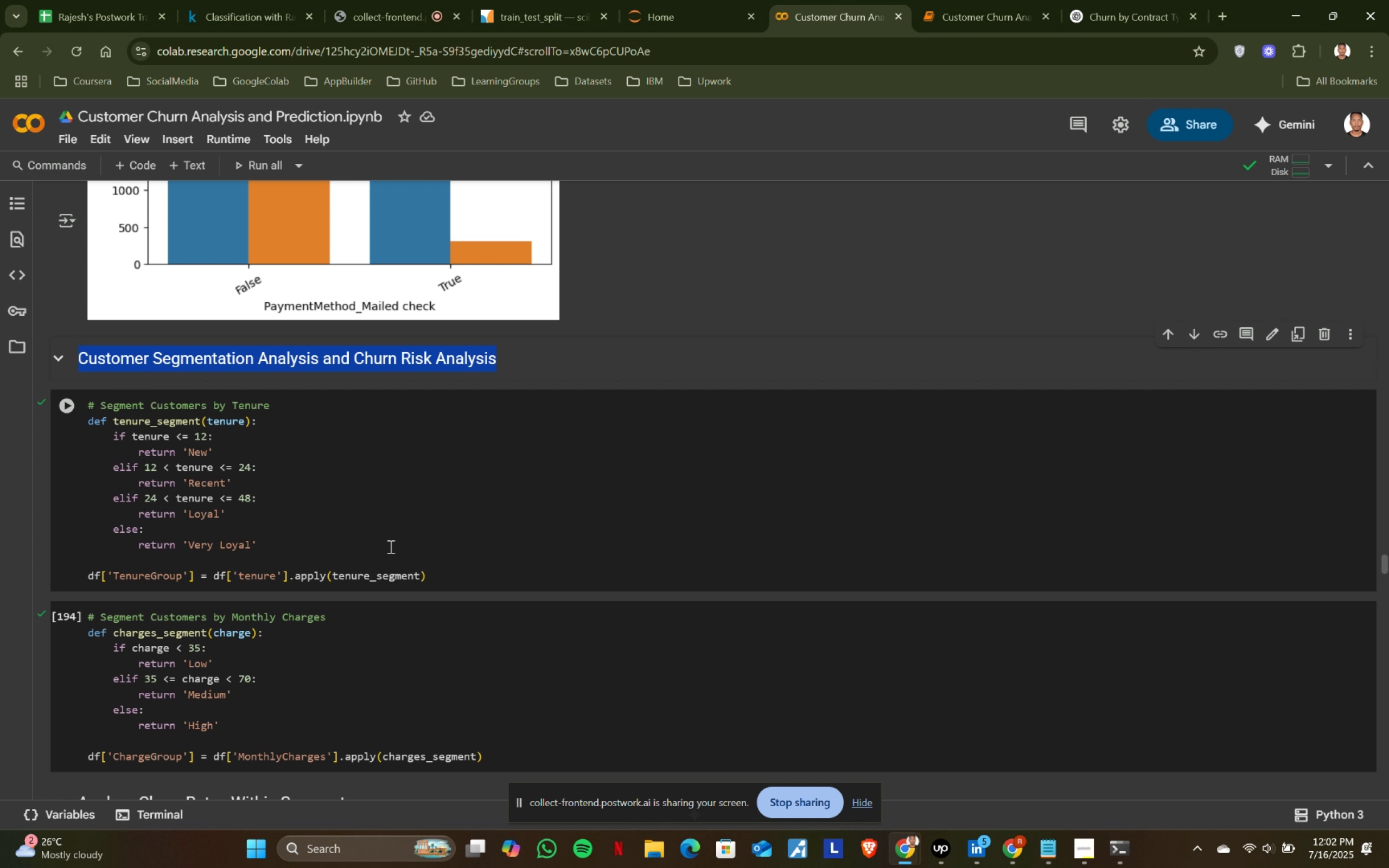 
left_click([466, 569])
 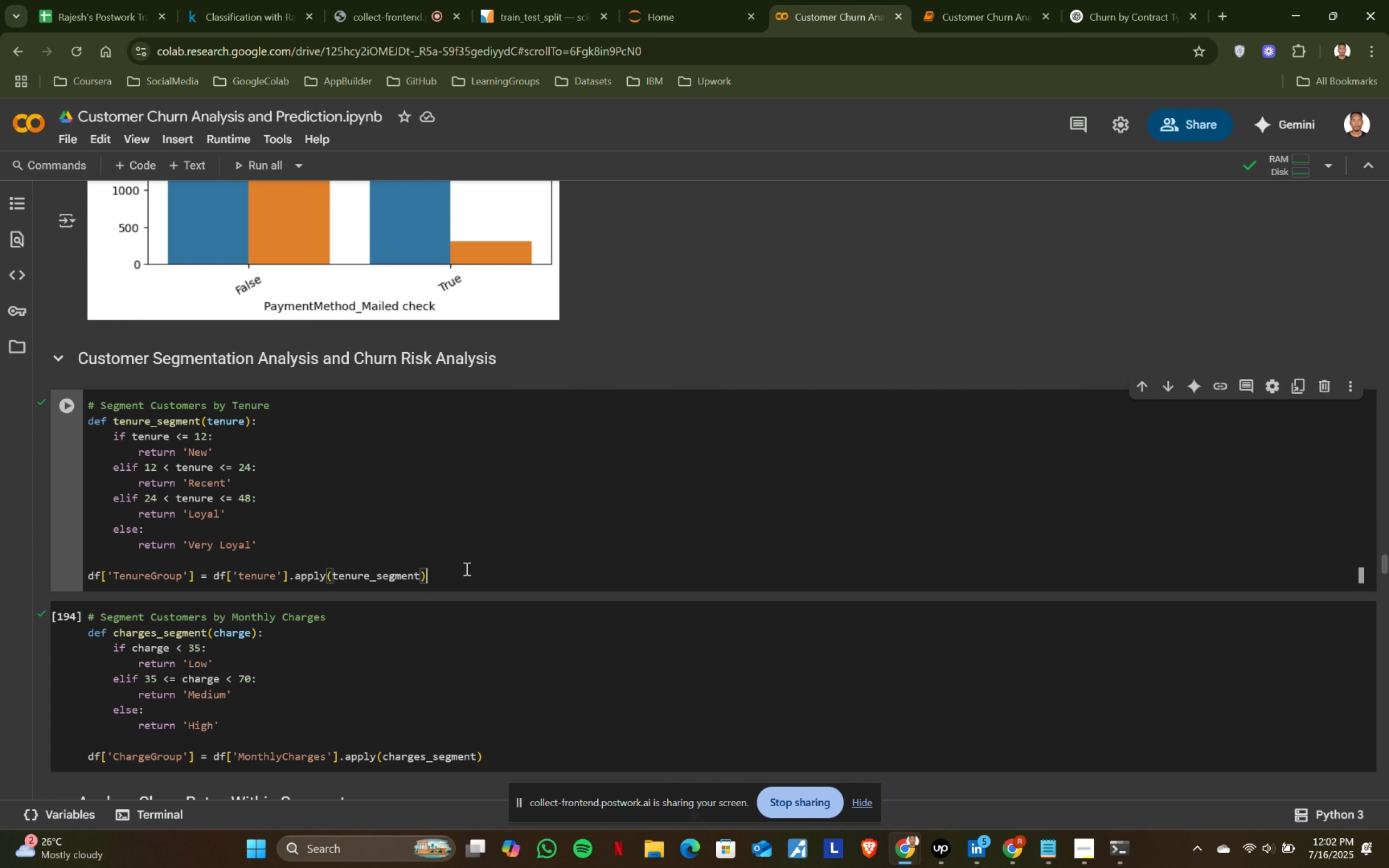 
key(Control+ControlLeft)
 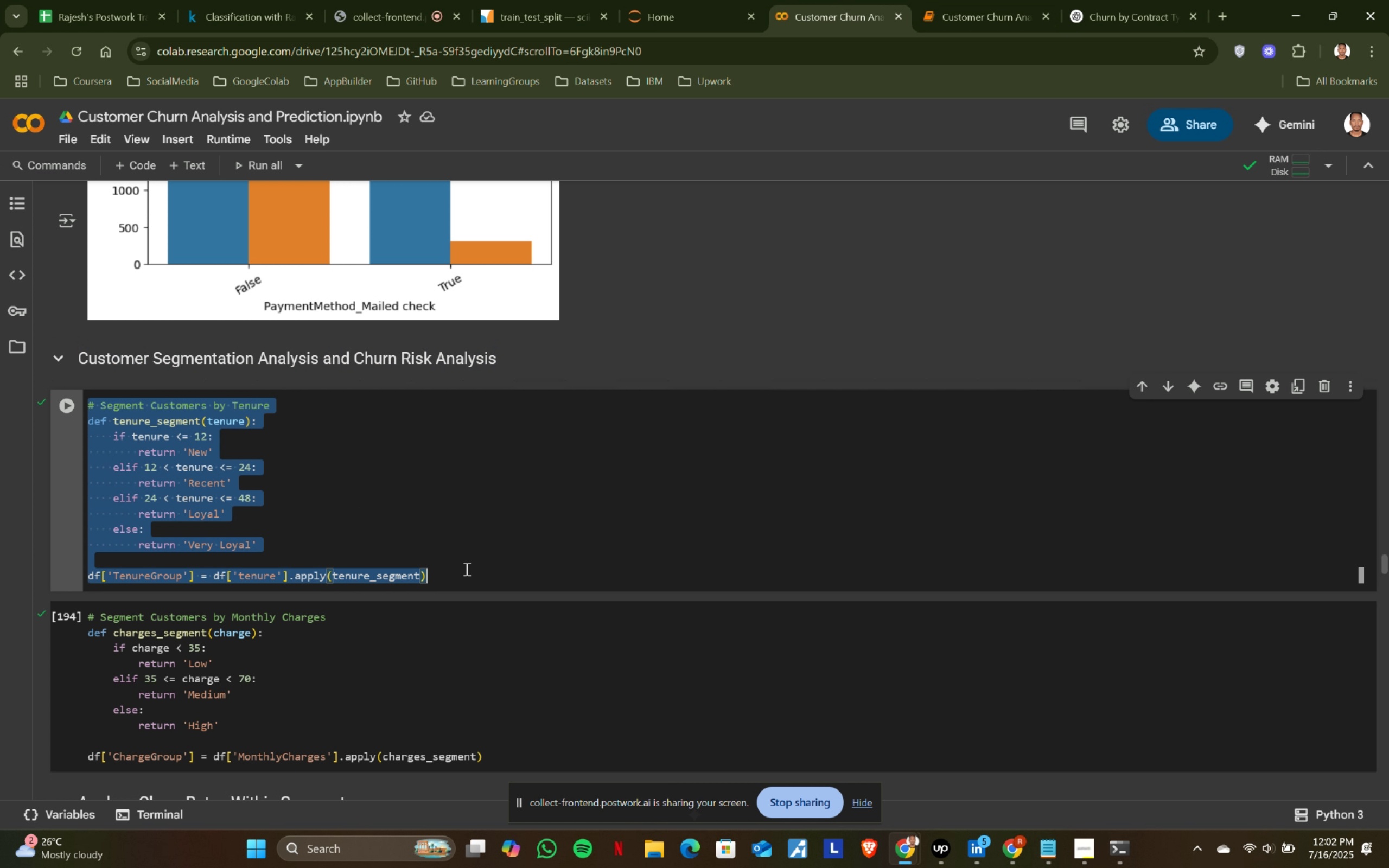 
key(Control+A)
 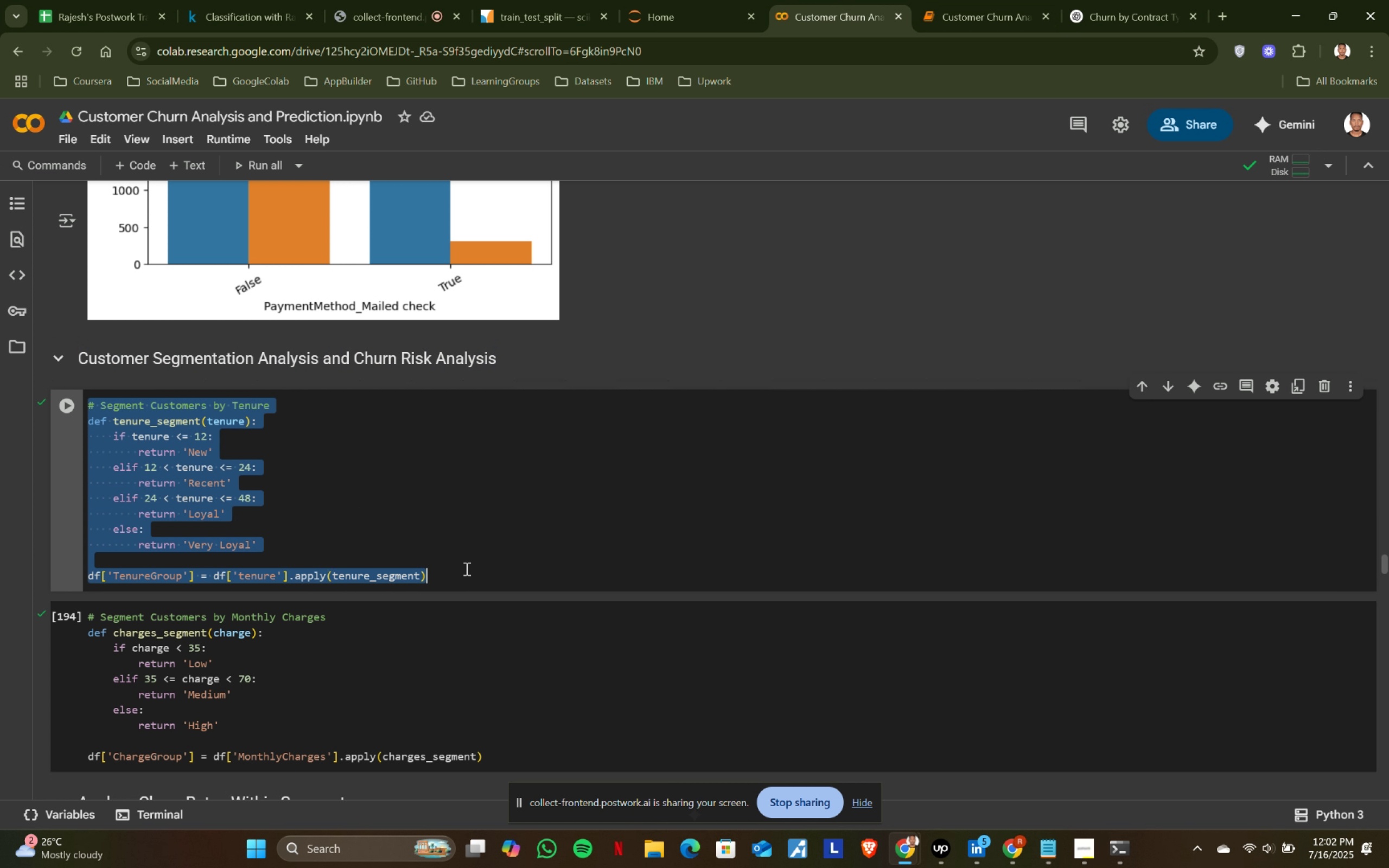 
key(Control+ControlLeft)
 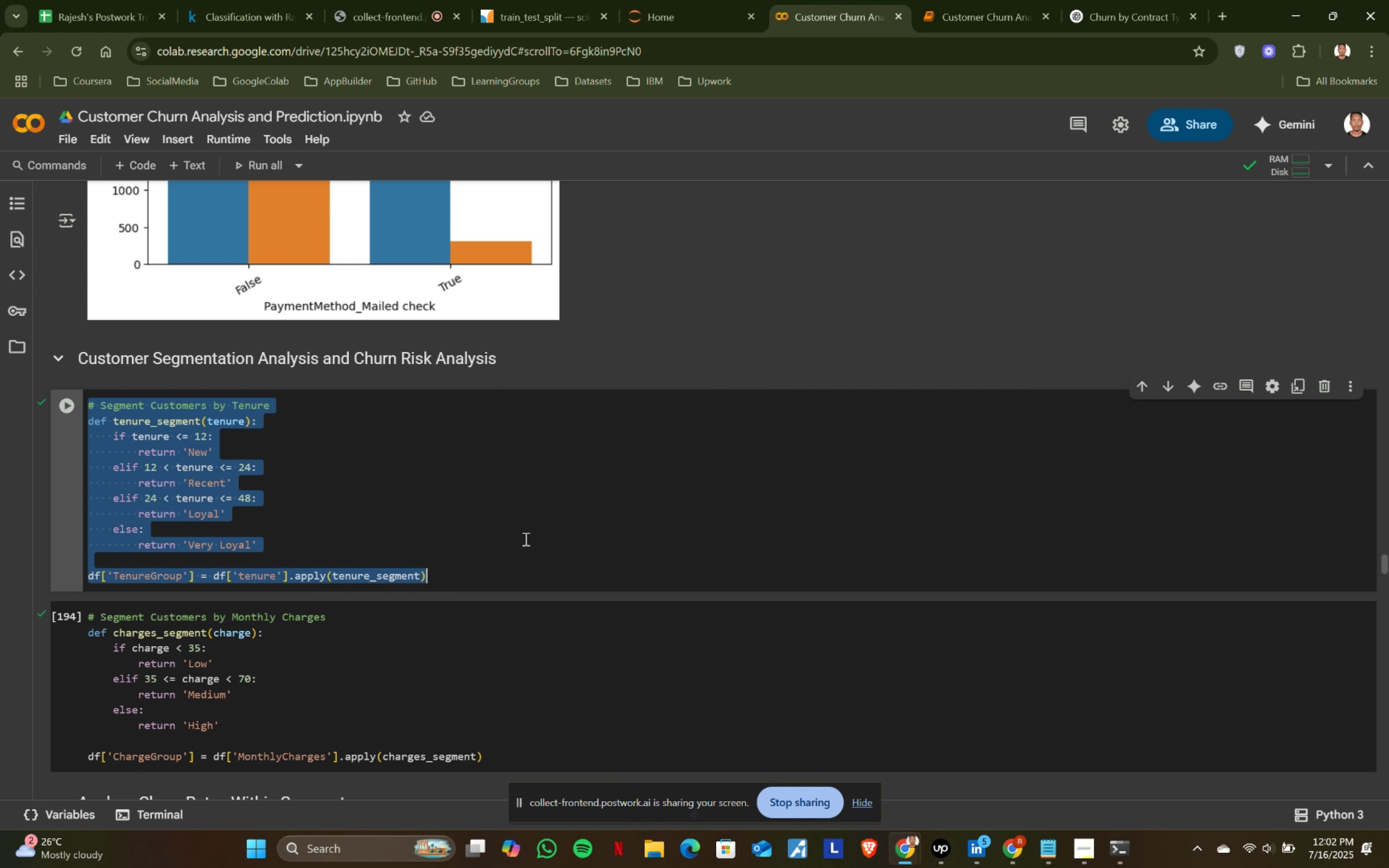 
key(Control+C)
 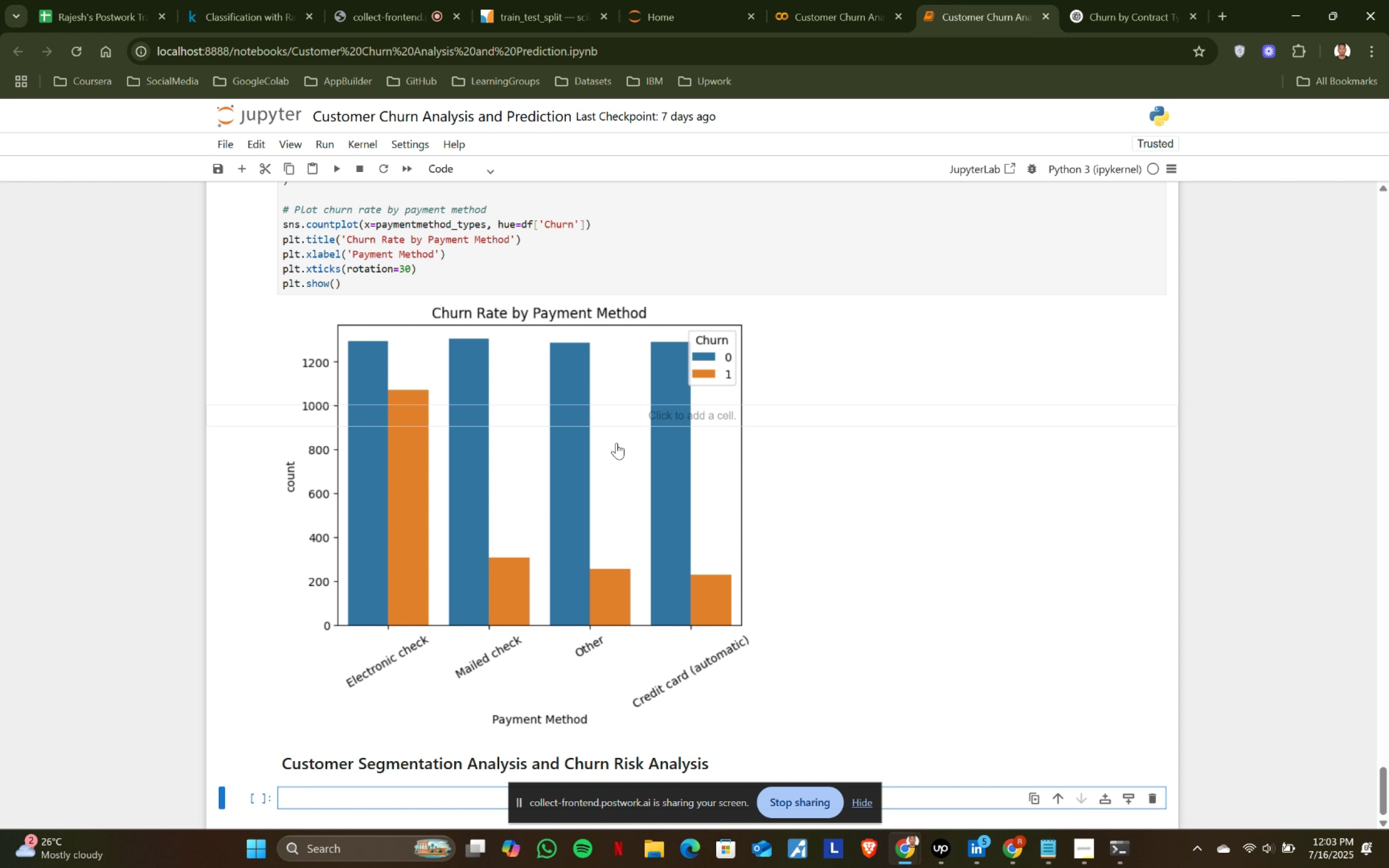 
key(Control+ControlLeft)
 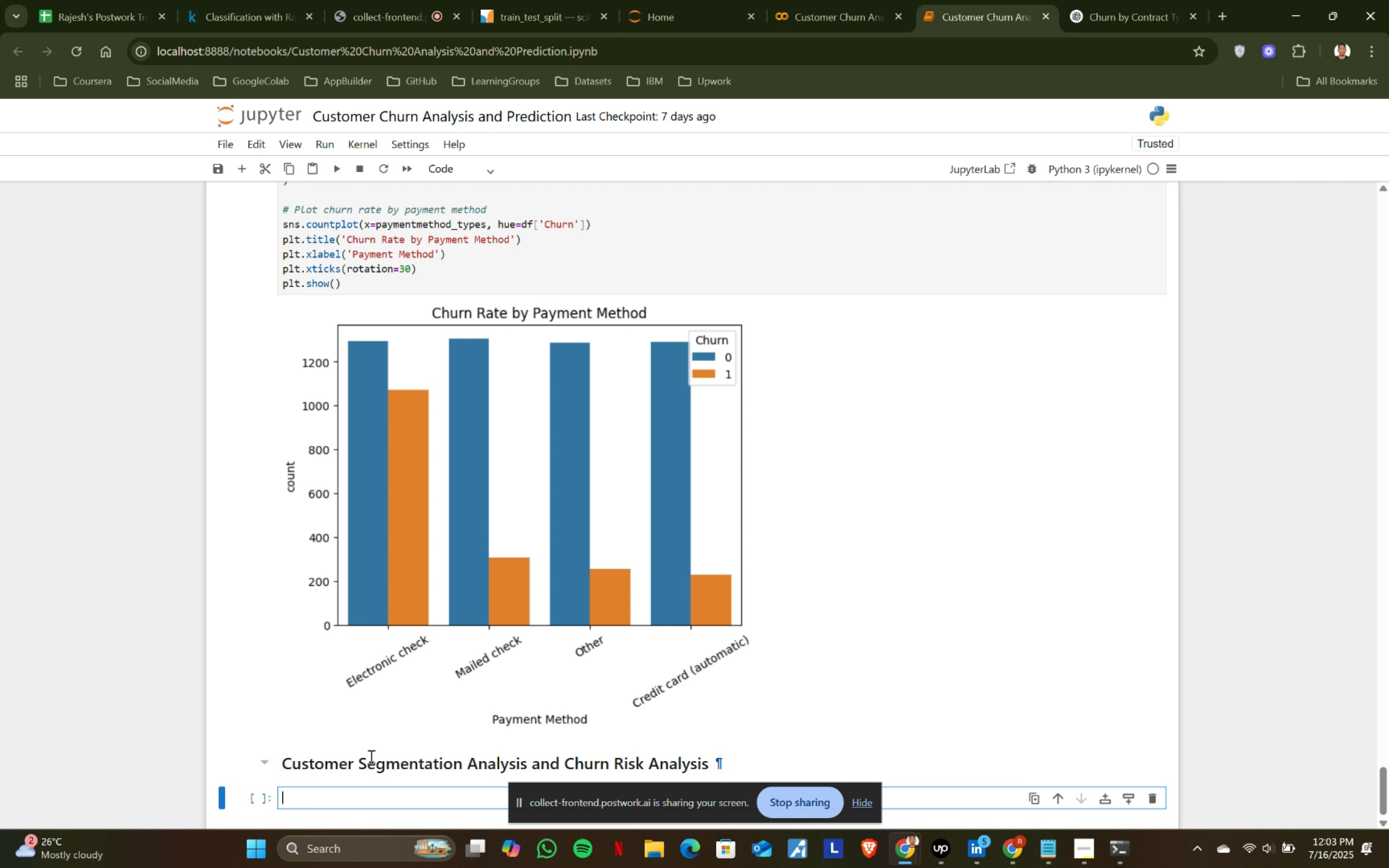 
key(Control+V)
 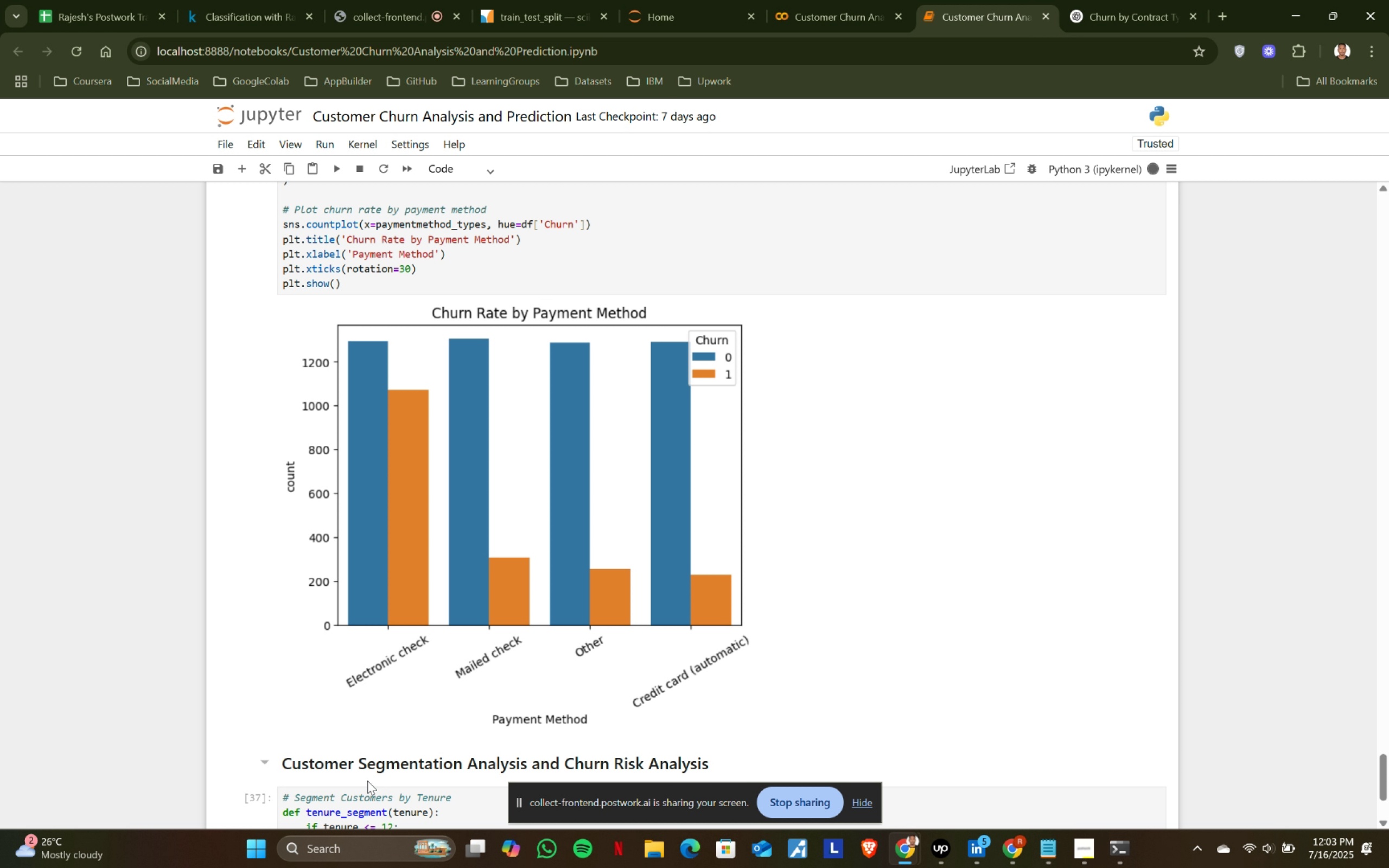 
key(Shift+ShiftRight)
 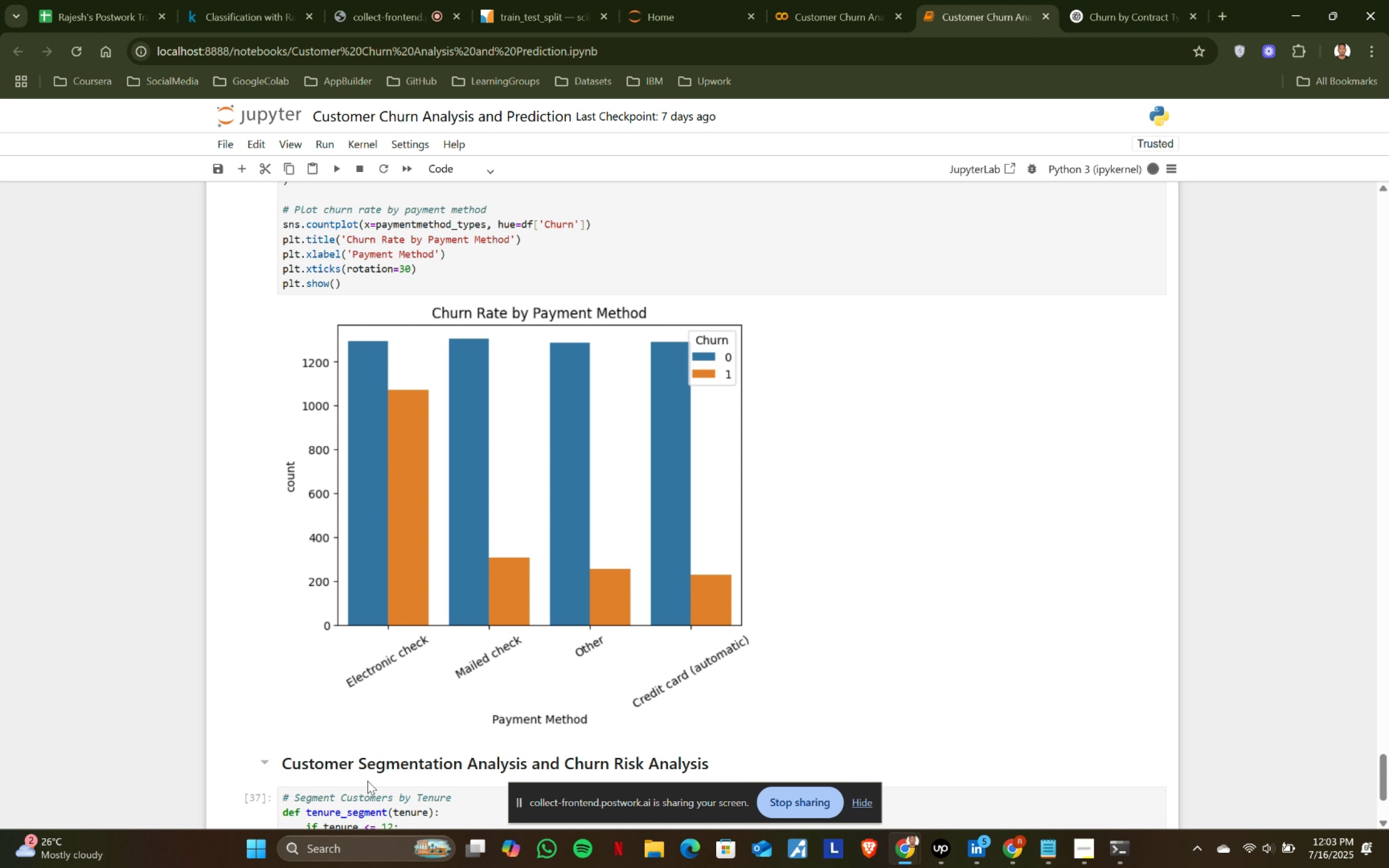 
key(Shift+Enter)
 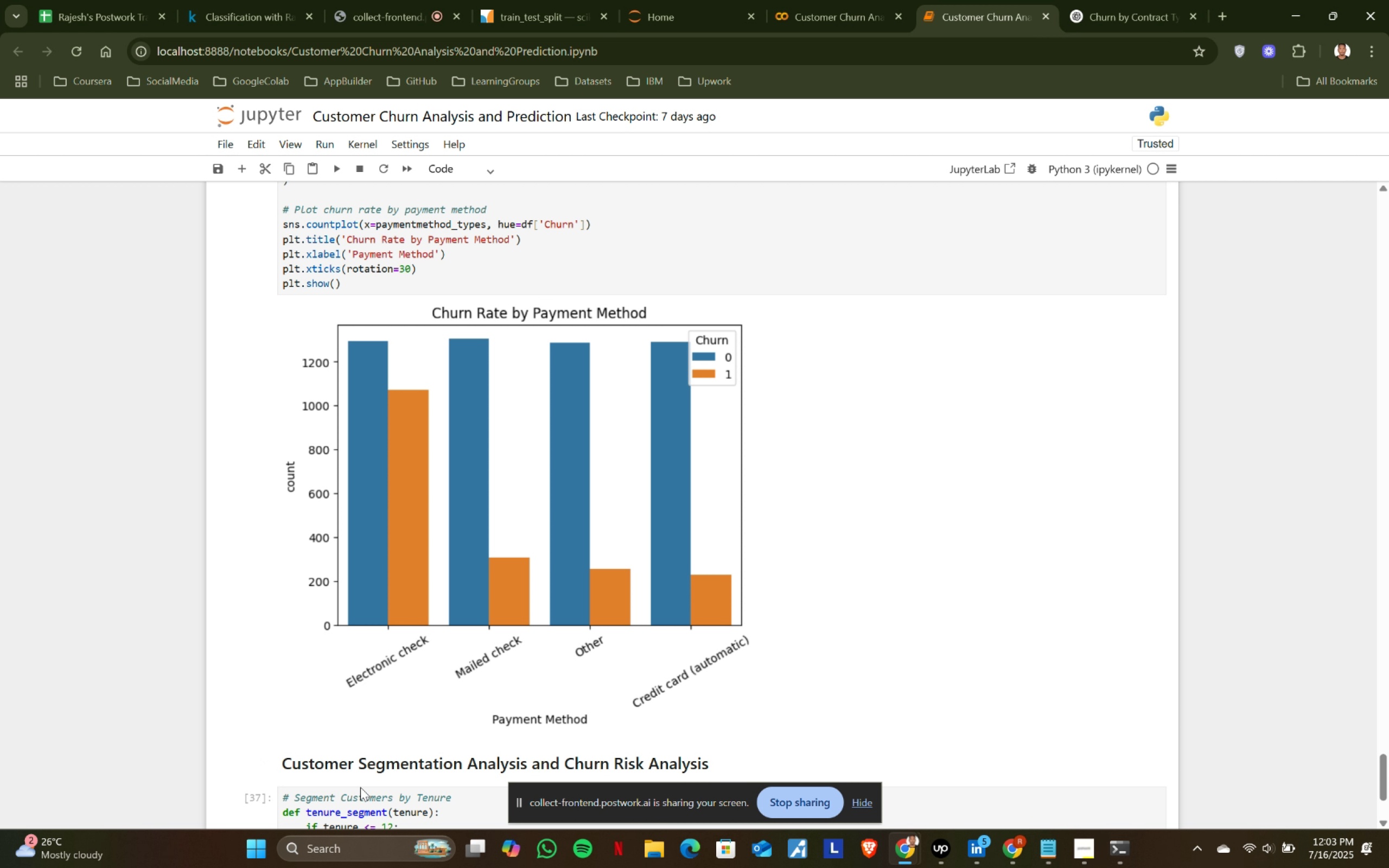 
scroll: coordinate [494, 568], scroll_direction: down, amount: 22.0
 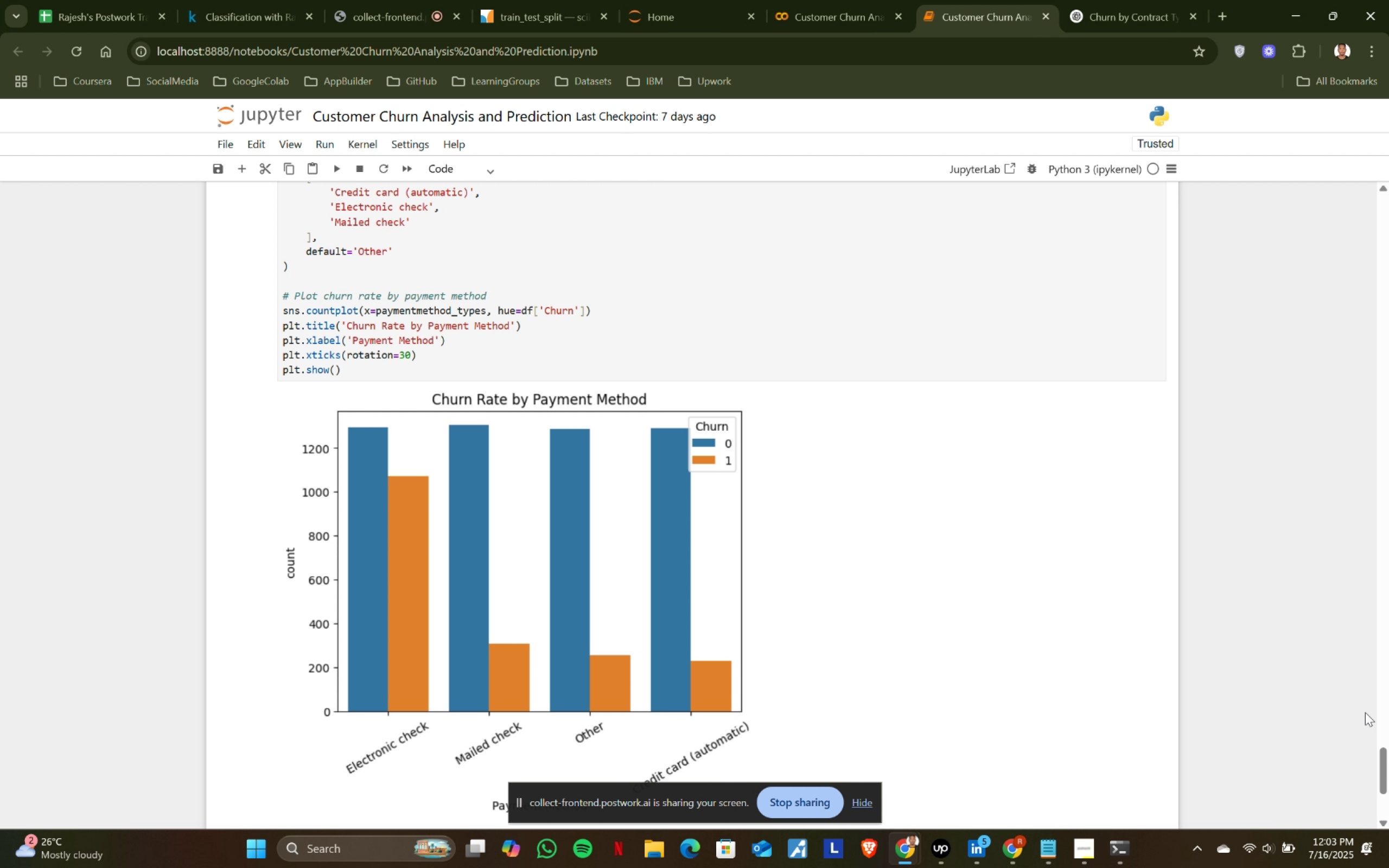 
left_click_drag(start_coordinate=[1388, 757], to_coordinate=[1388, 780])
 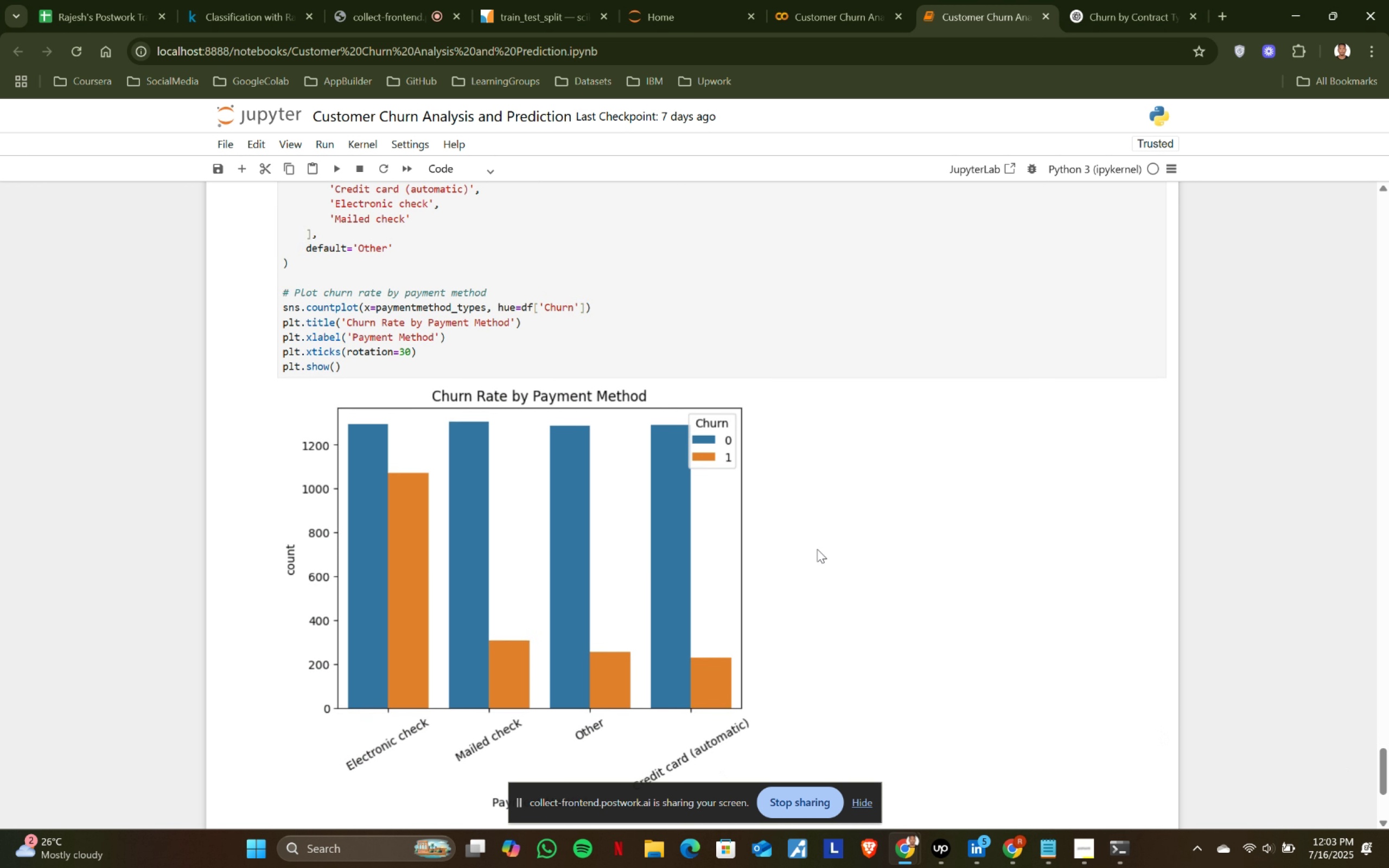 
scroll: coordinate [809, 541], scroll_direction: up, amount: 2.0
 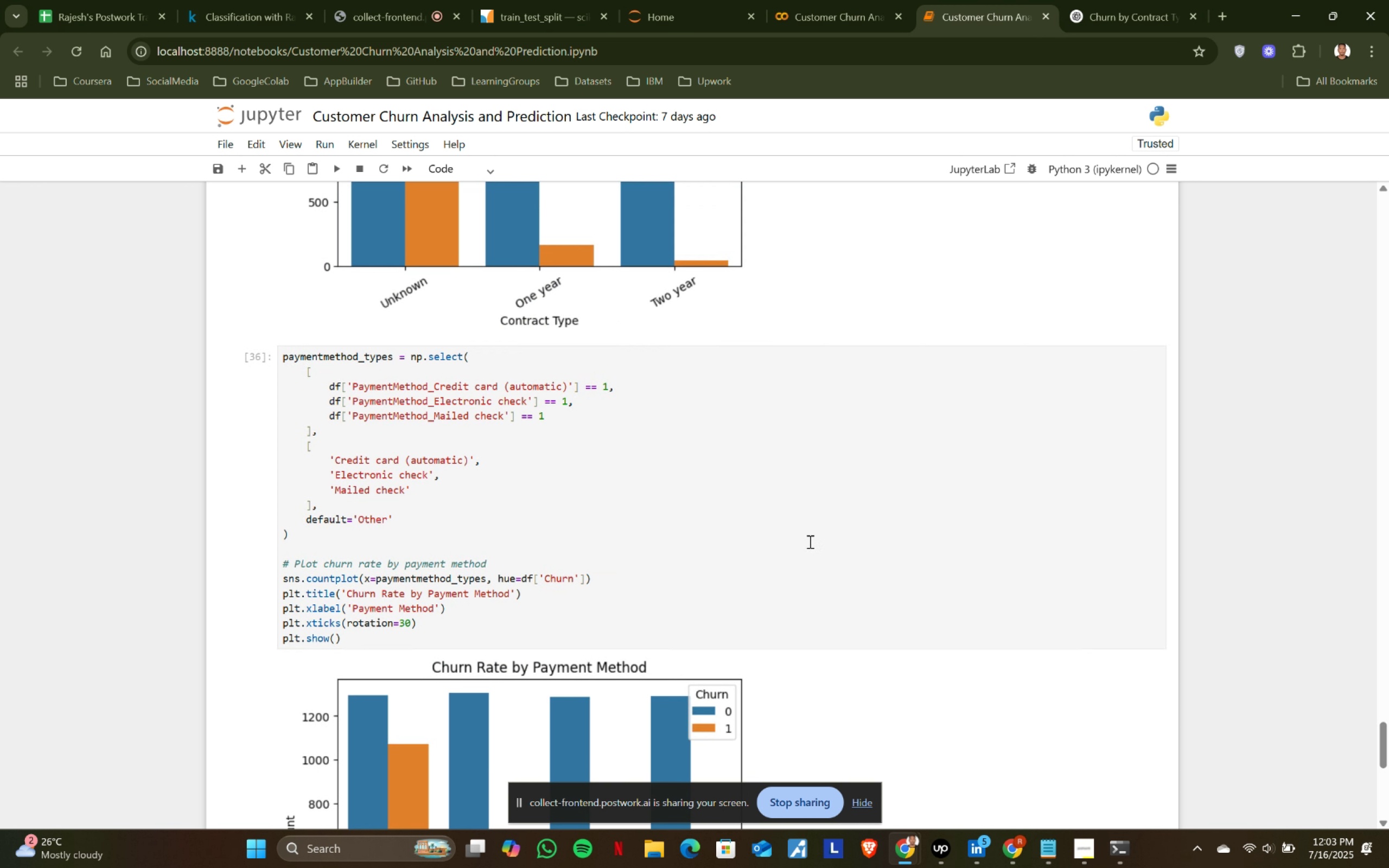 
scroll: coordinate [809, 541], scroll_direction: down, amount: 3.0
 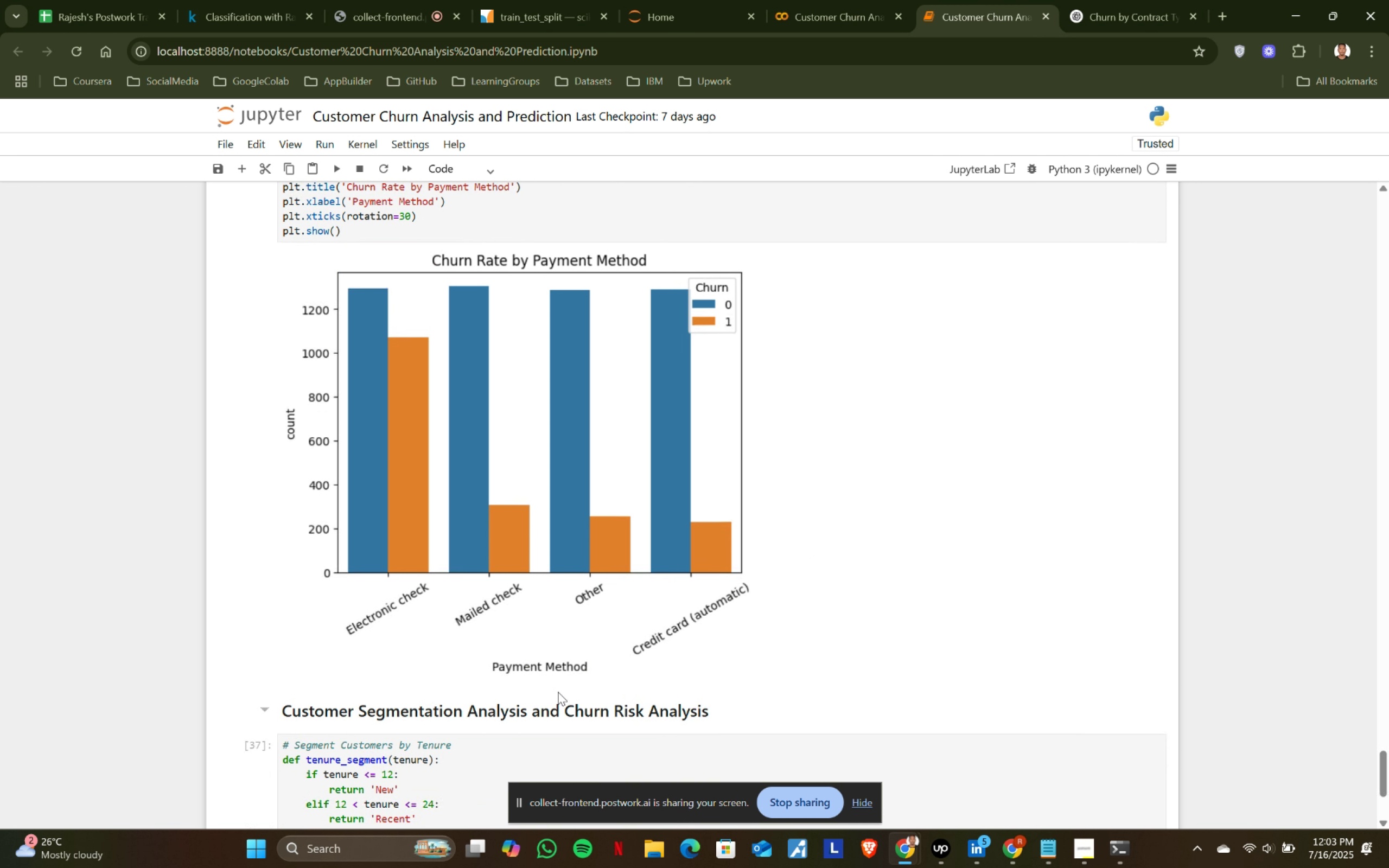 
left_click([492, 766])
 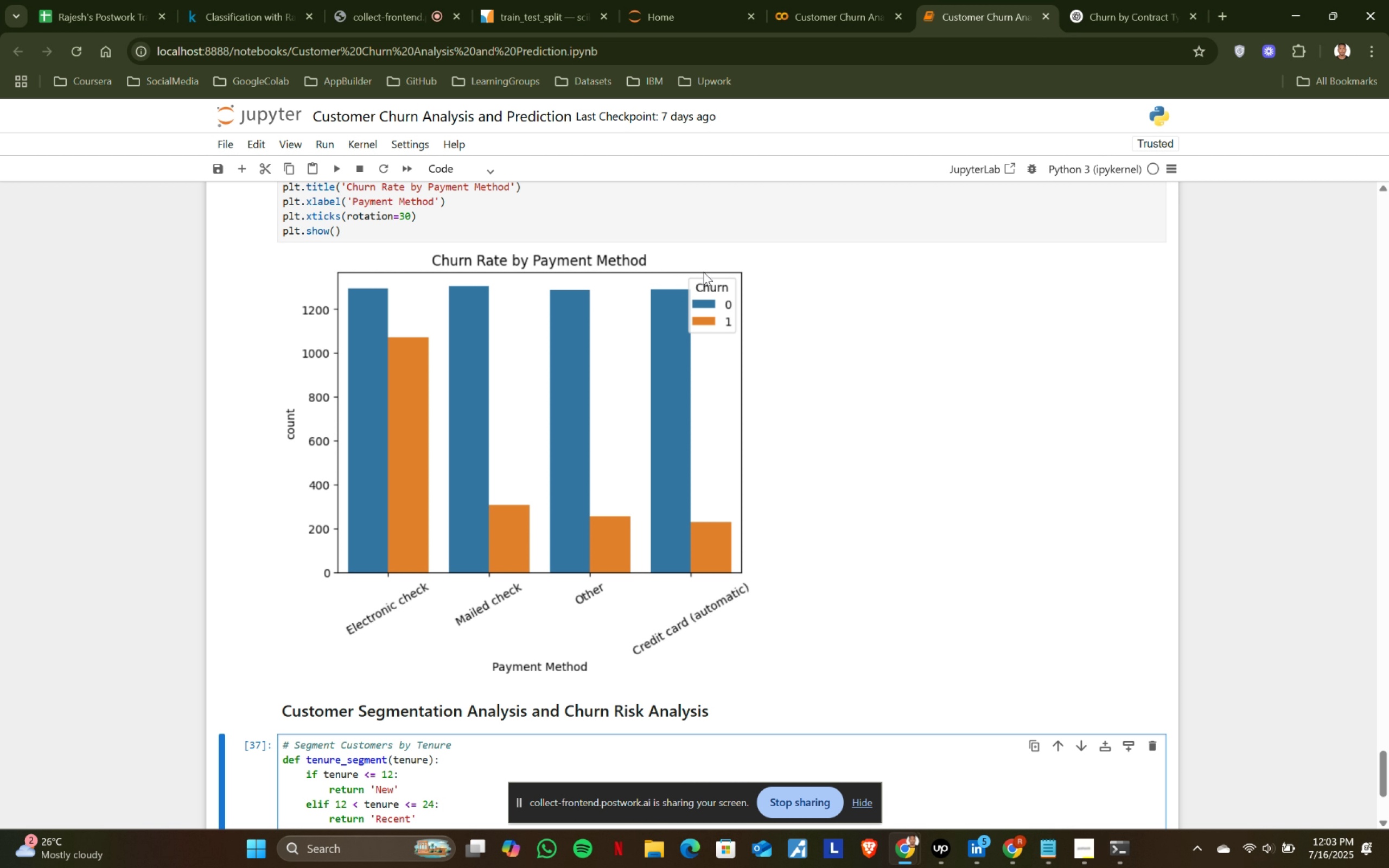 
scroll: coordinate [691, 278], scroll_direction: down, amount: 1.0
 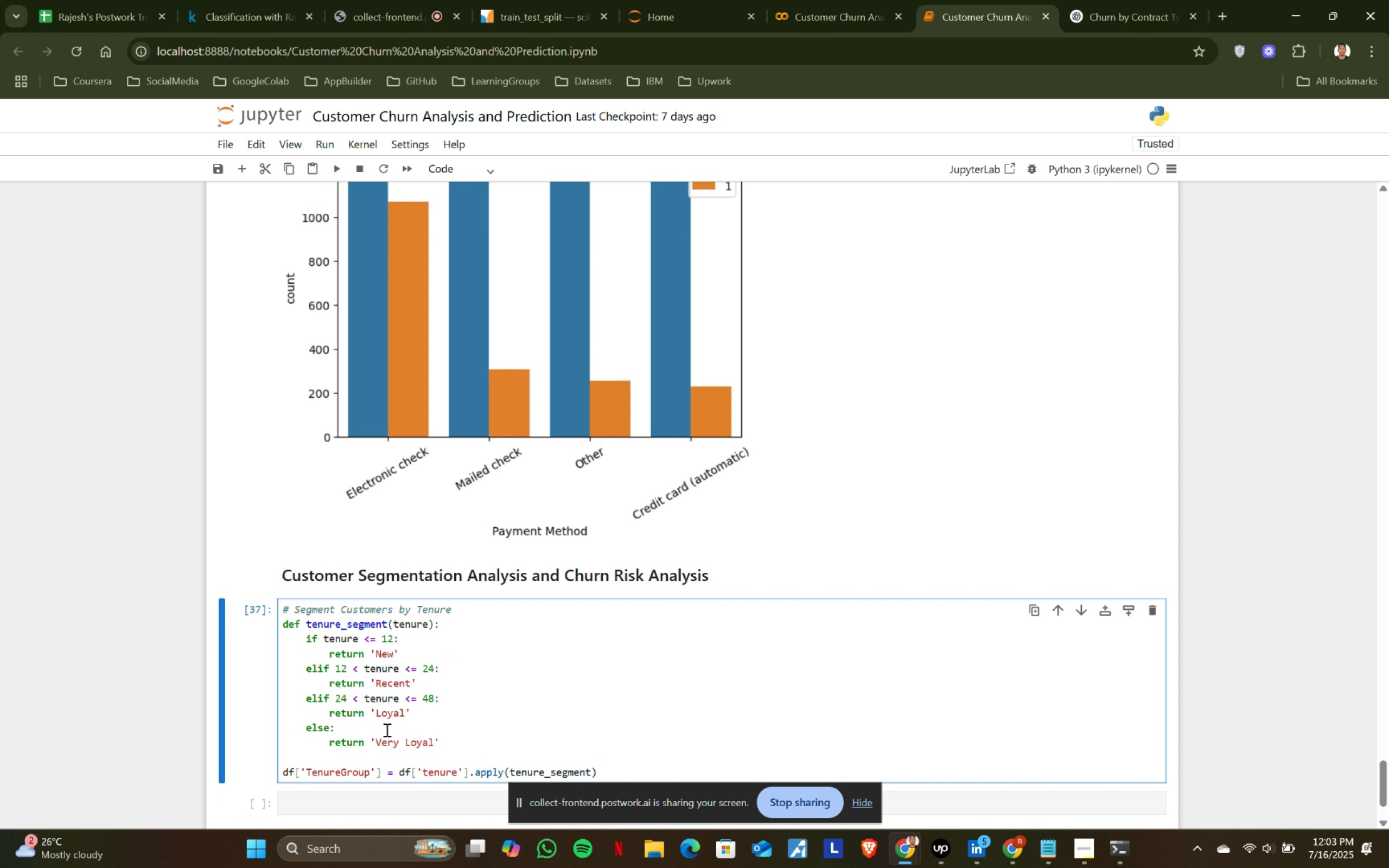 
left_click([343, 799])
 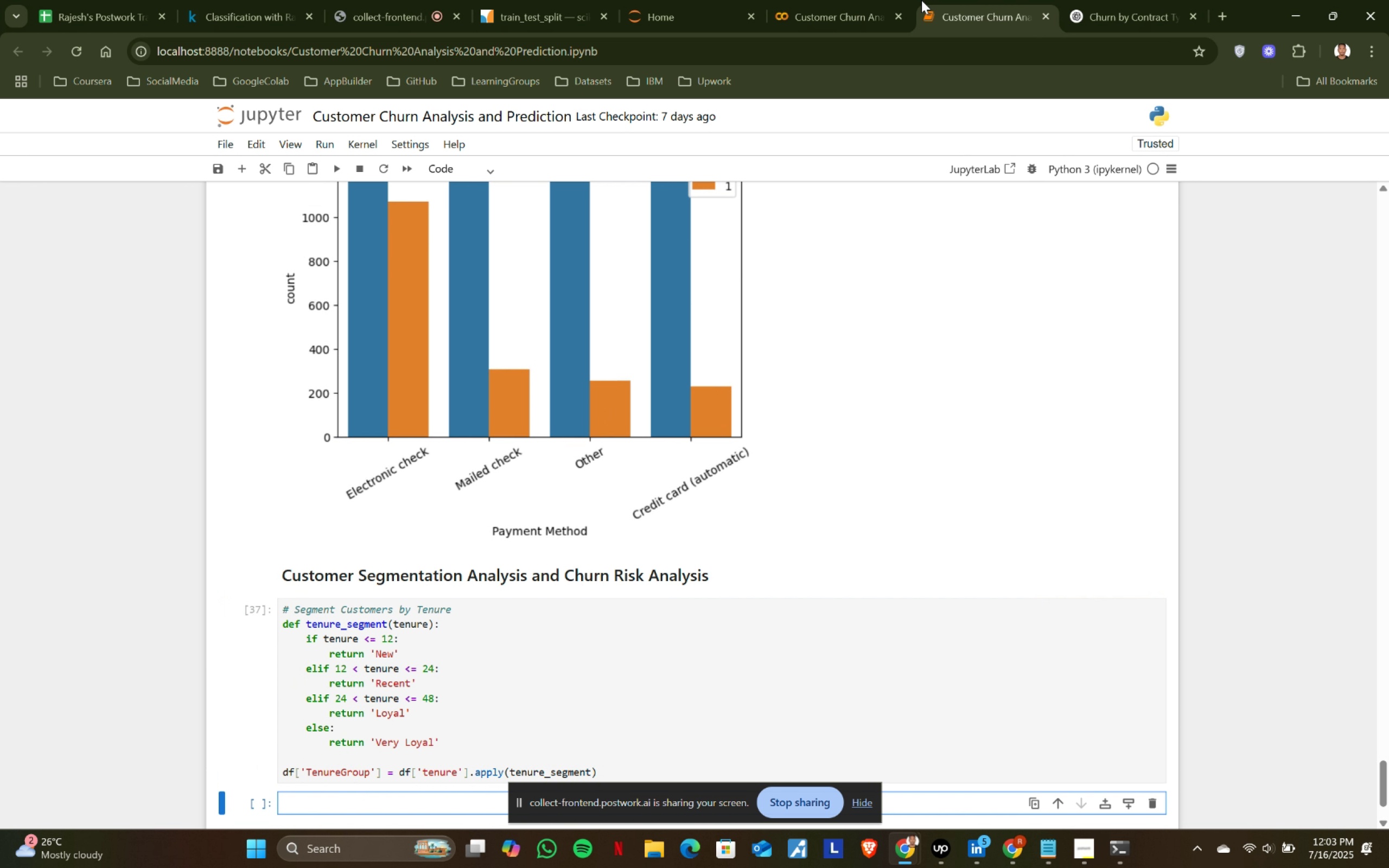 
left_click([831, 0])
 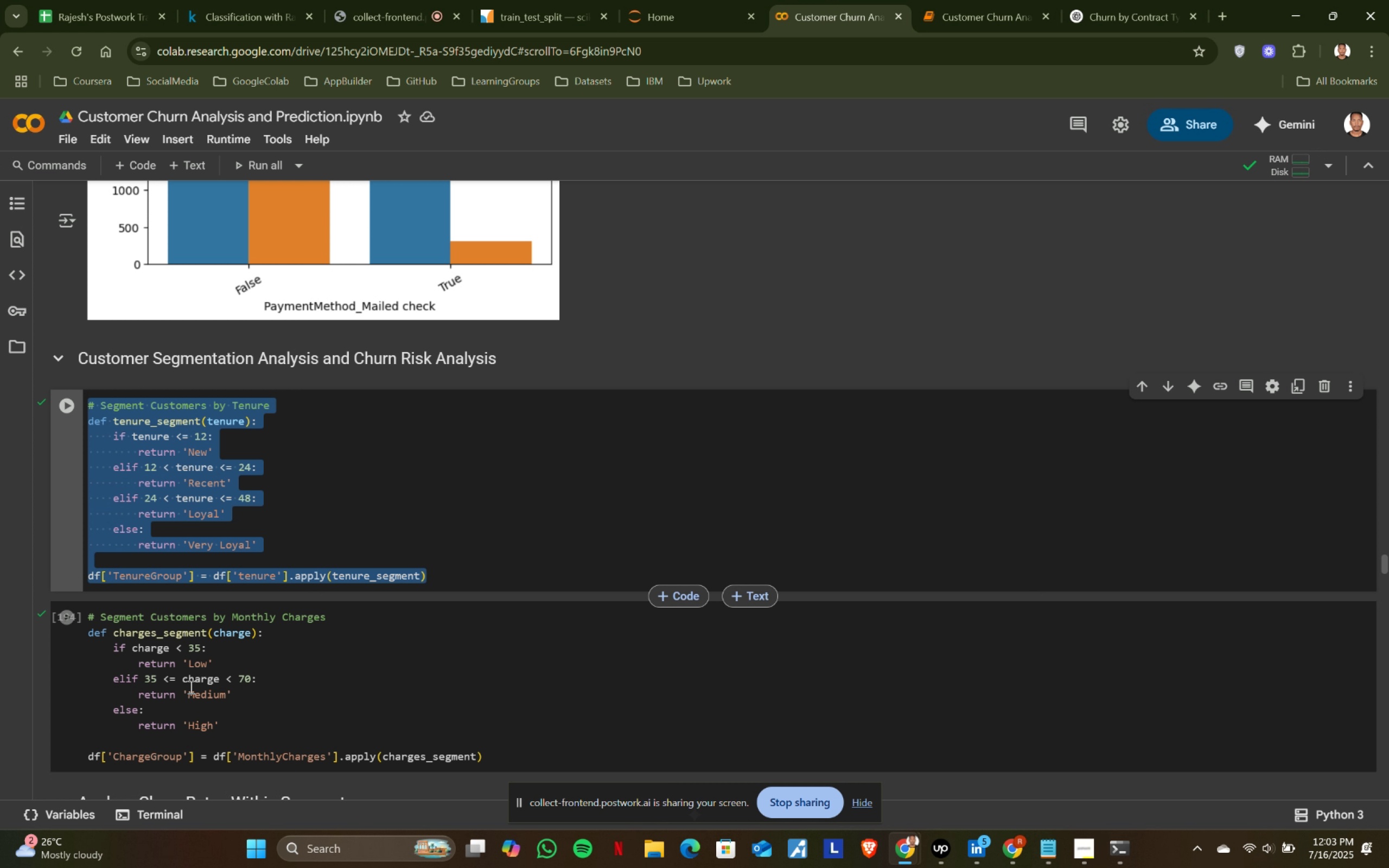 
left_click([257, 688])
 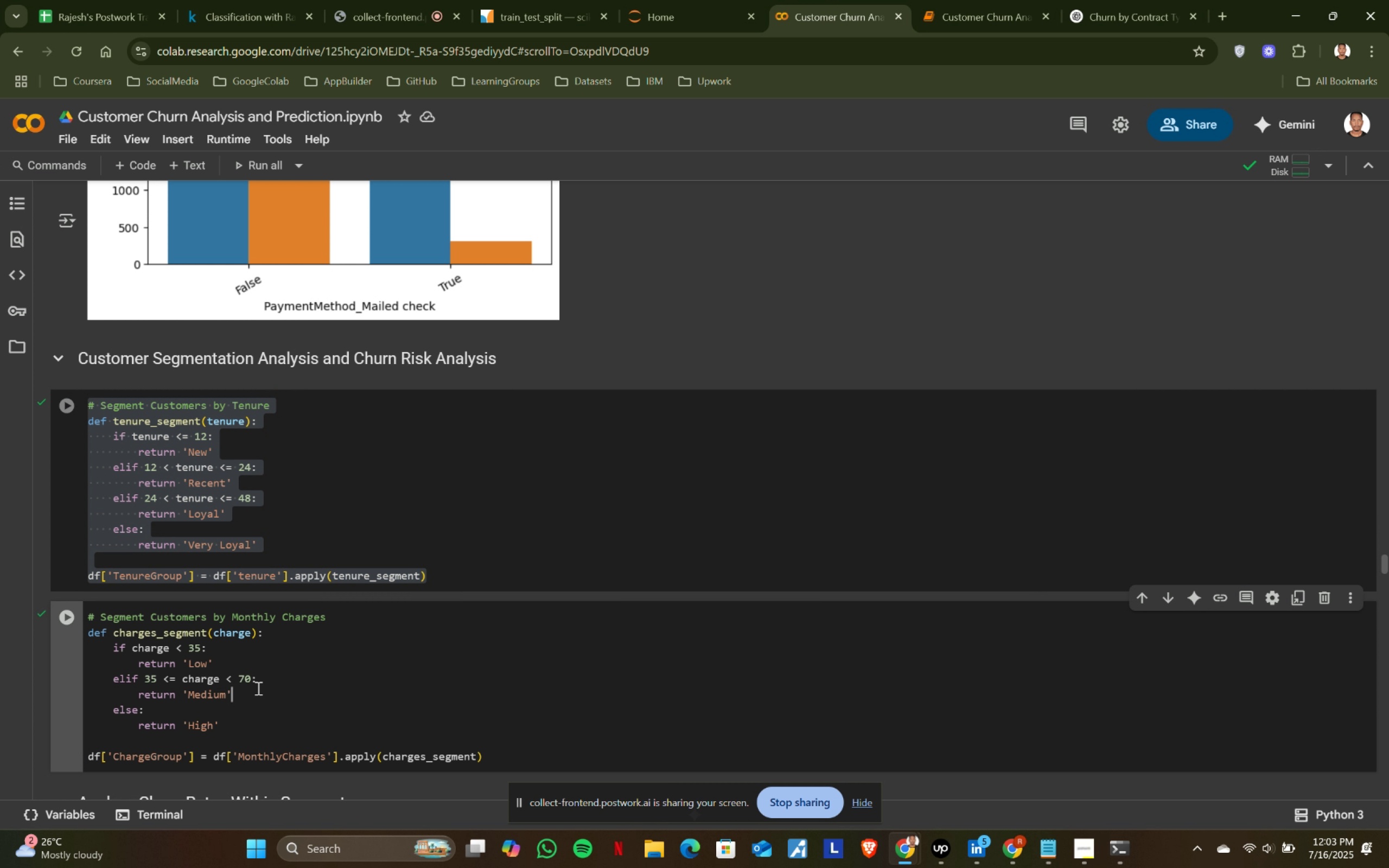 
key(Control+ControlLeft)
 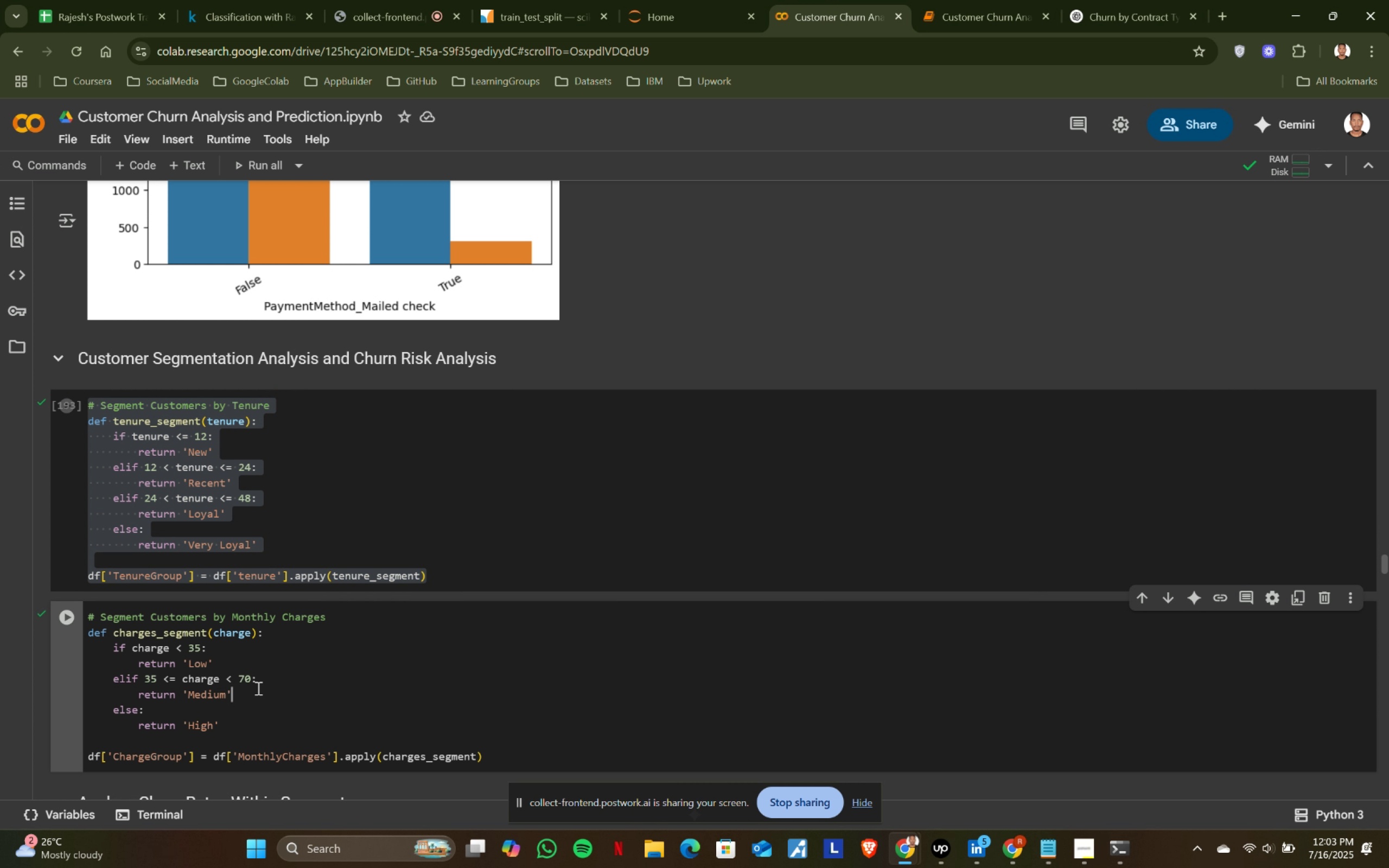 
key(Control+A)
 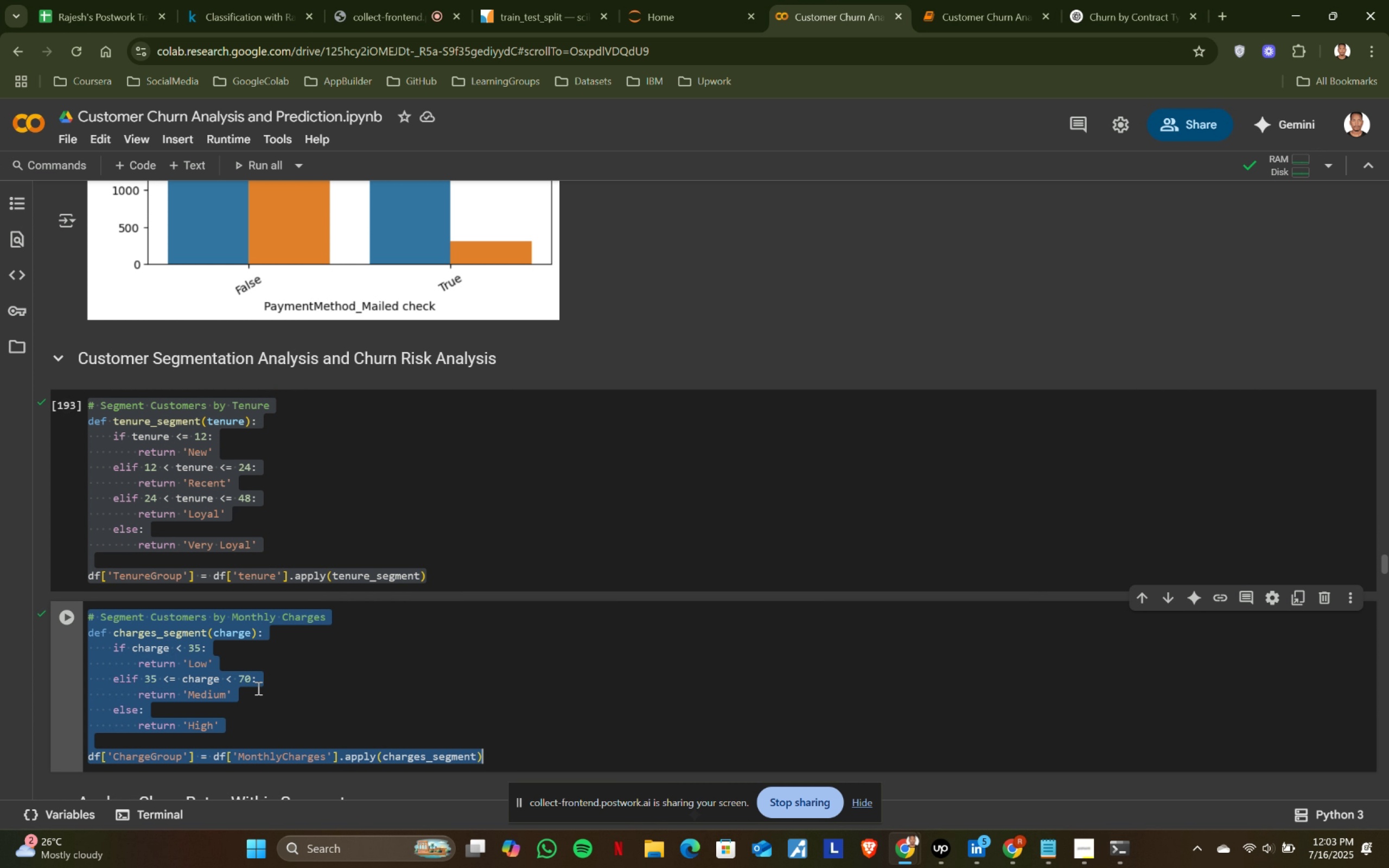 
key(Control+ControlLeft)
 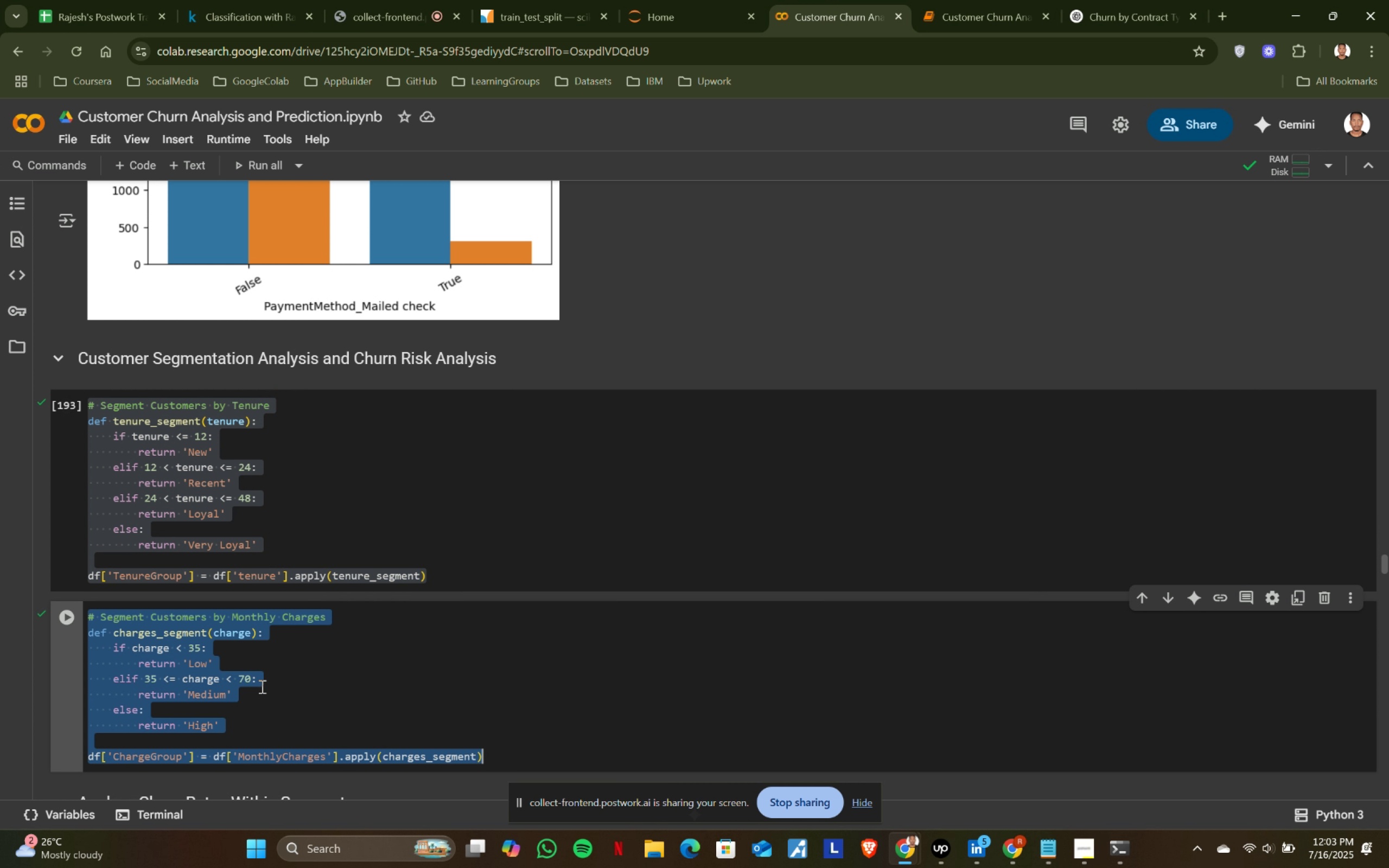 
key(Control+C)
 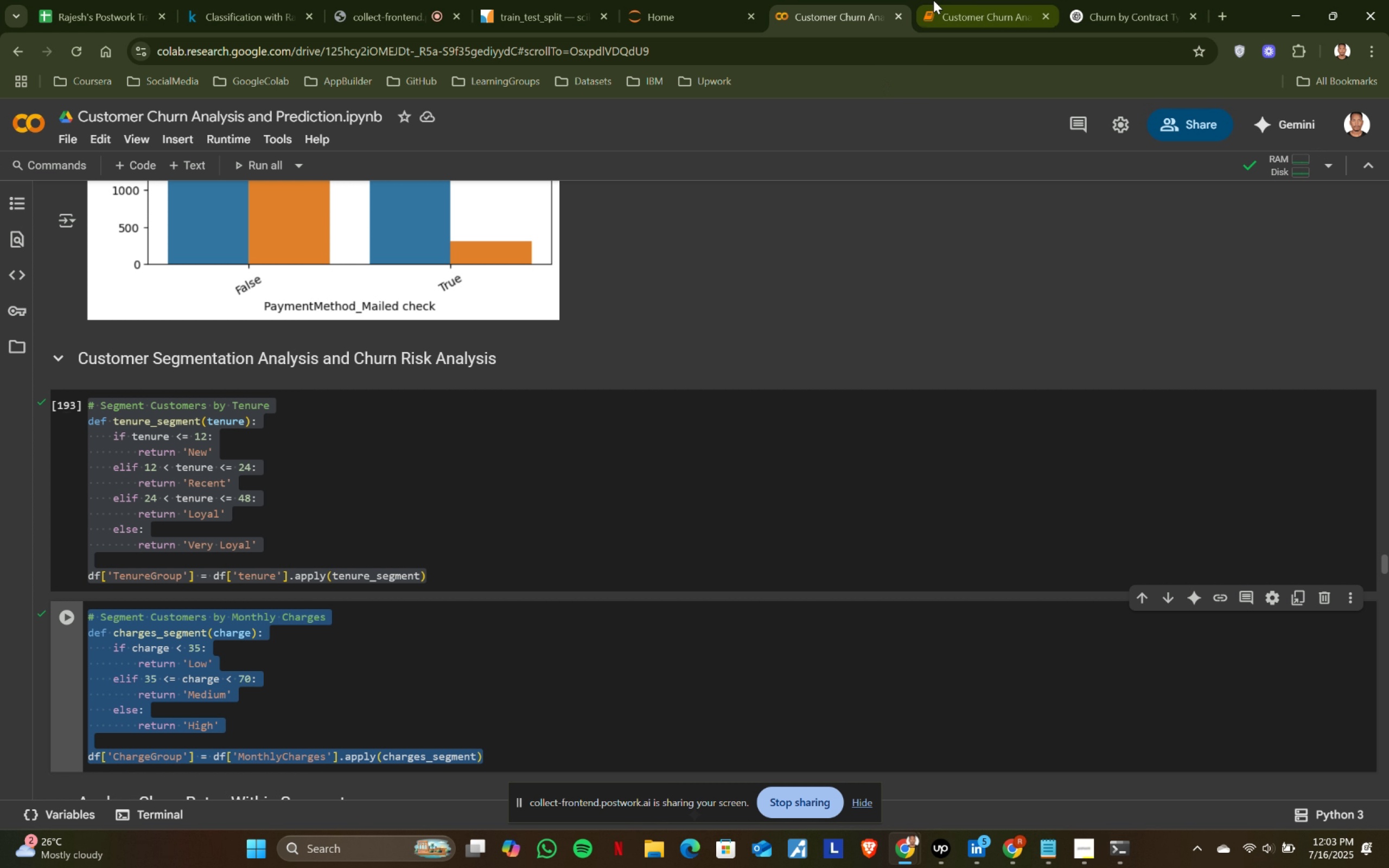 
left_click([926, 0])
 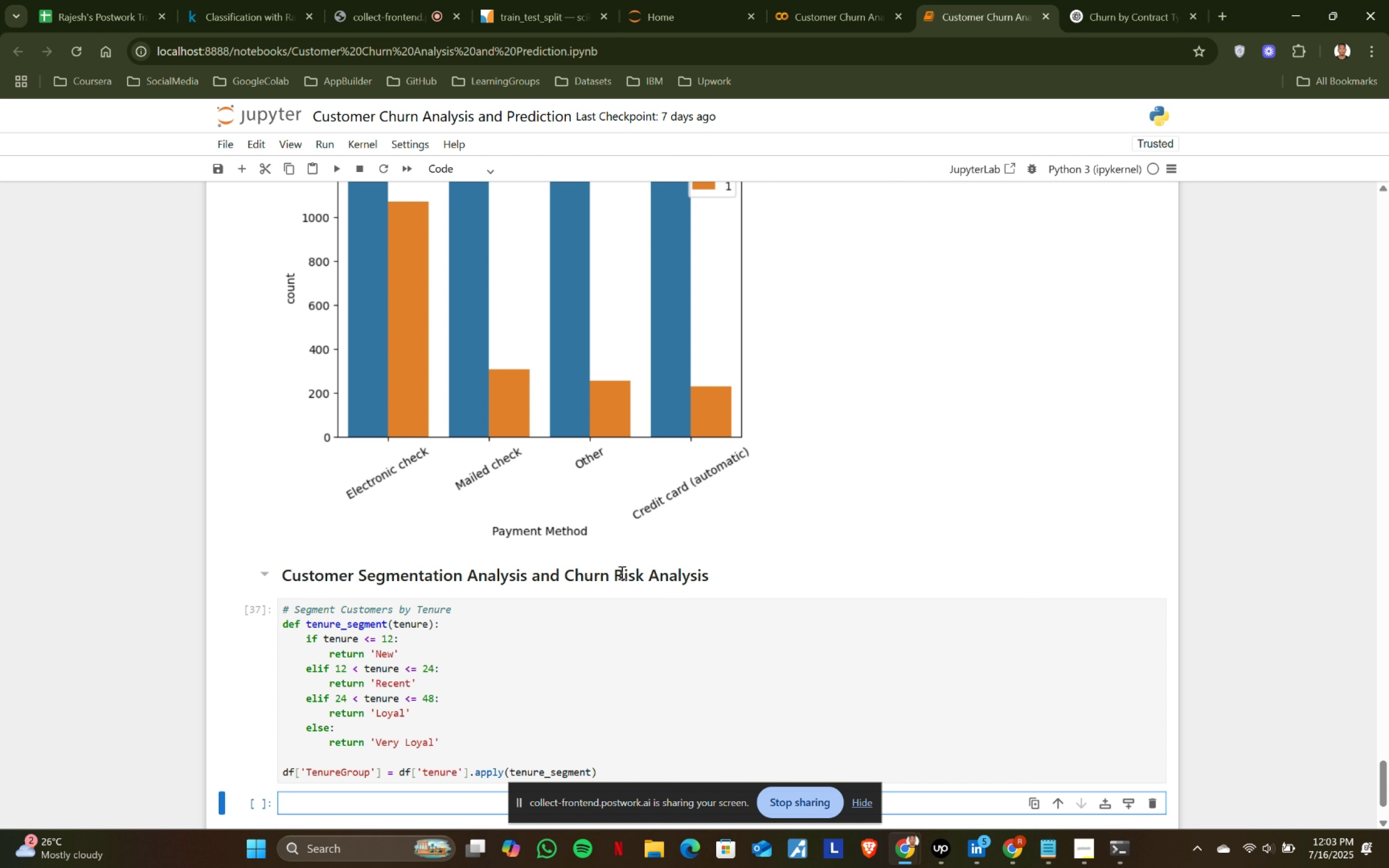 
key(Control+ControlLeft)
 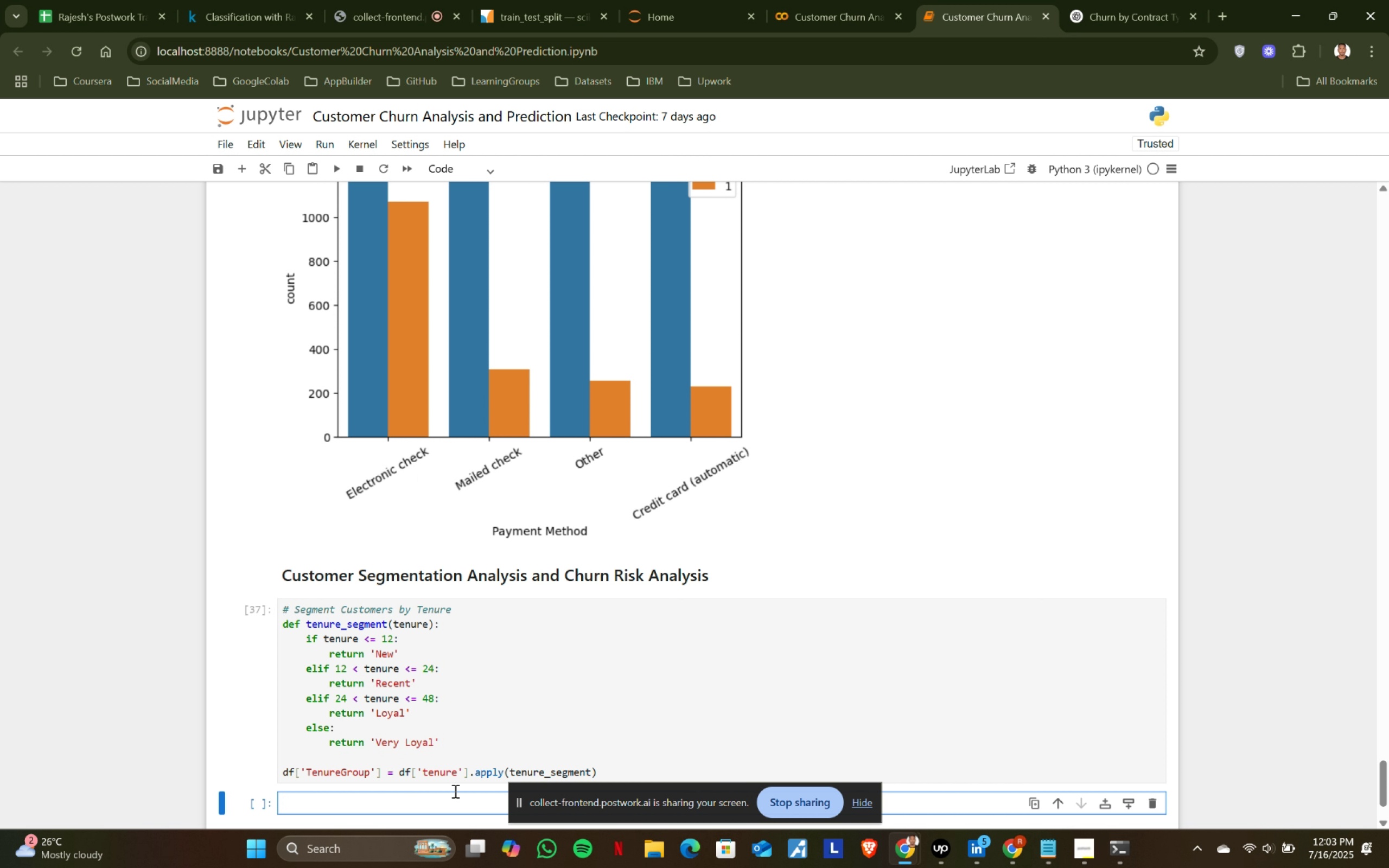 
key(Control+V)
 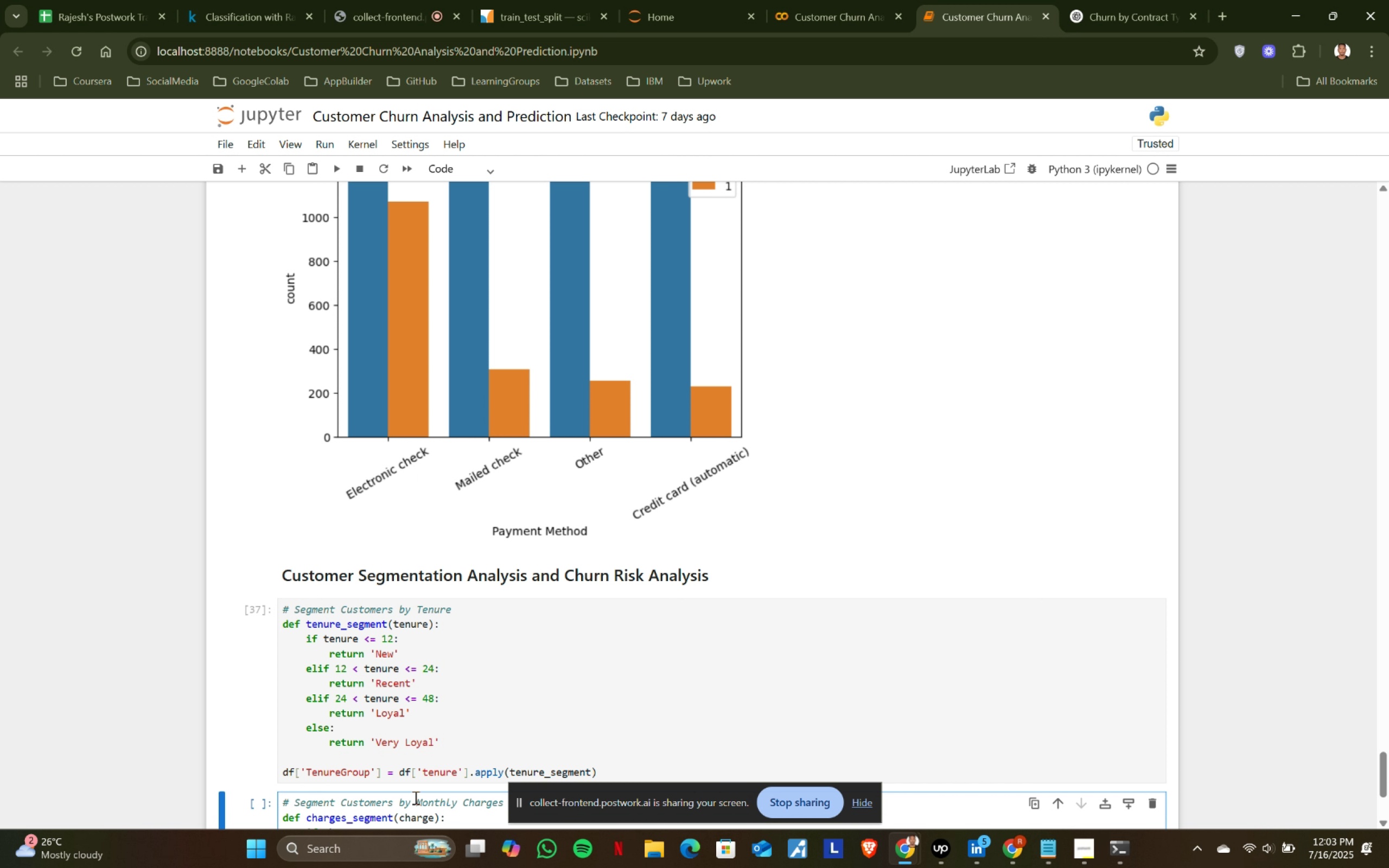 
scroll: coordinate [473, 651], scroll_direction: down, amount: 4.0
 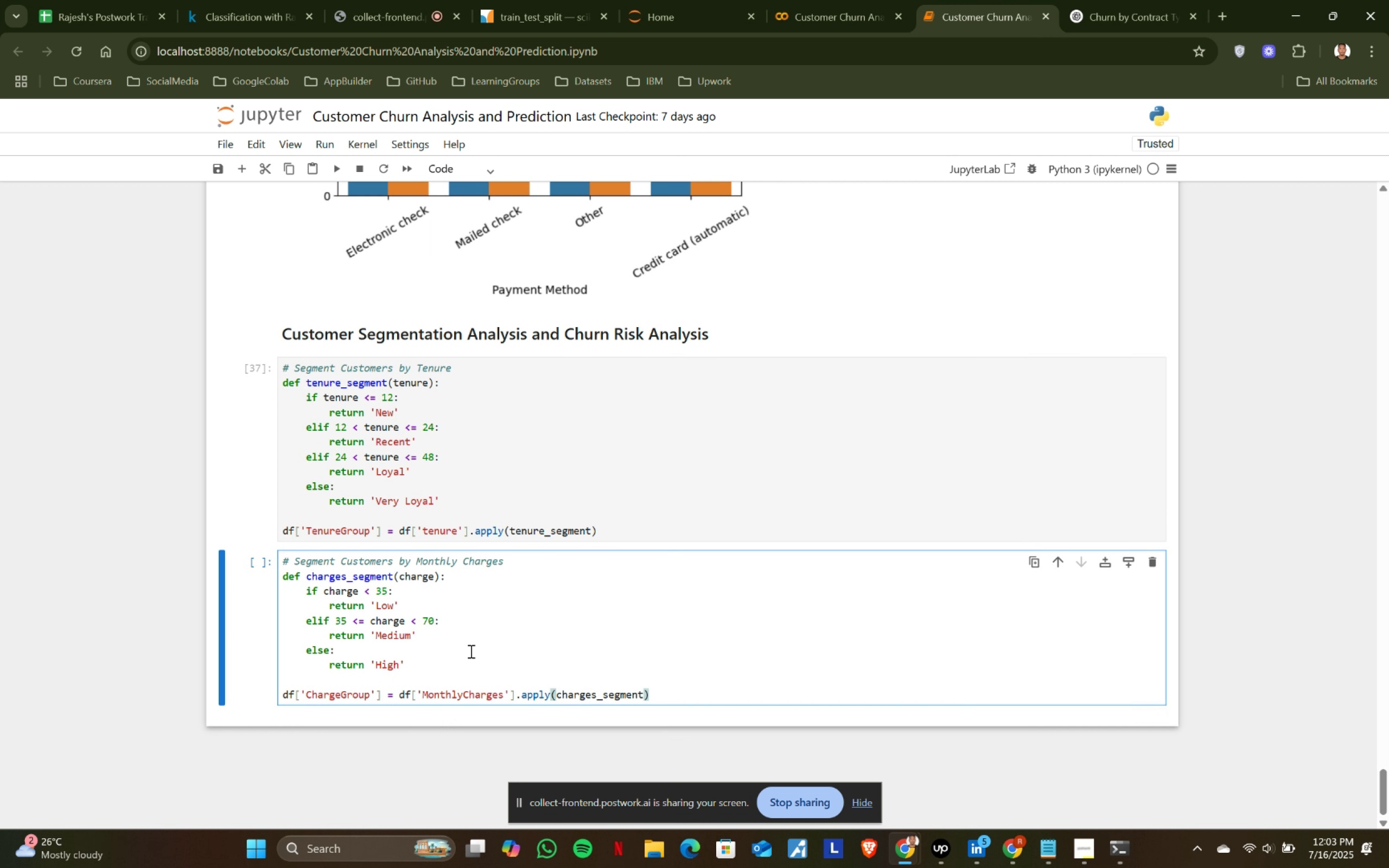 
key(Shift+ShiftRight)
 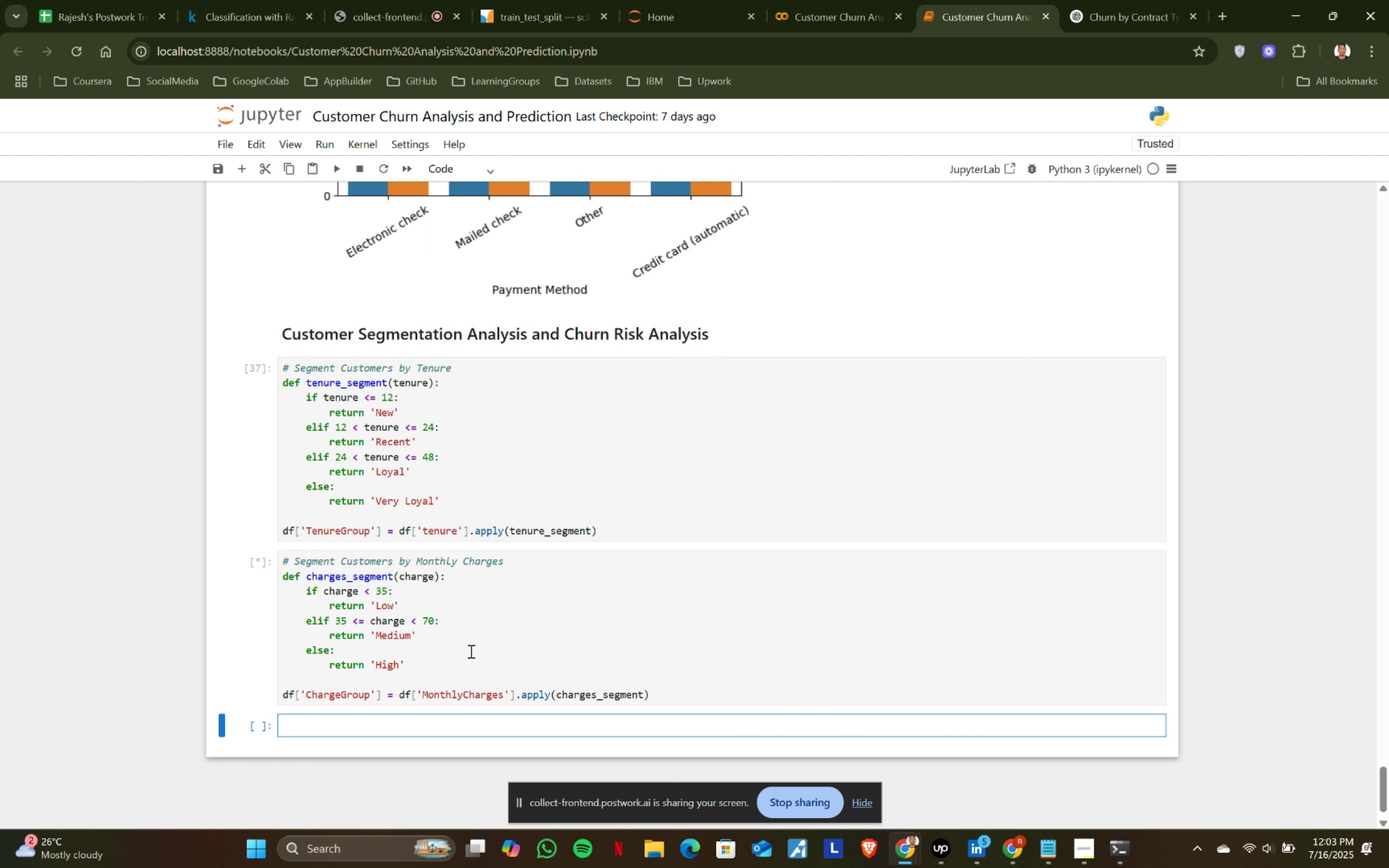 
key(Shift+Enter)
 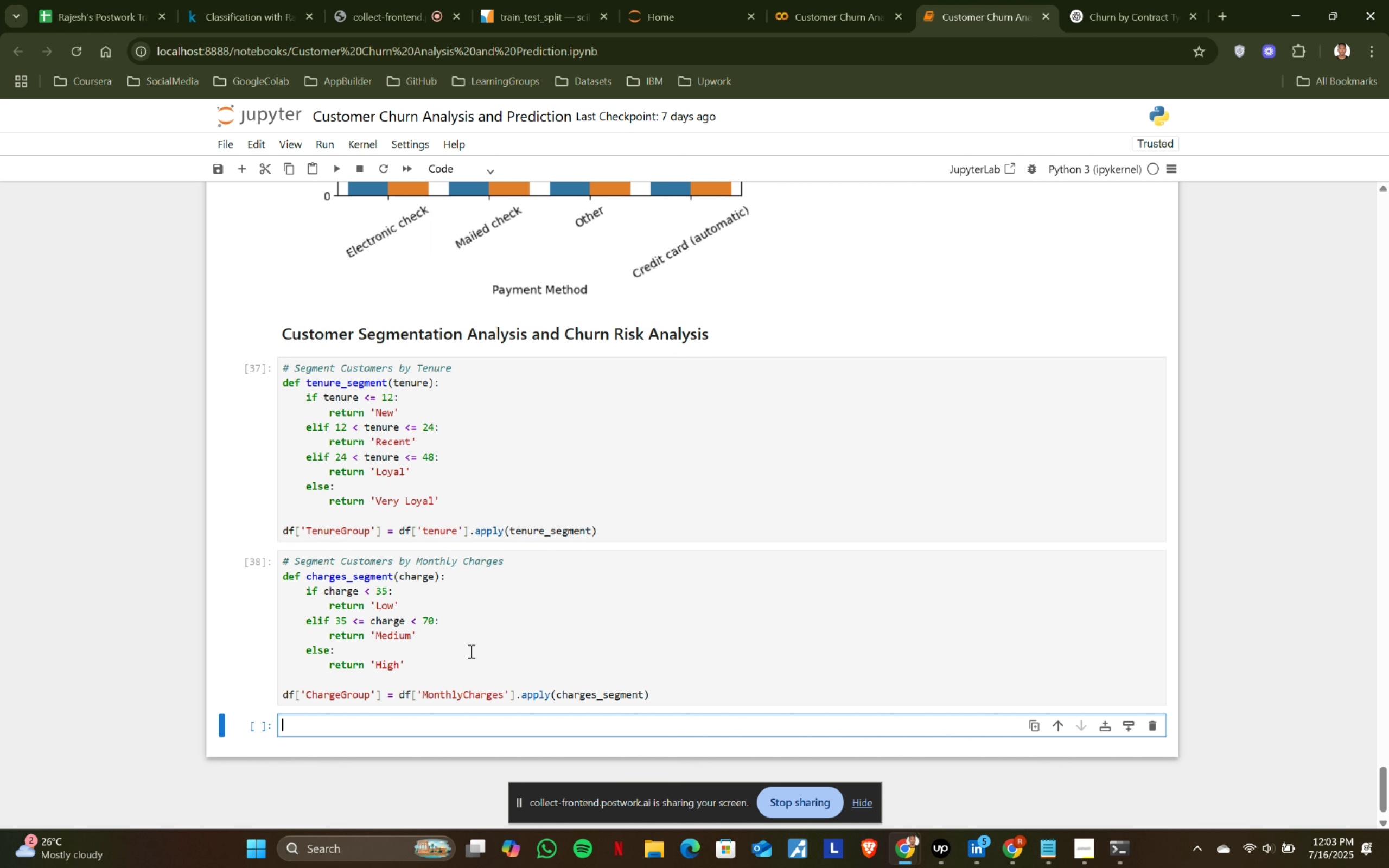 
scroll: coordinate [473, 645], scroll_direction: down, amount: 2.0
 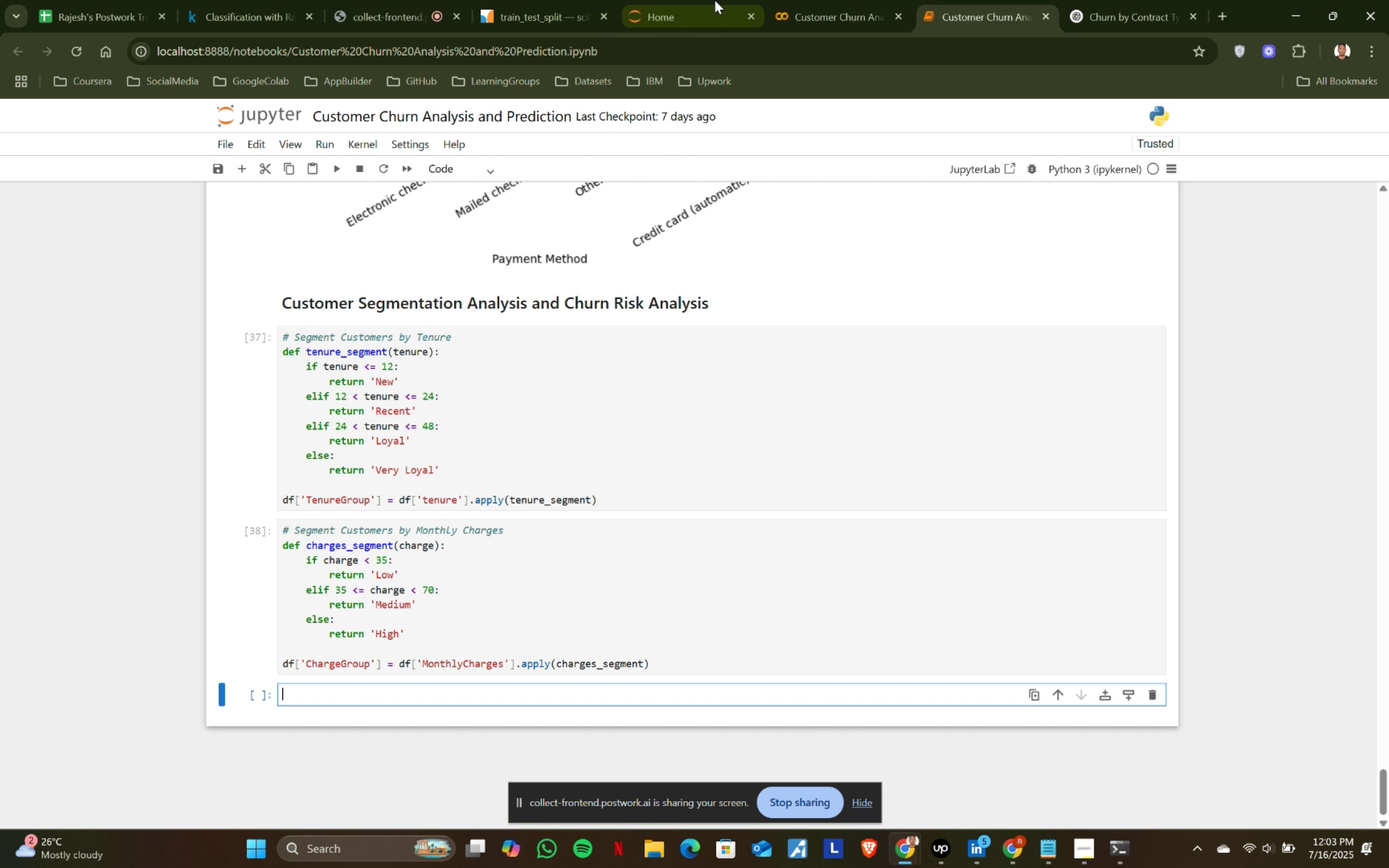 
left_click([800, 0])
 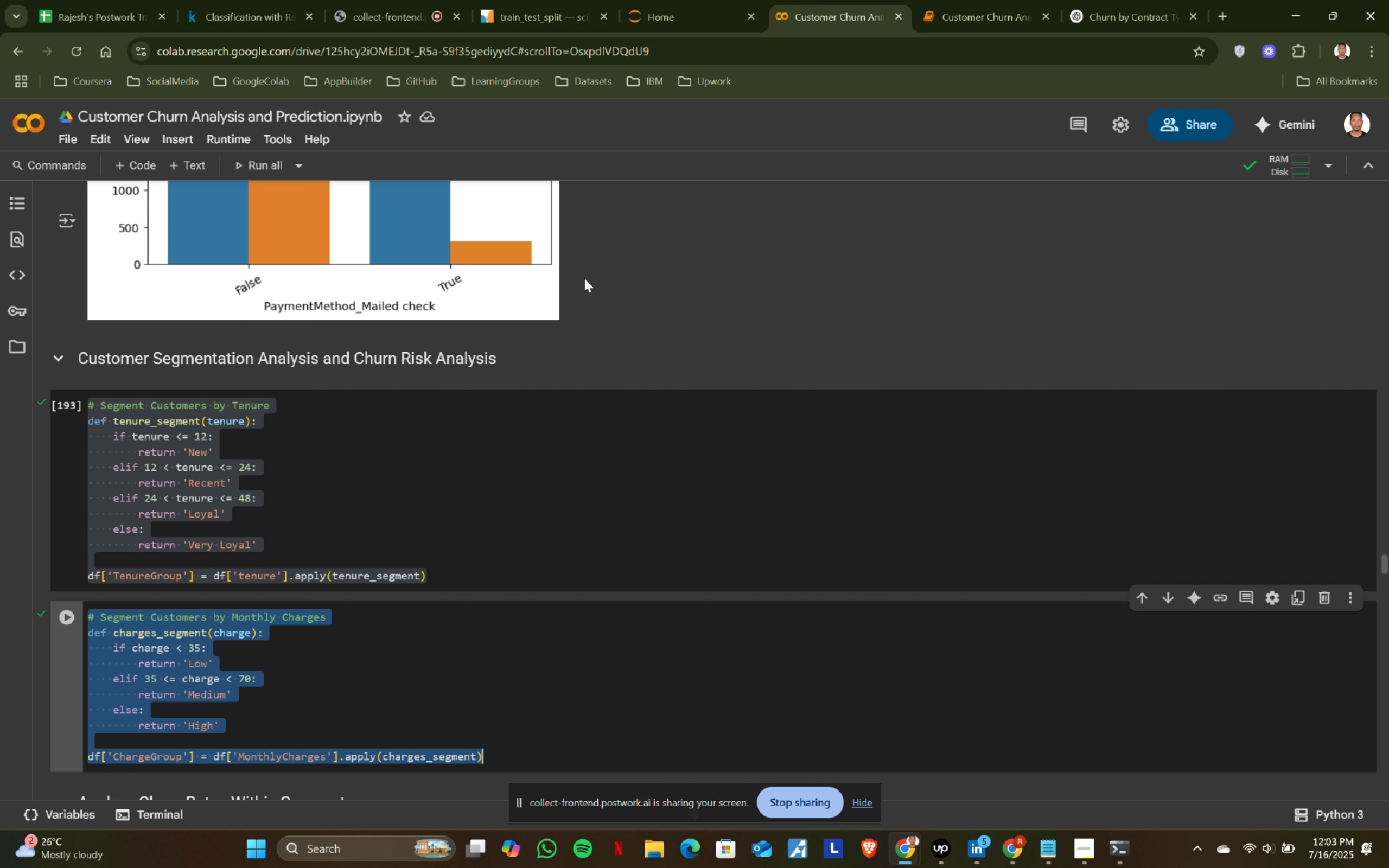 
scroll: coordinate [495, 385], scroll_direction: down, amount: 2.0
 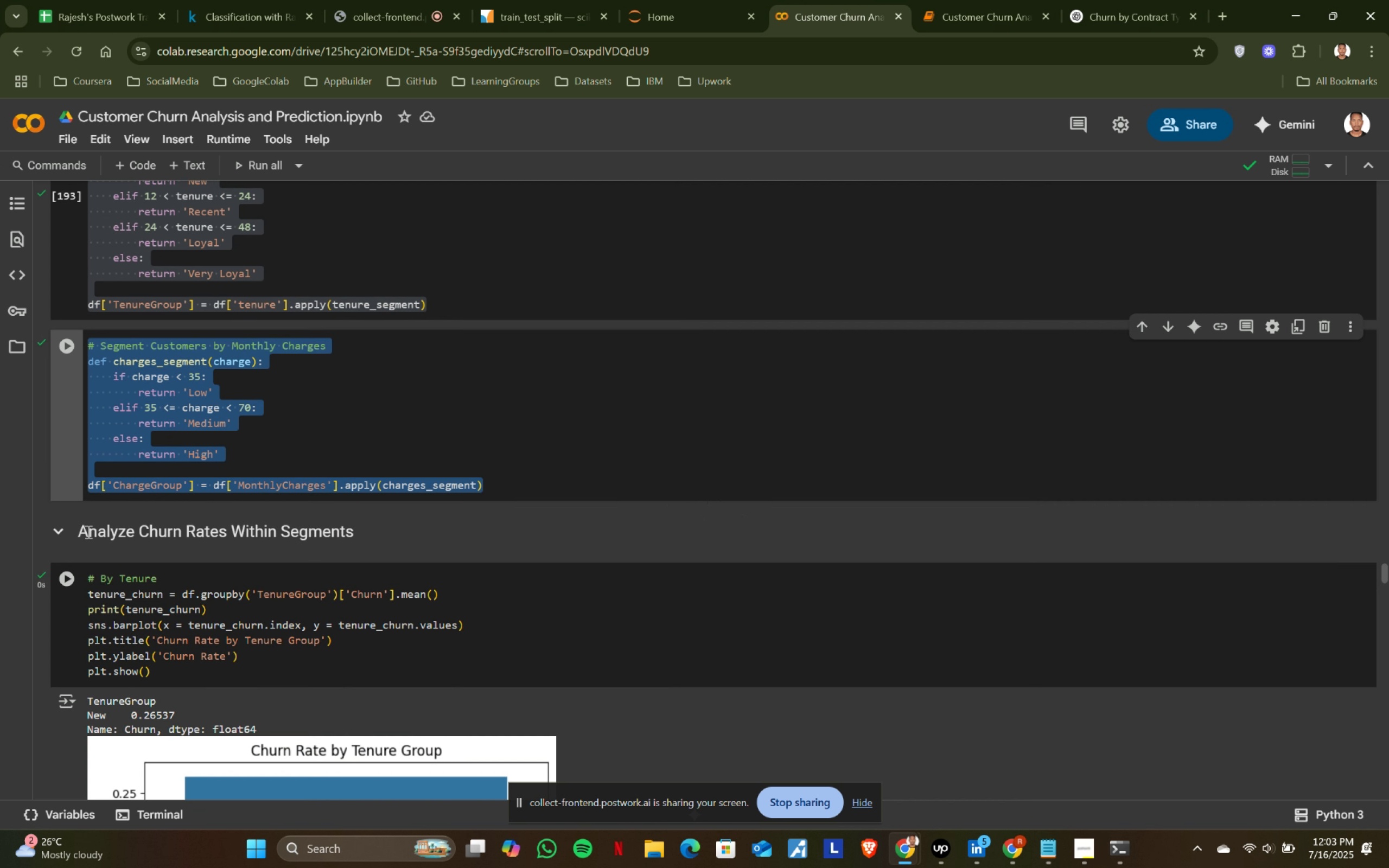 
left_click_drag(start_coordinate=[80, 527], to_coordinate=[456, 497])
 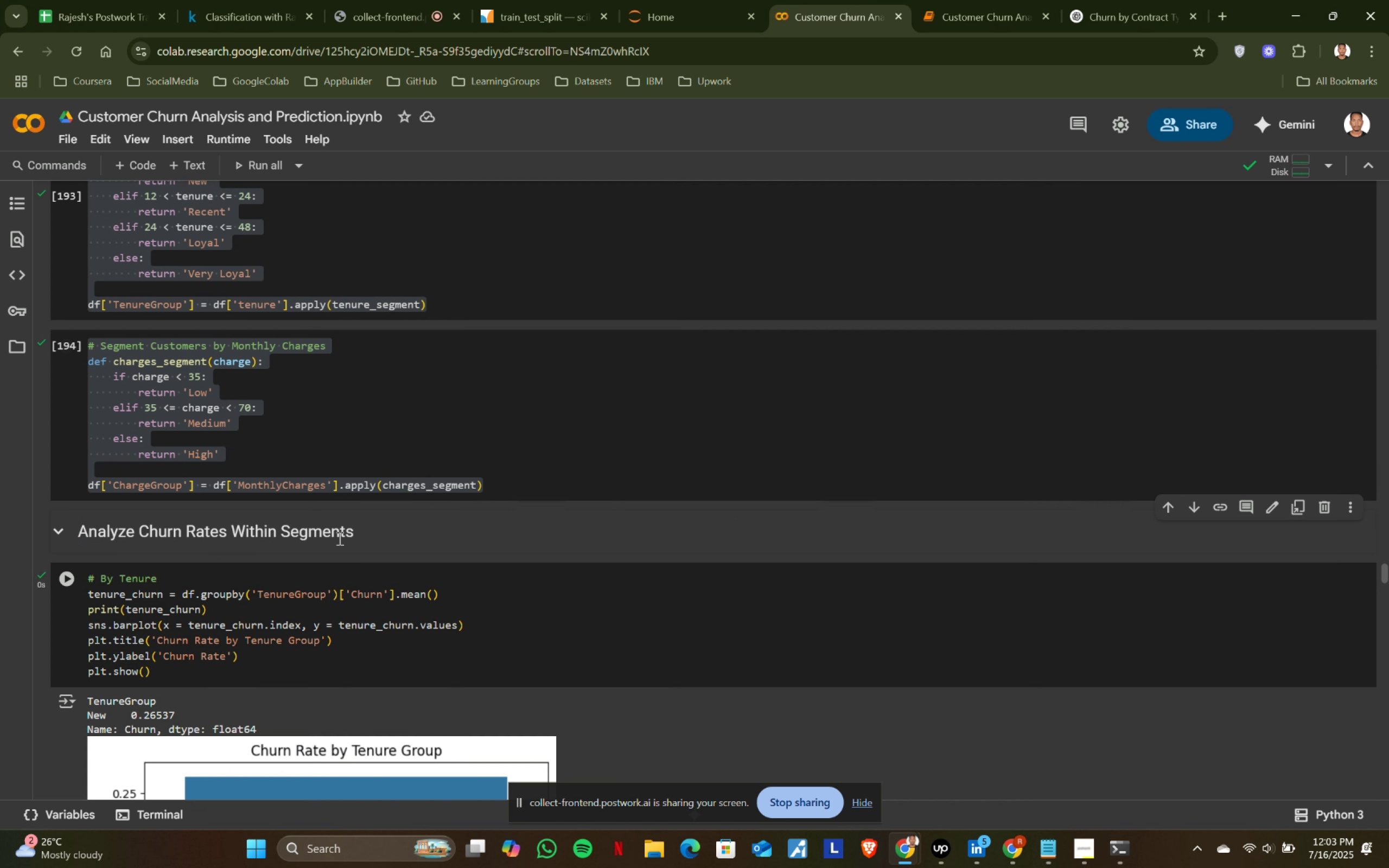 
hold_key(key=ShiftLeft, duration=0.52)
left_click([359, 527])
 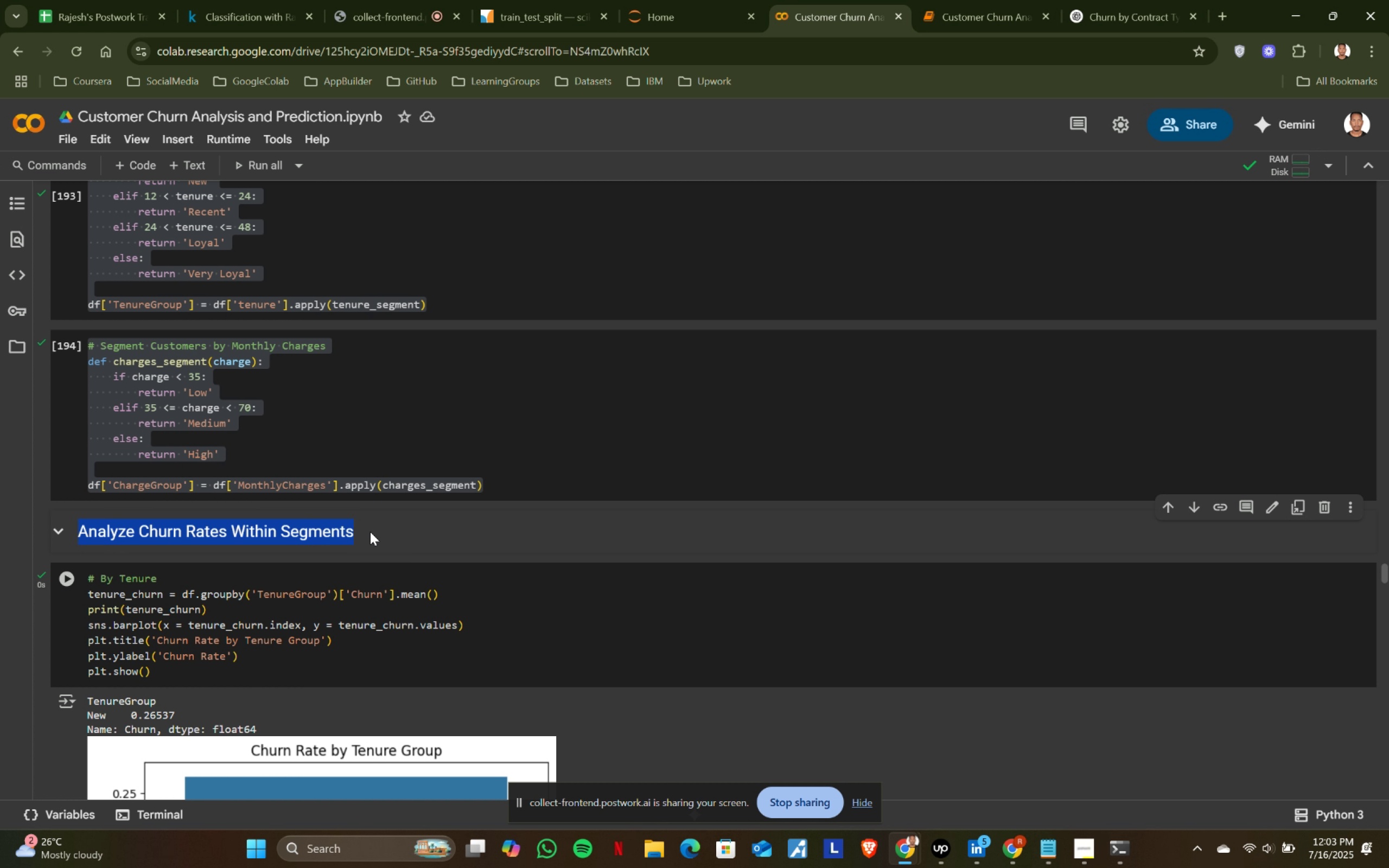 
key(Control+ControlLeft)
 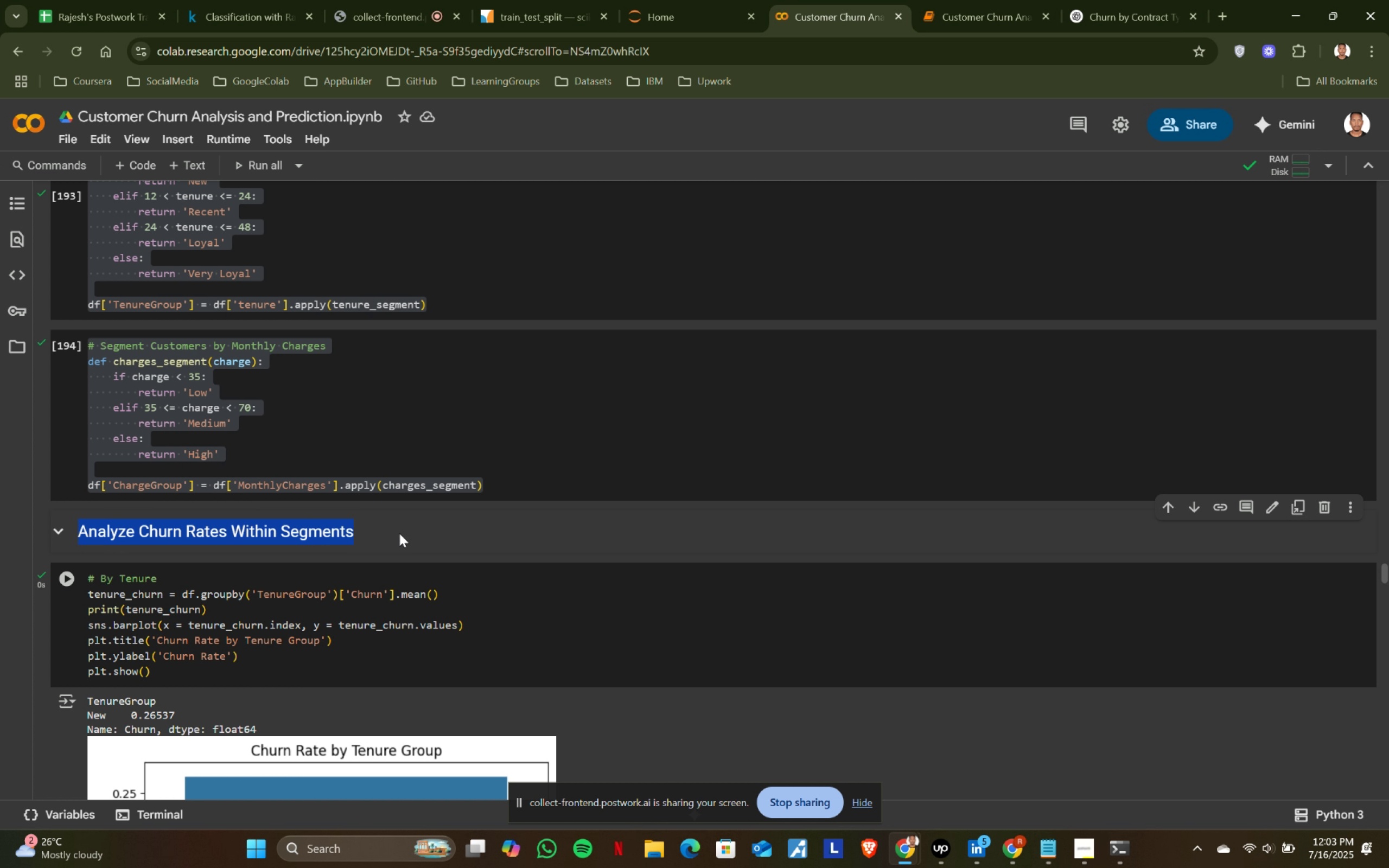 
key(Control+C)
 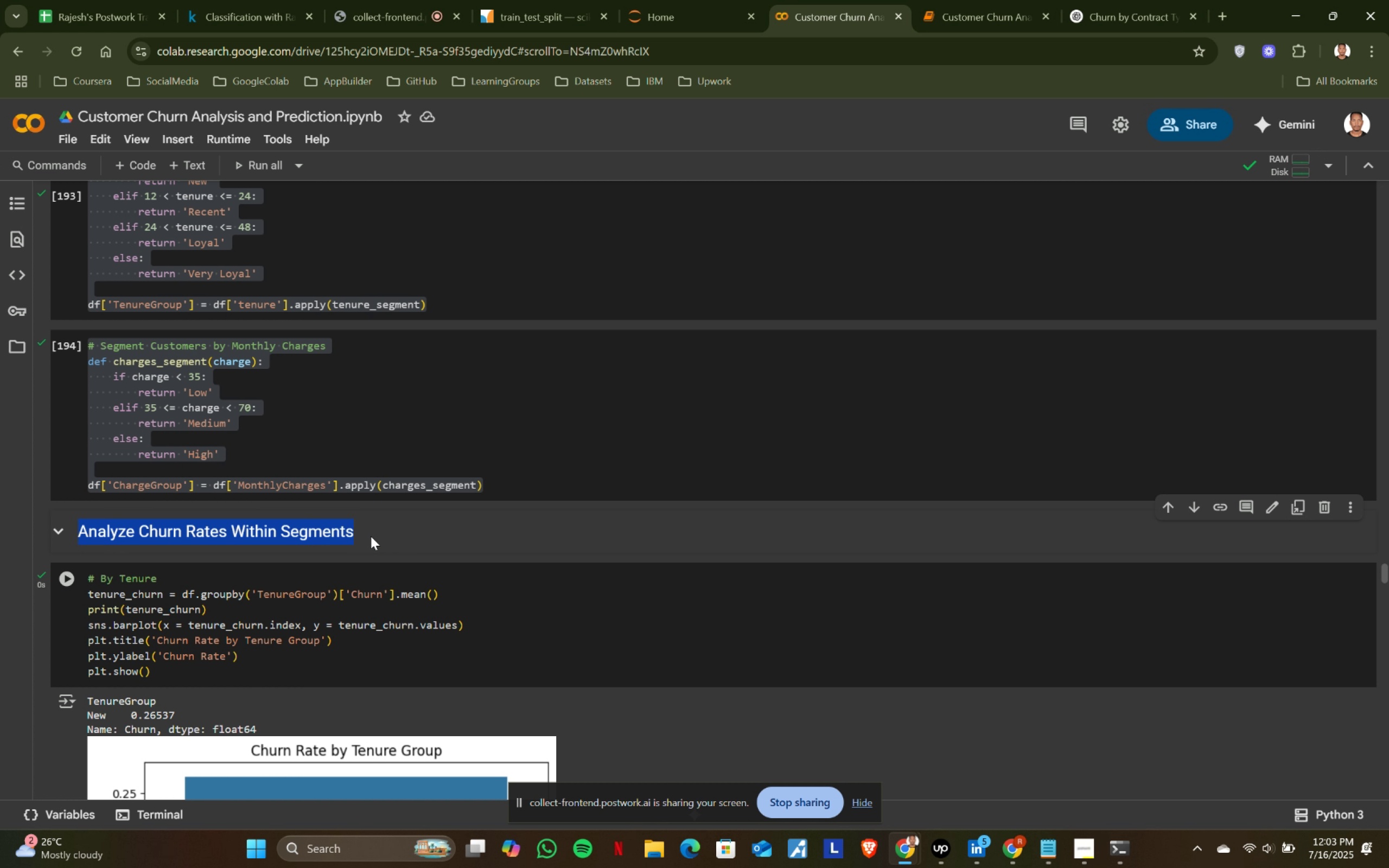 
left_click([370, 535])
 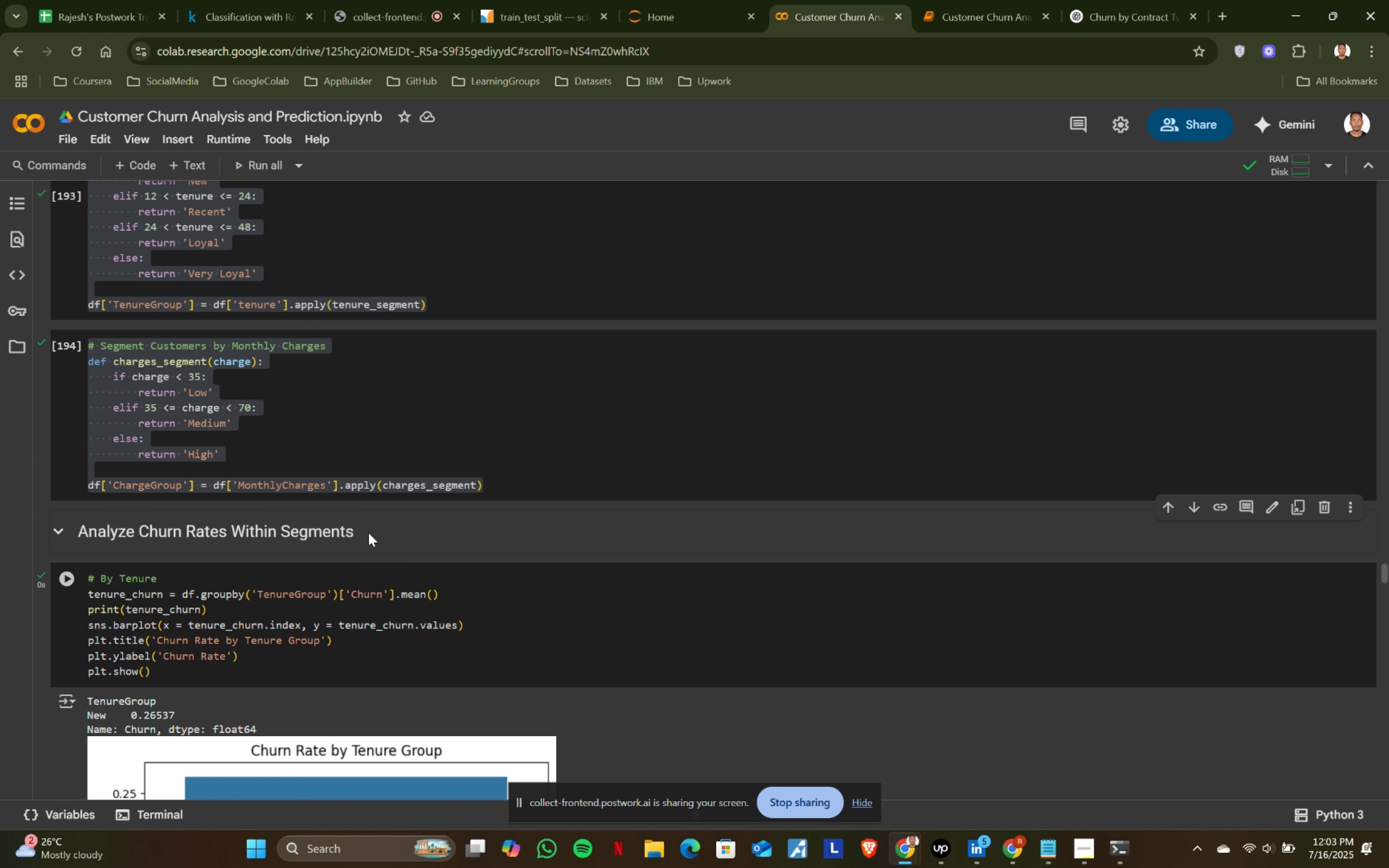 
left_click_drag(start_coordinate=[368, 529], to_coordinate=[353, 529])
 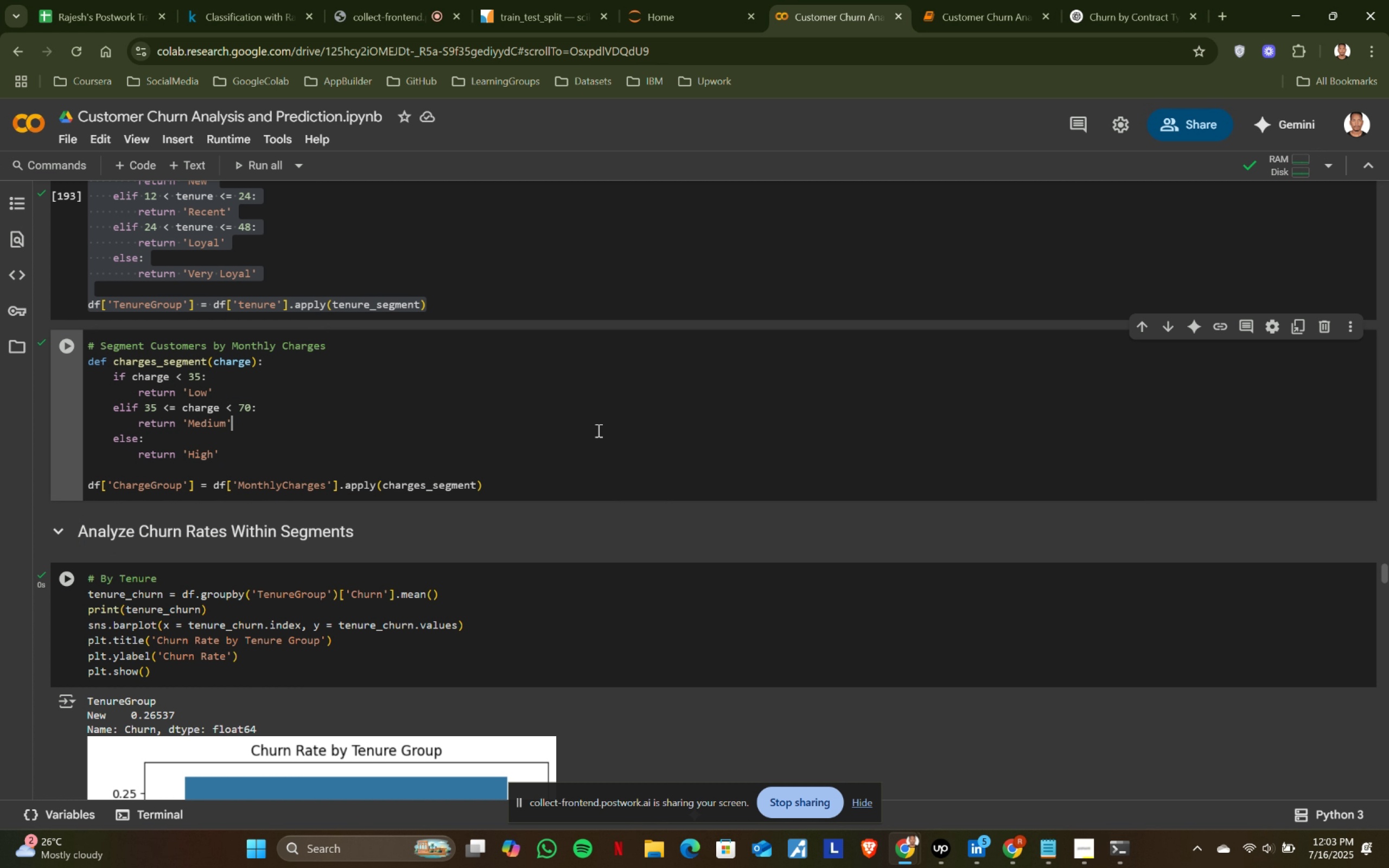 
double_click([447, 570])
 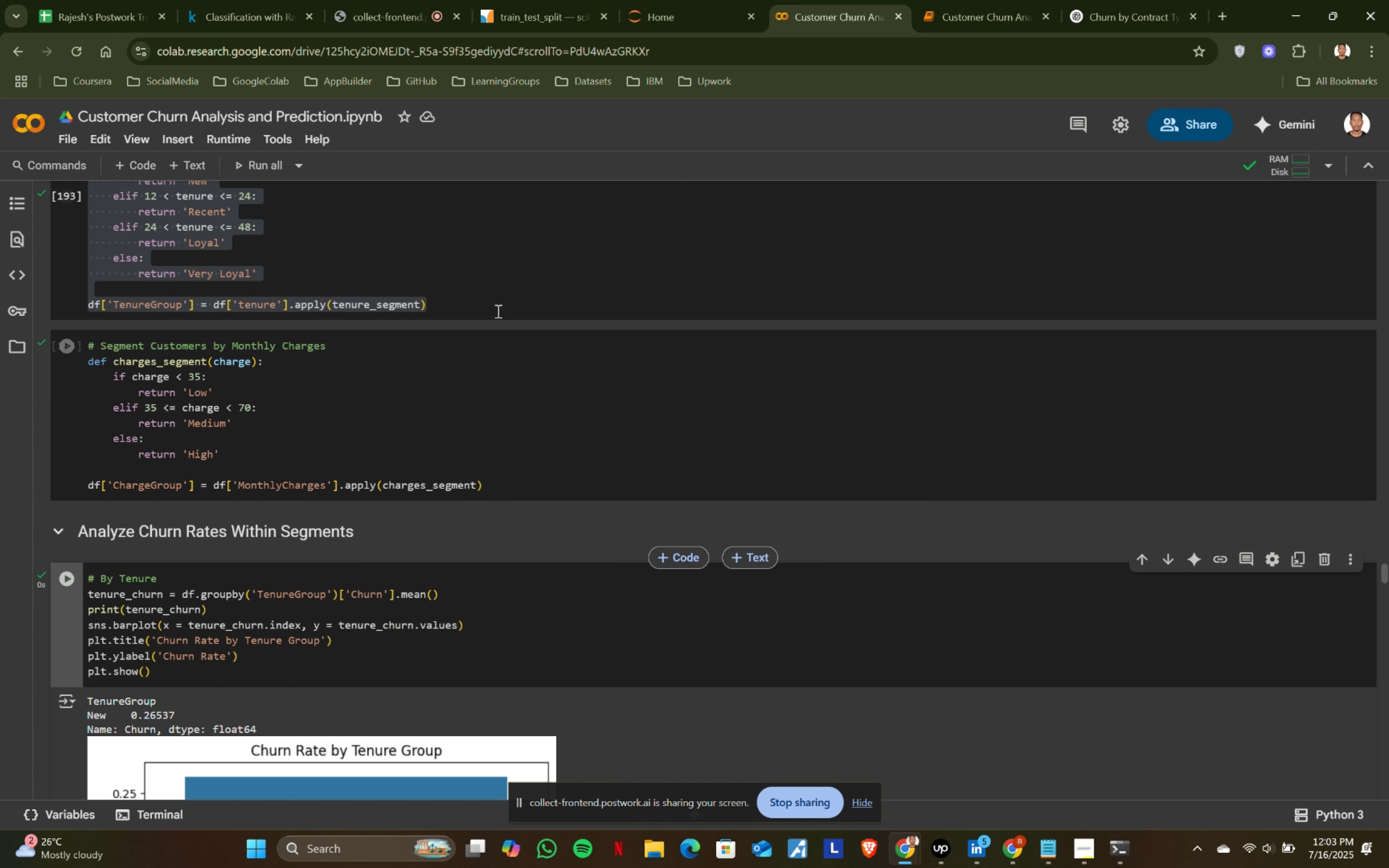 
triple_click([500, 301])
 